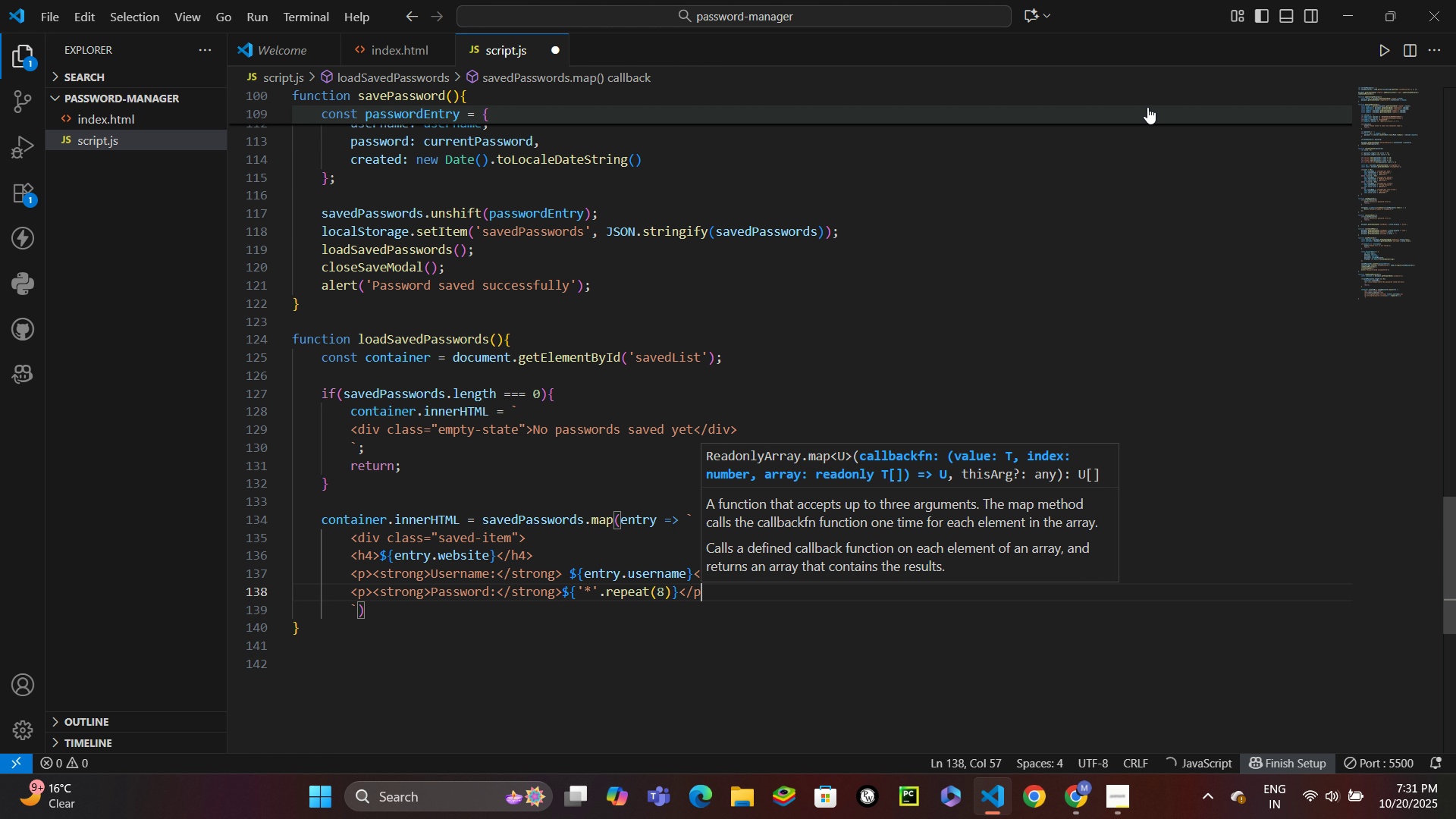 
key(Shift+Period)
 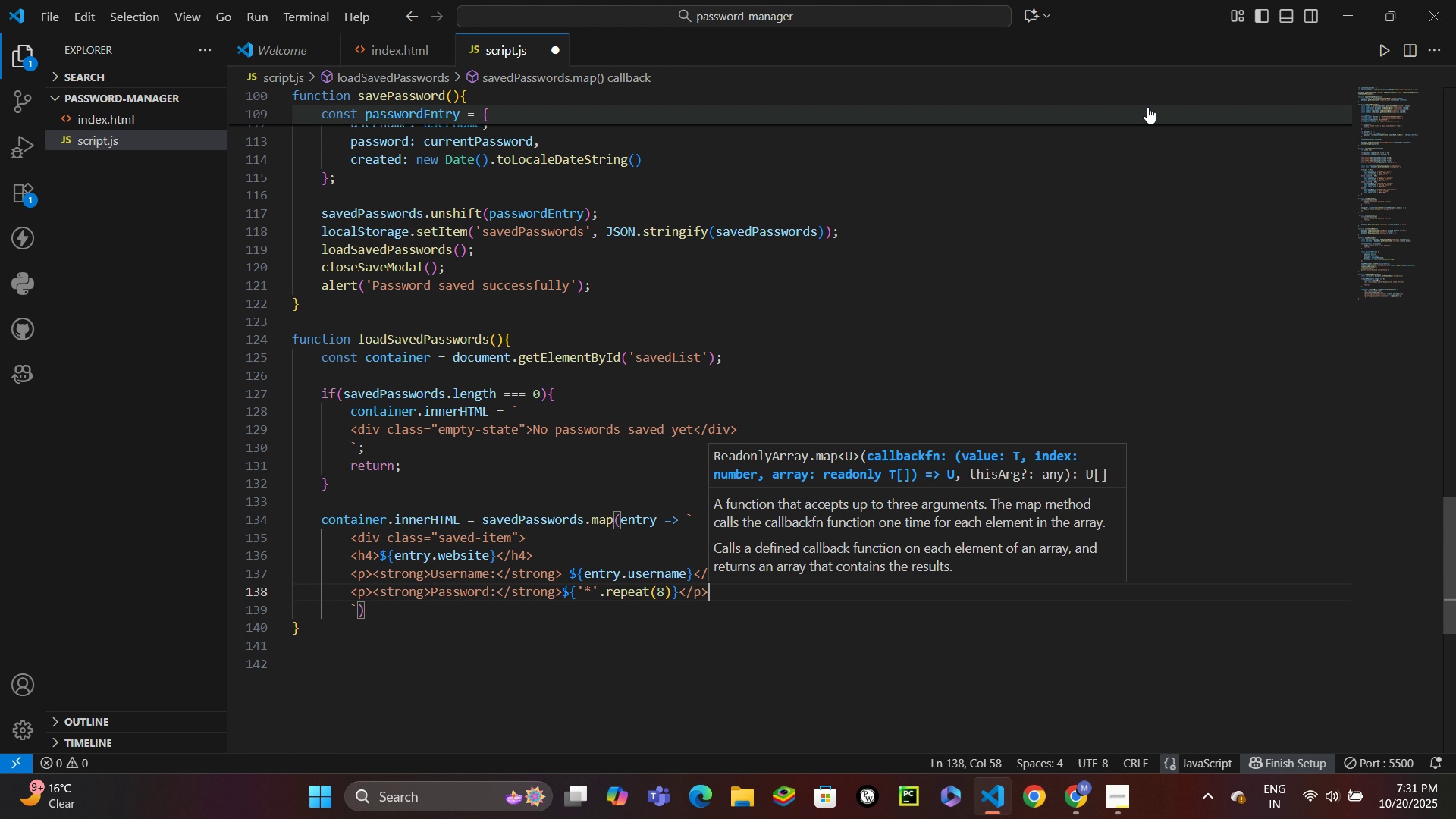 
key(Enter)
 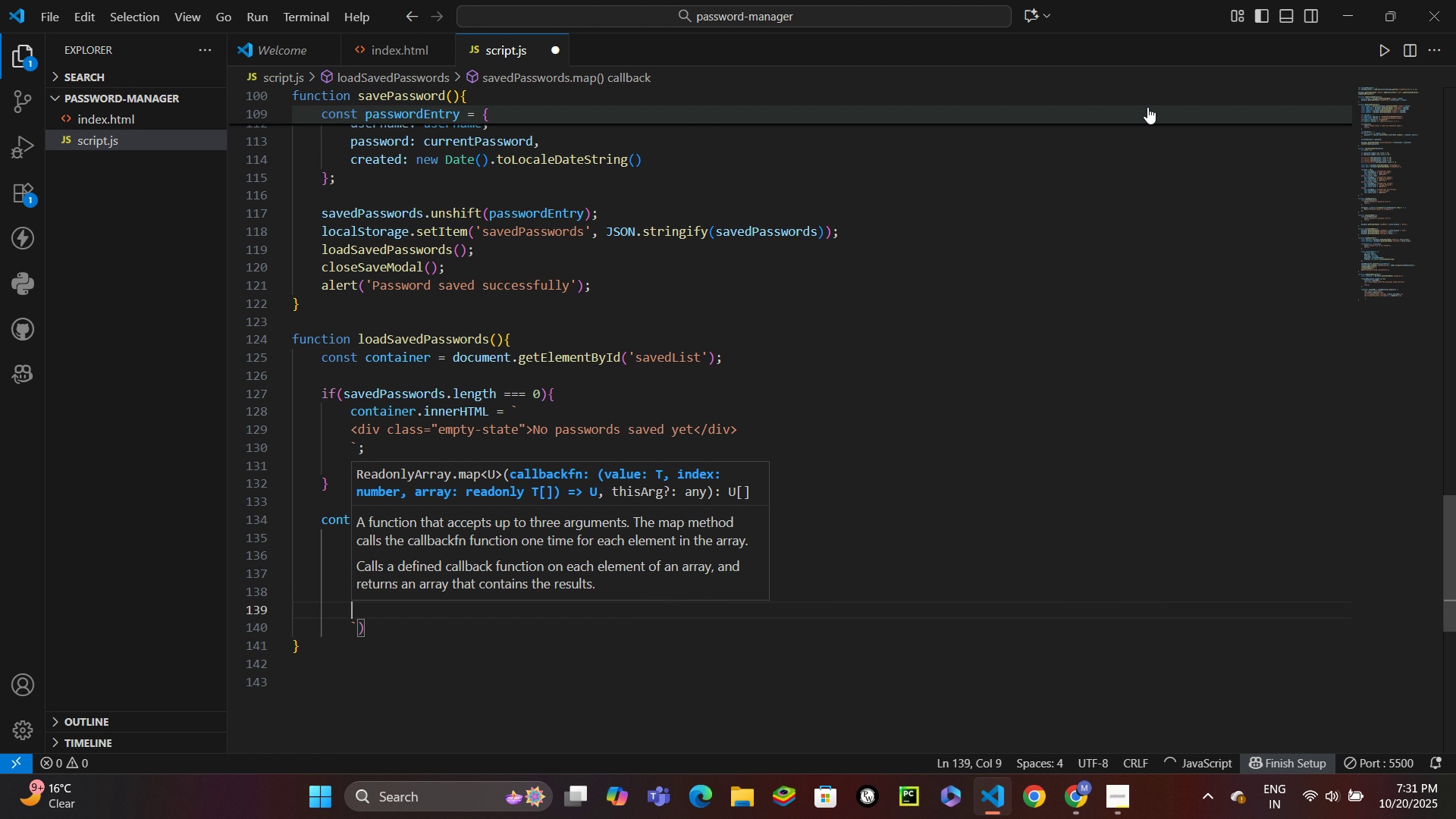 
type(<p><strong>Created:</strong> )
key(Backspace)
type( )
key(Backspace)
type(${en)
 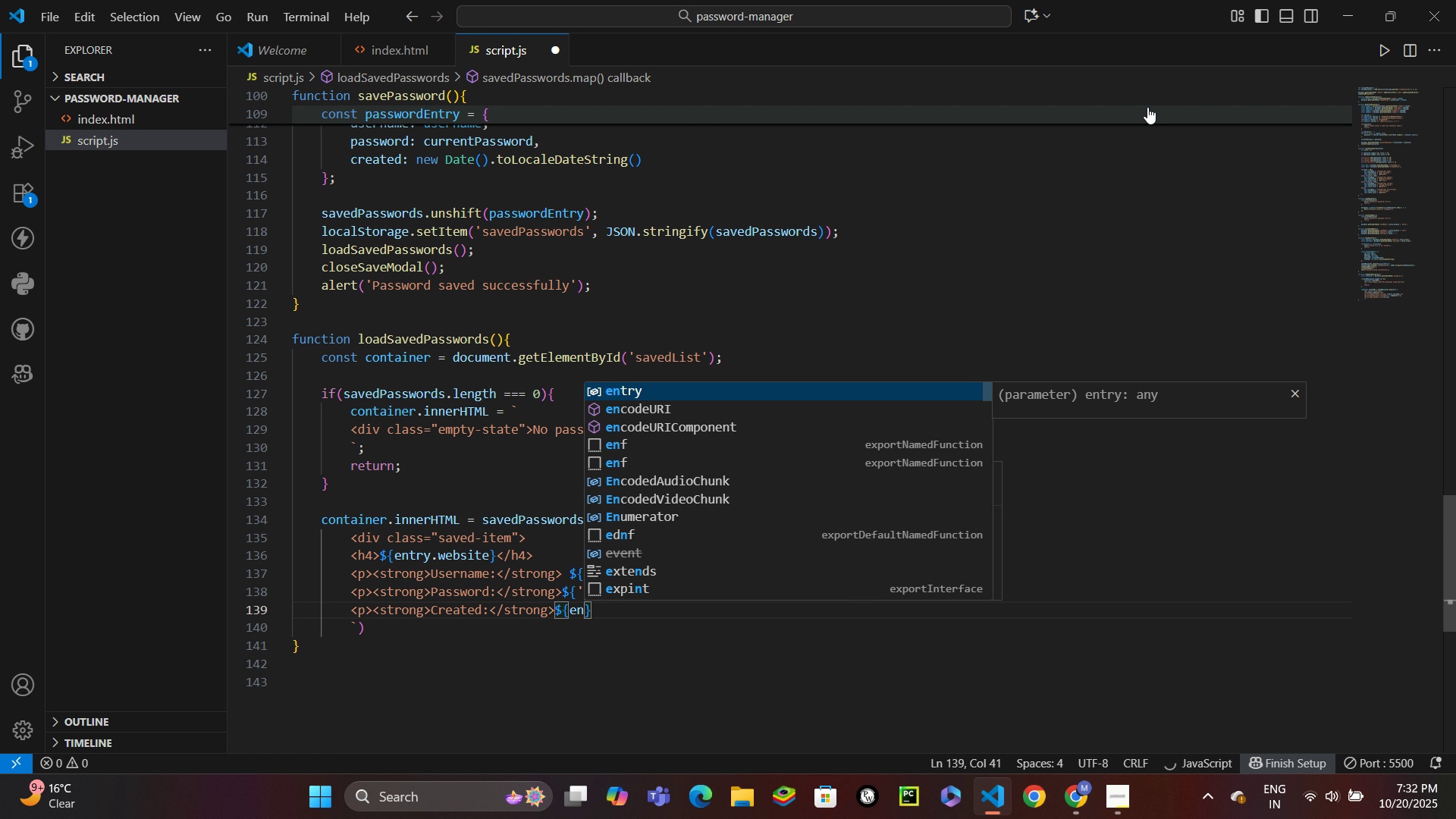 
key(Enter)
 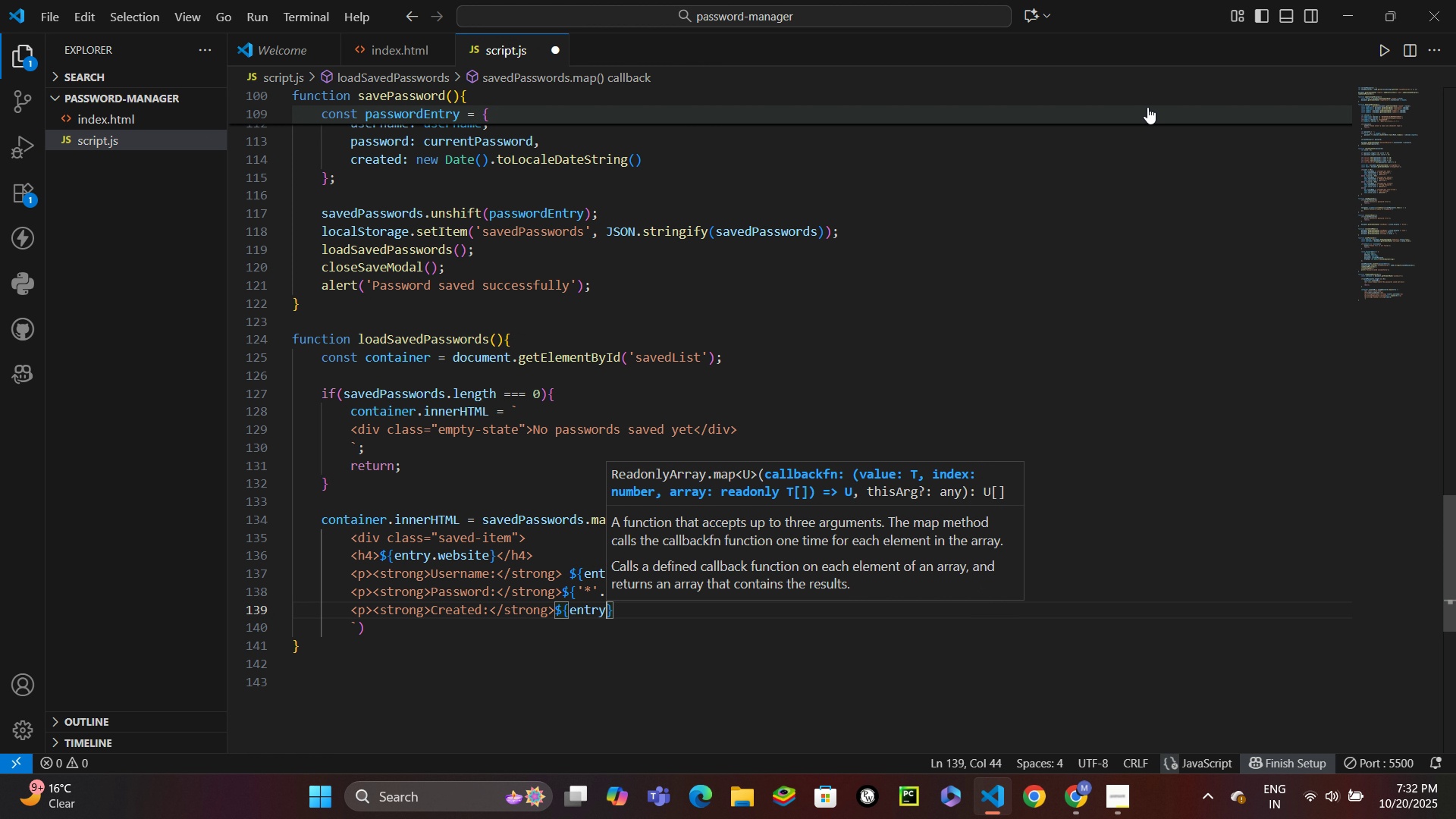 
type(.cre)
 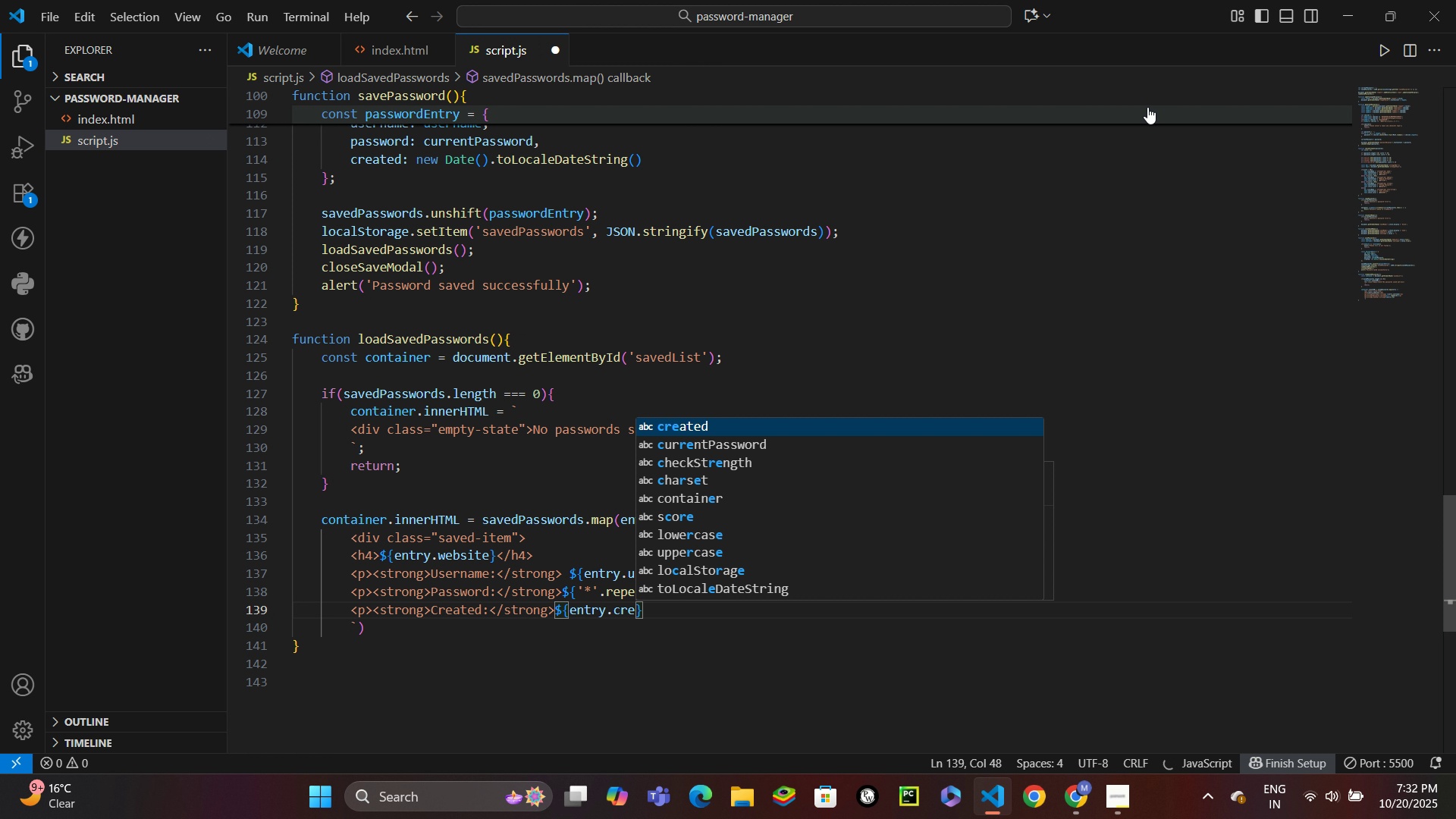 
key(Enter)
 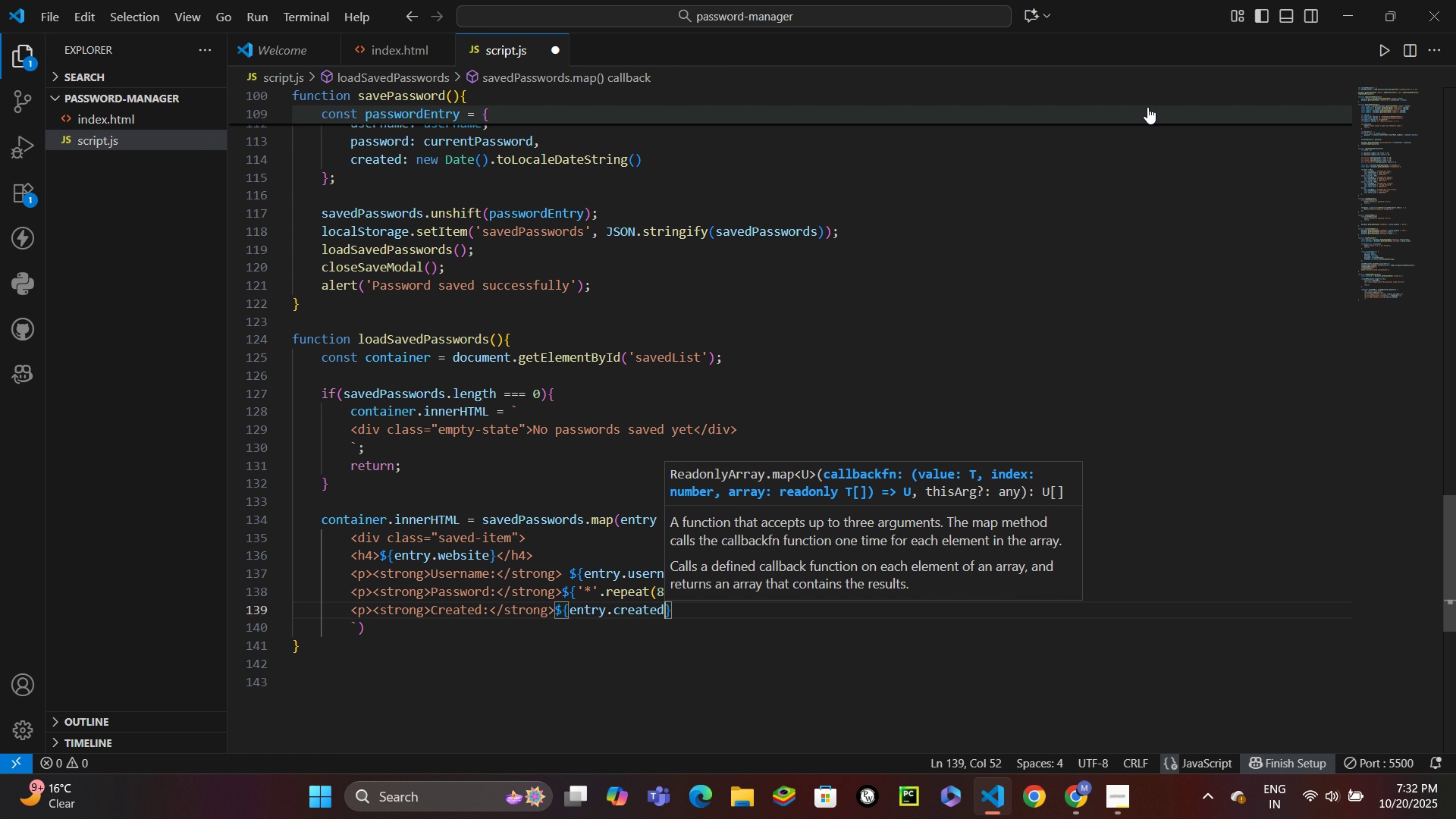 
key(ArrowRight)
 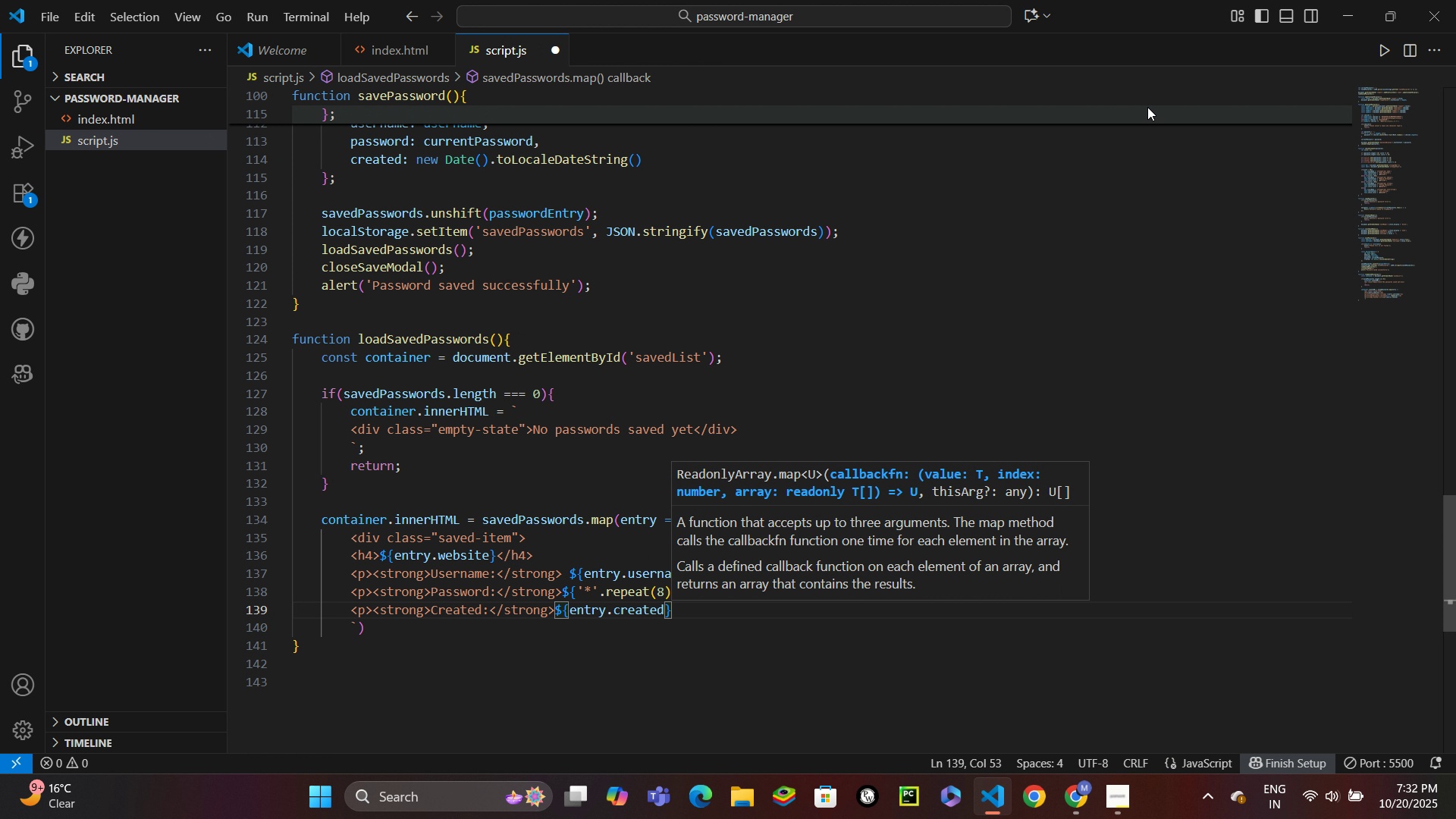 
key(Shift+Comma)
 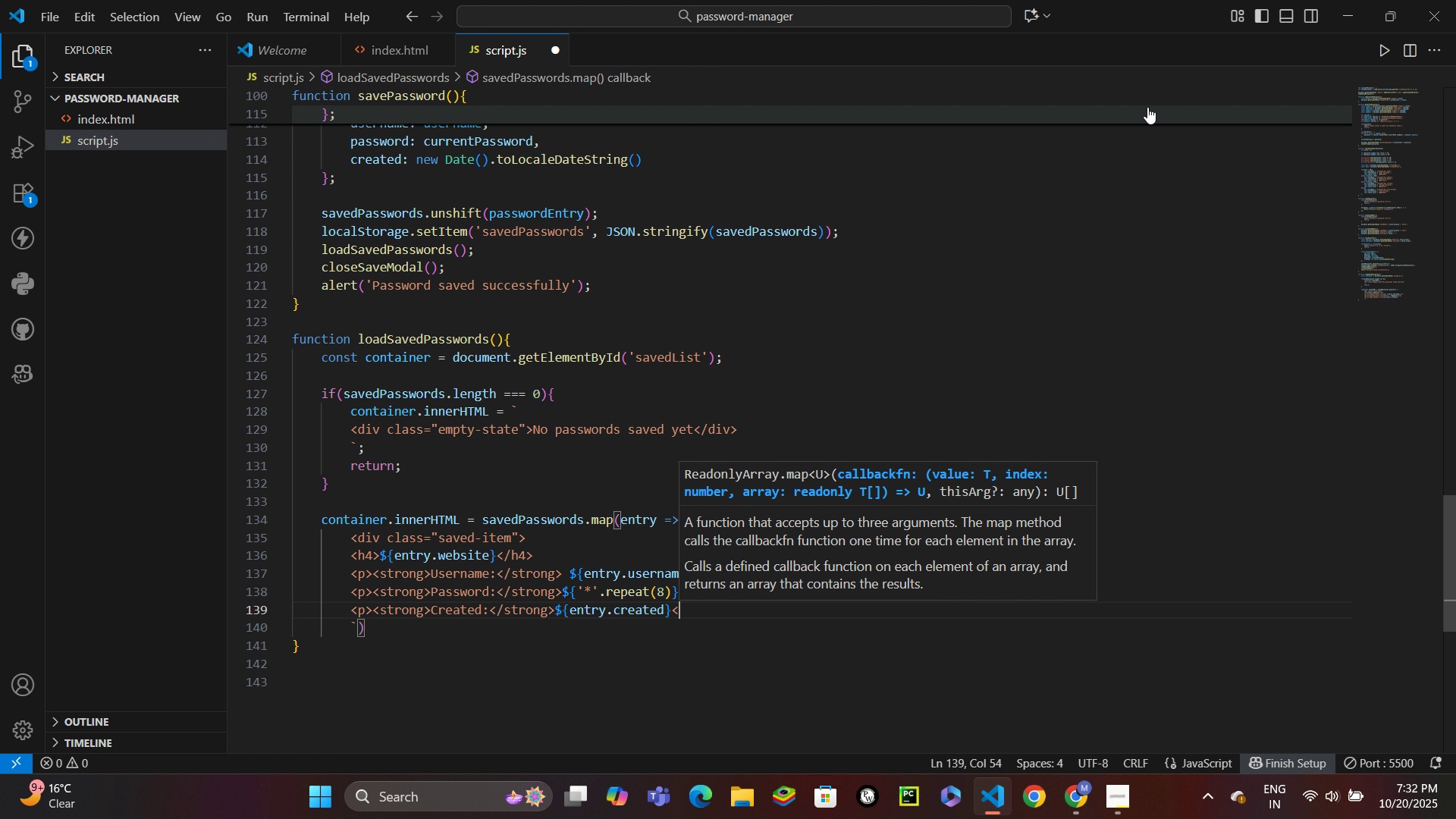 
key(Slash)
 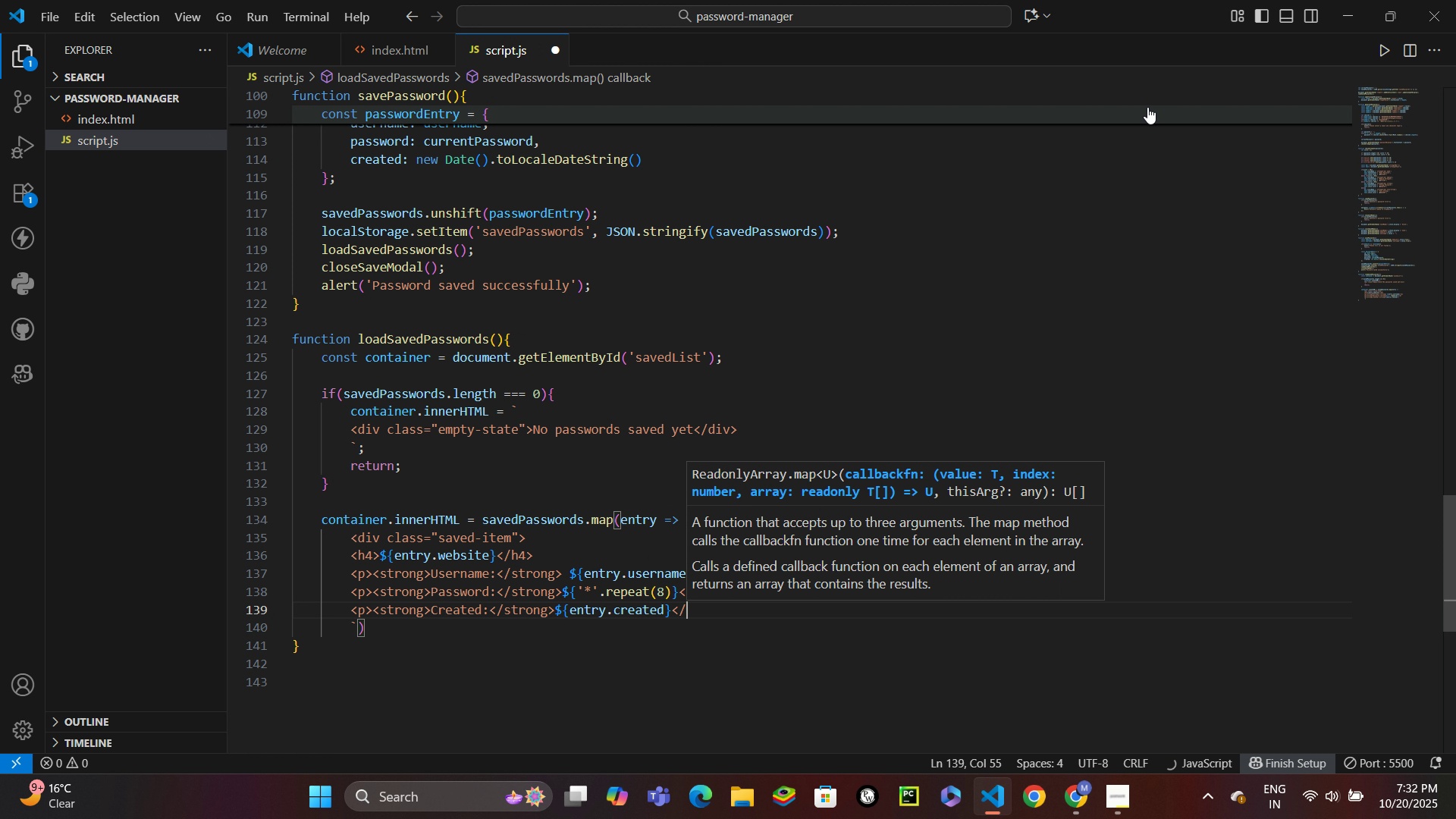 
key(P)
 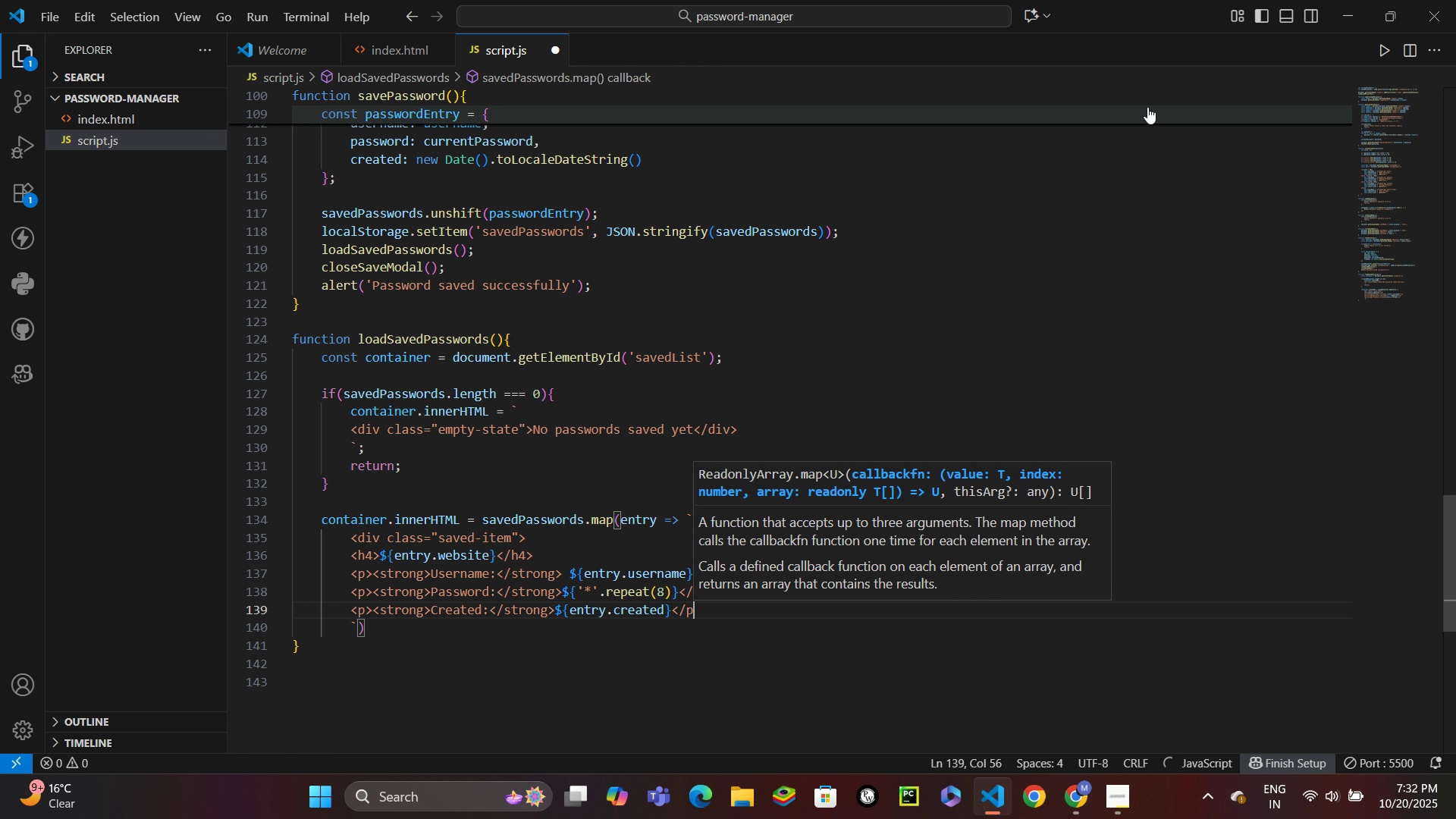 
key(Shift+Period)
 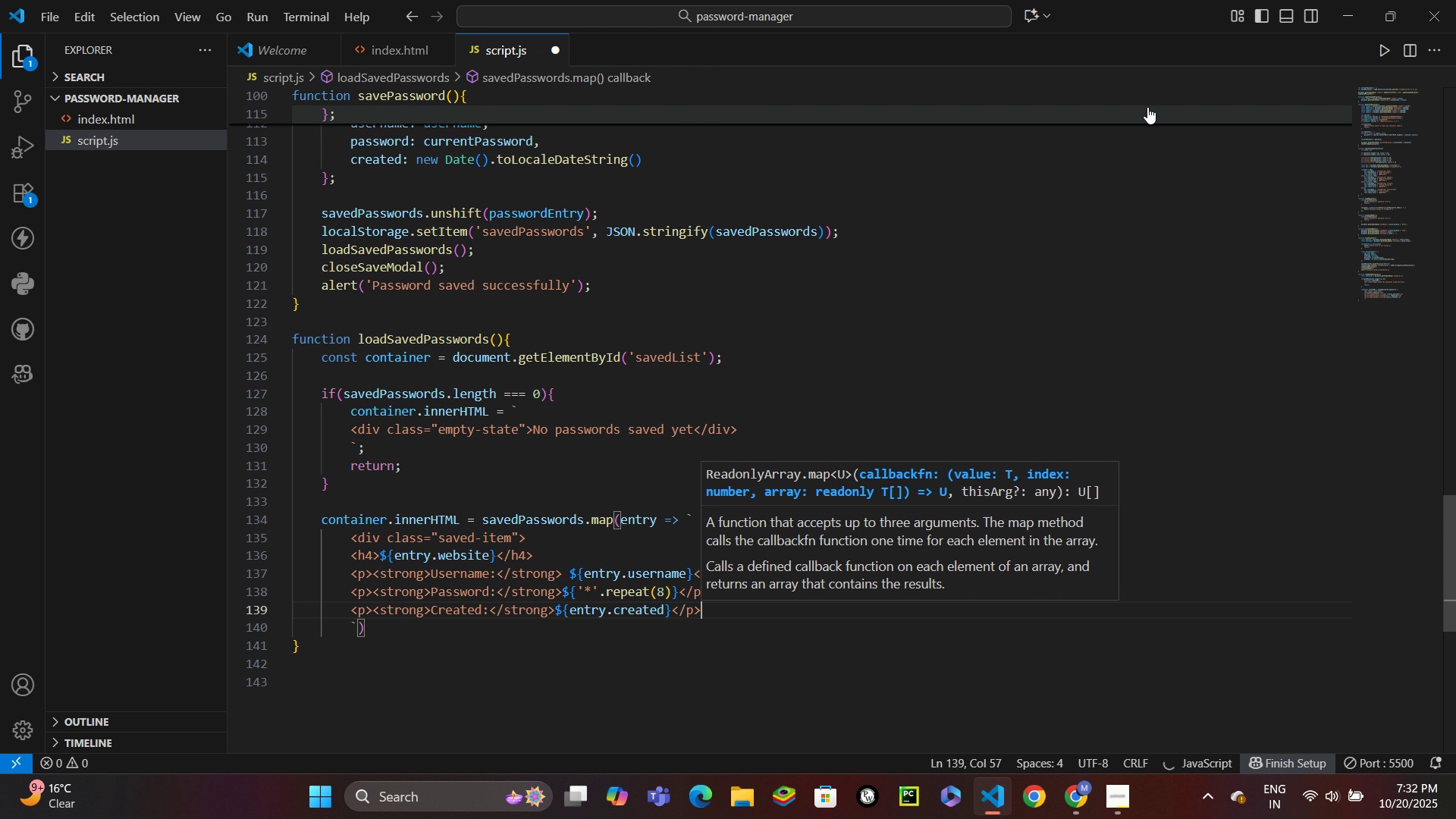 
key(Enter)
 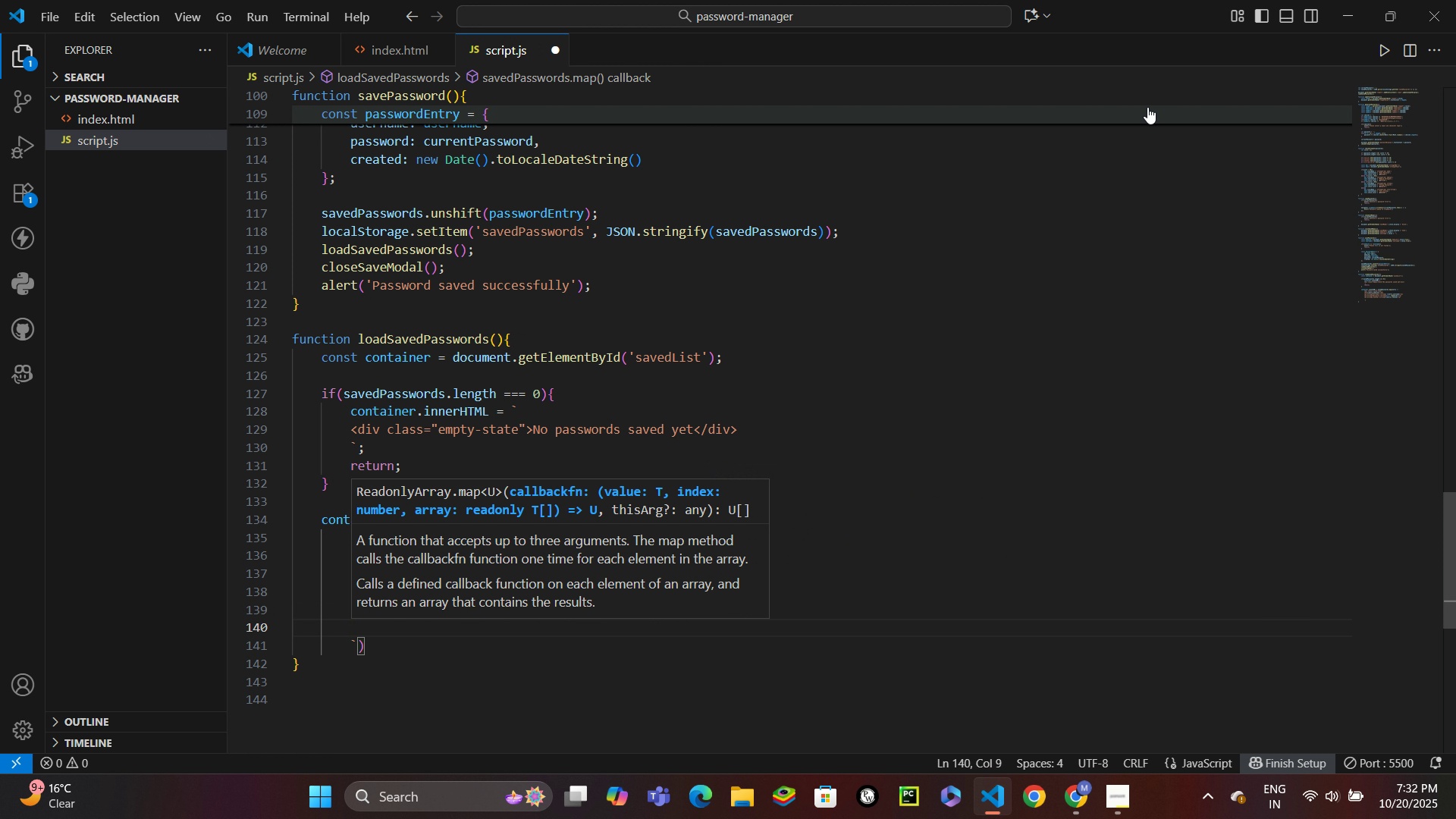 
type(<div.)
key(Backspace)
type( class=:)
key(Backspace)
type("saved-actions">>)
key(Backspace)
 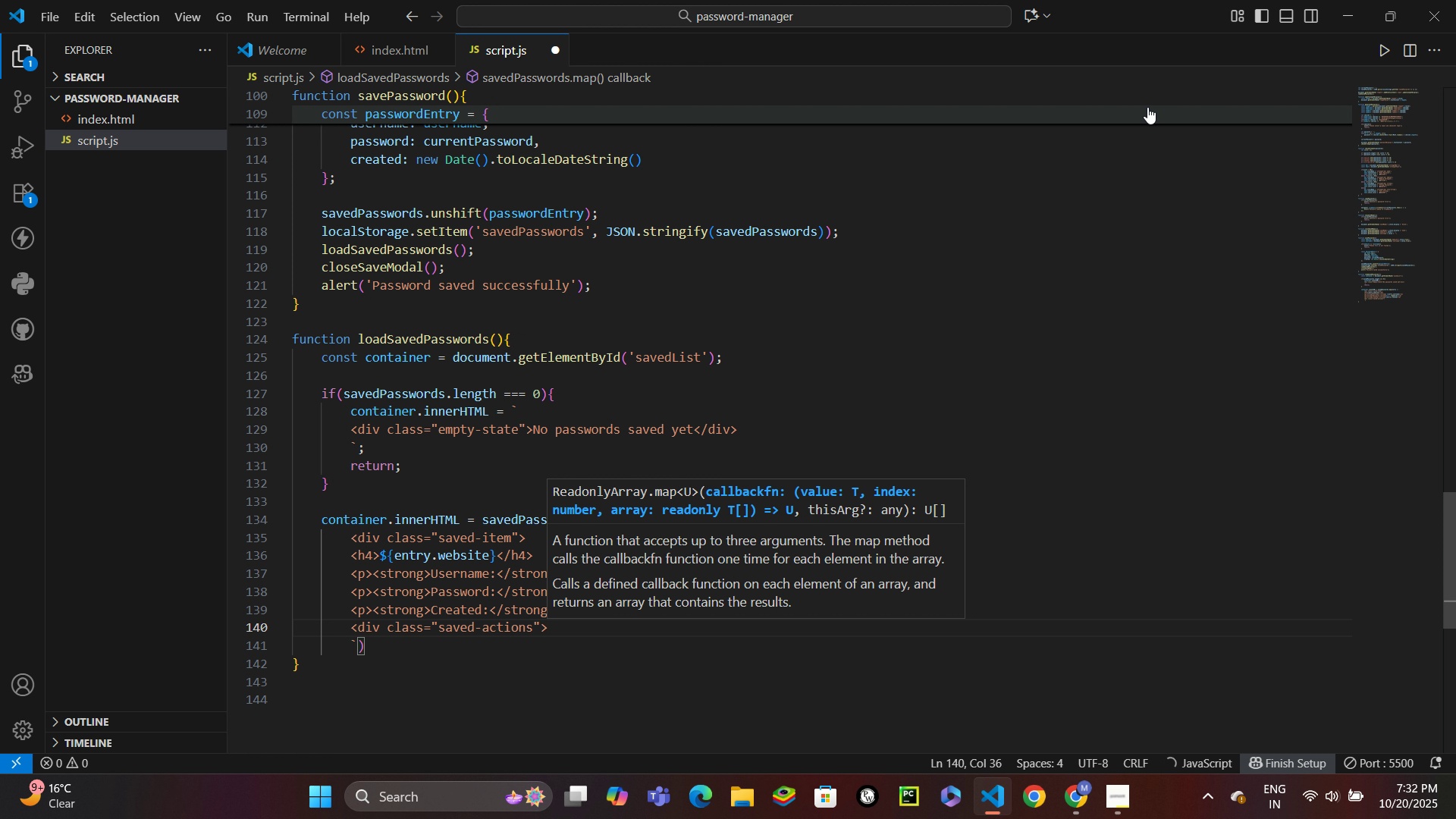 
wait(7.22)
 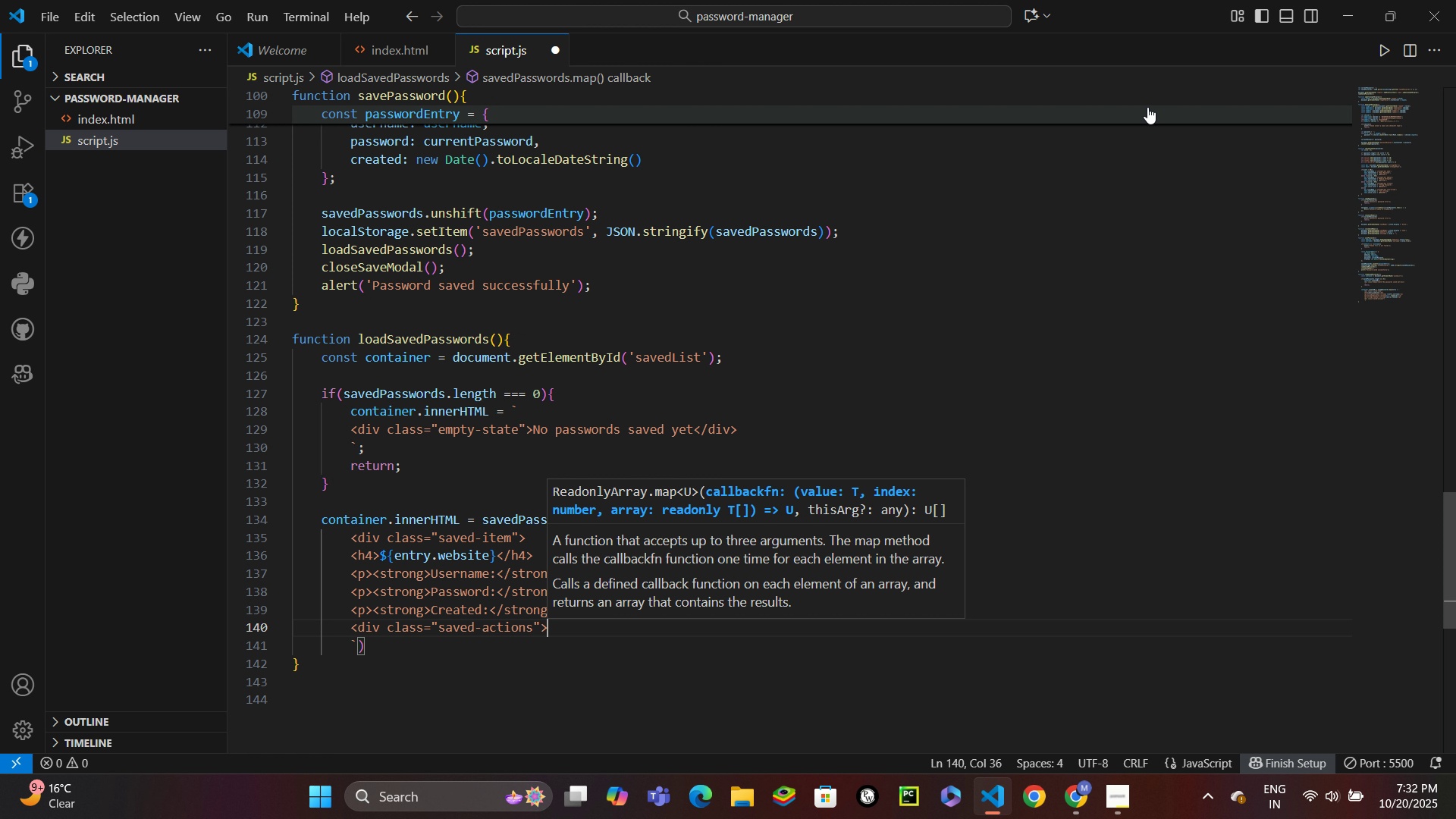 
key(Enter)
 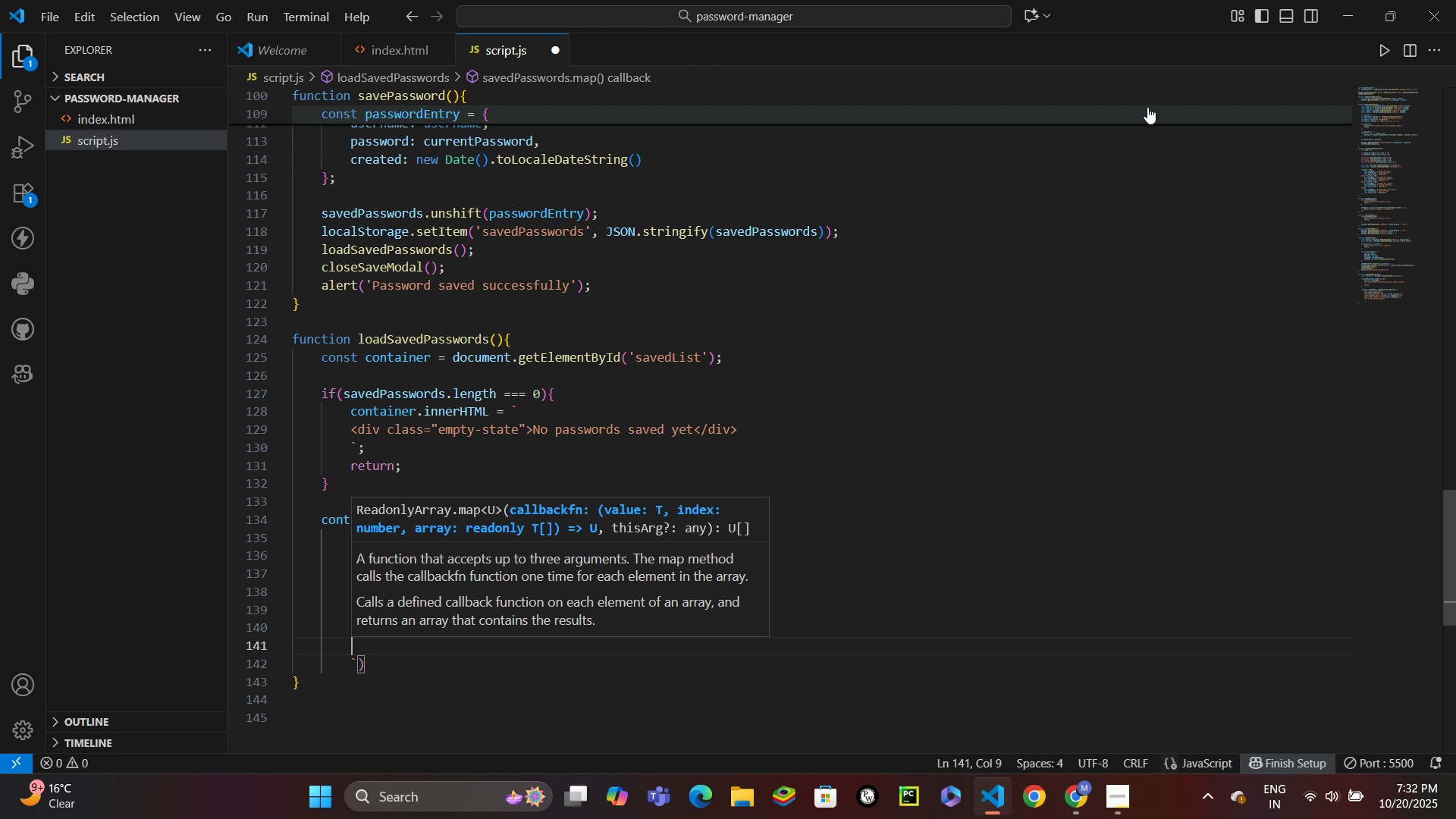 
type(<button class="btn btn-small" onclick="copyFromSaved()
 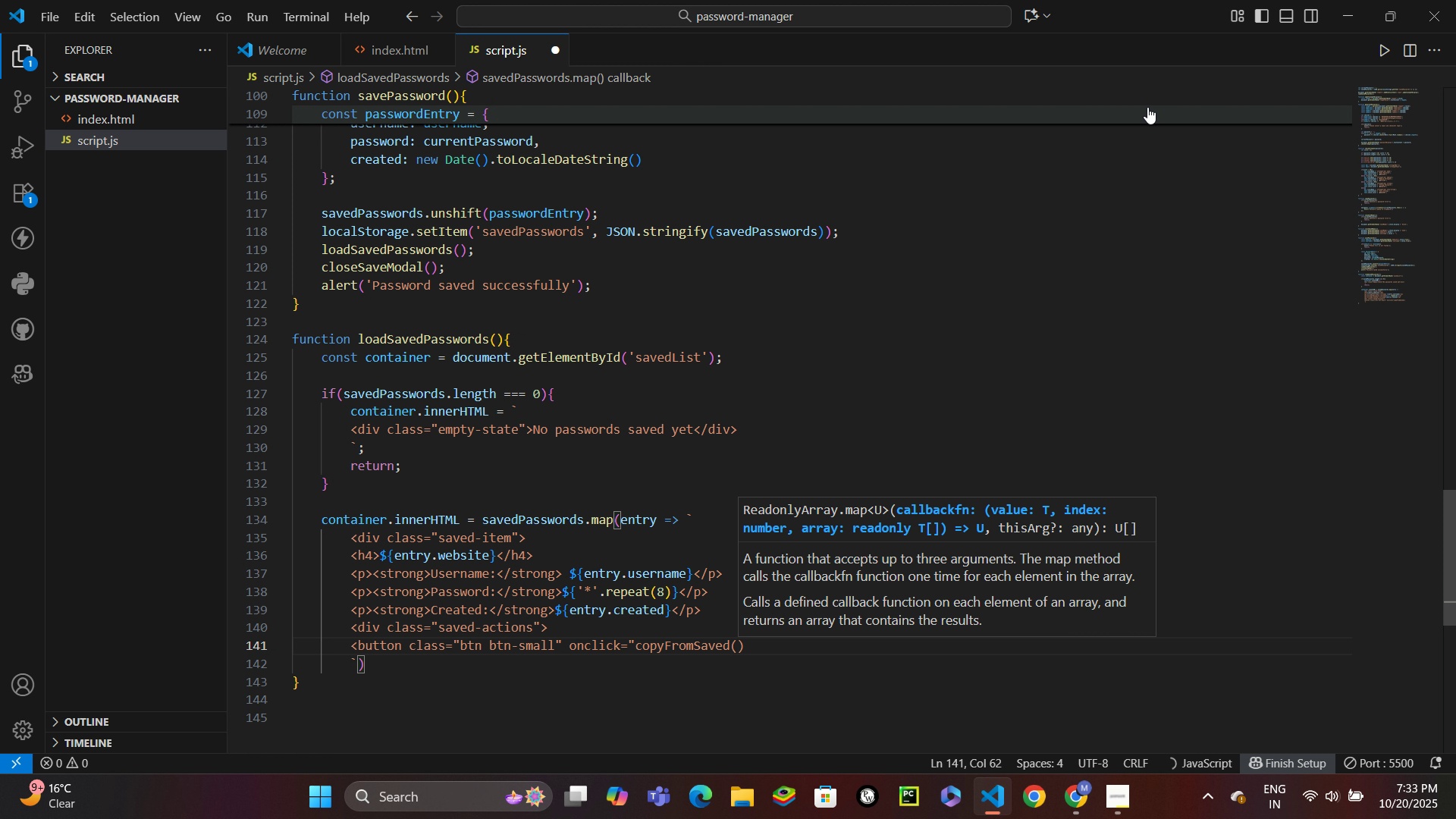 
wait(5.37)
 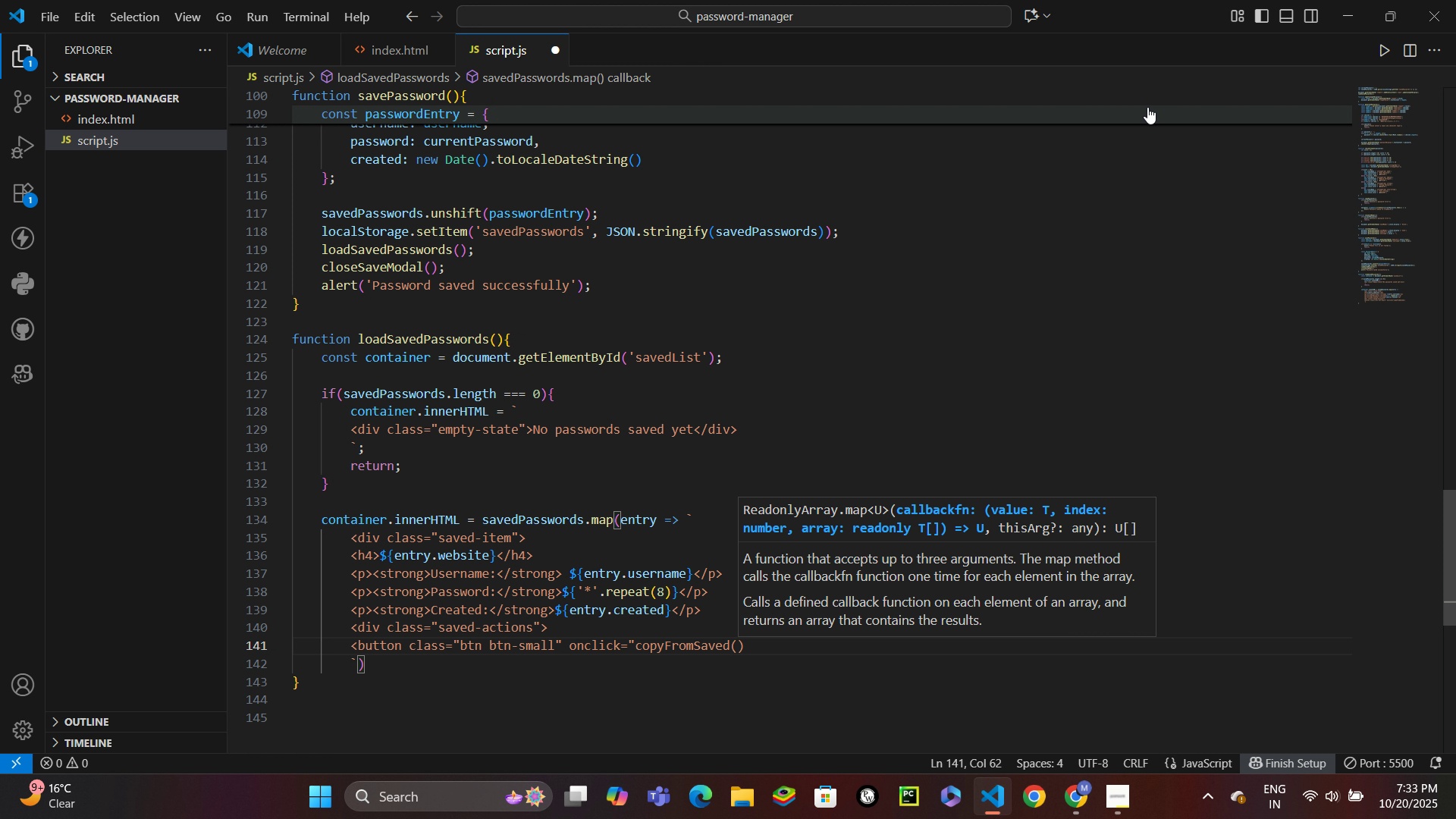 
type('${ent)
 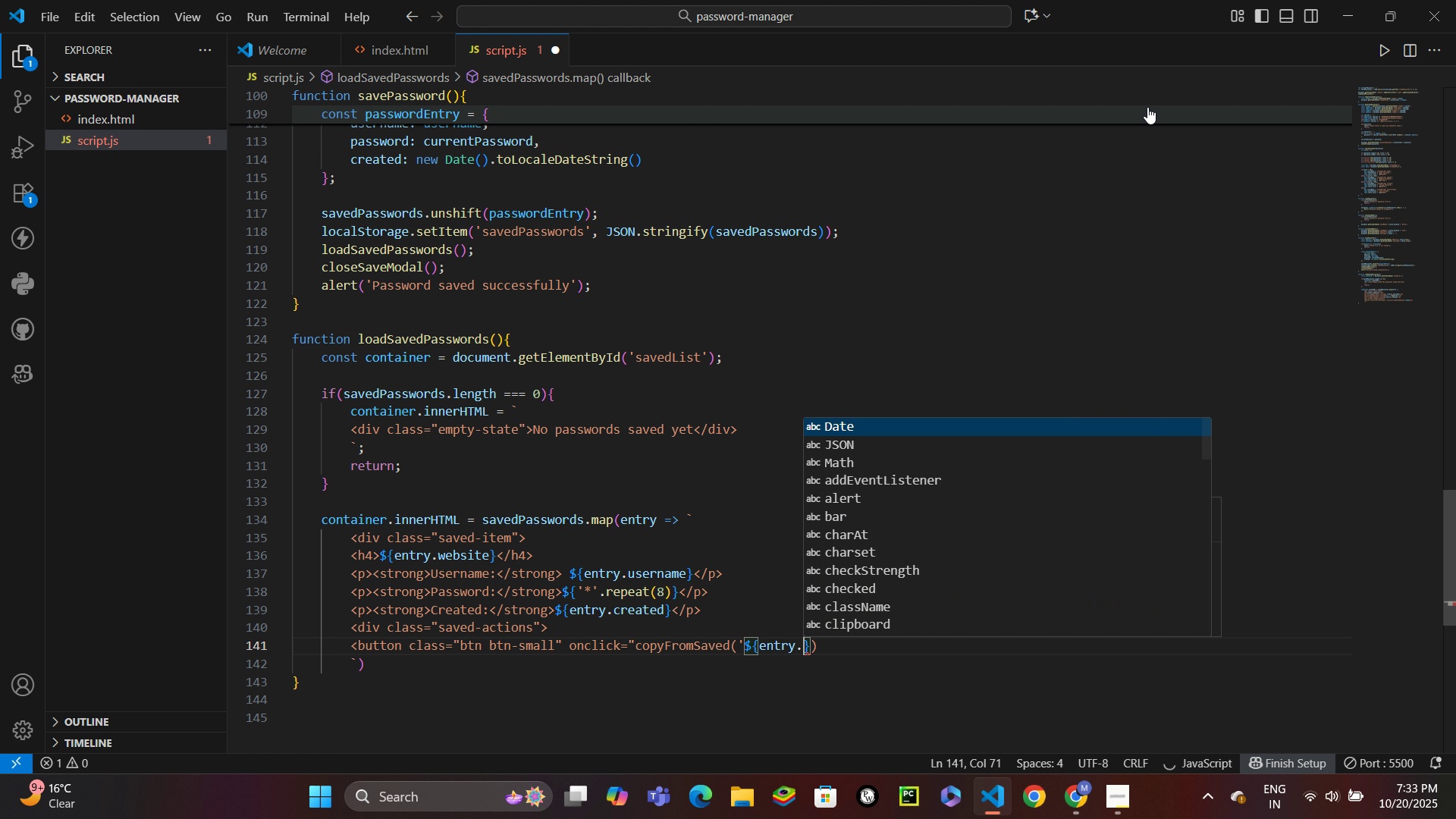 
 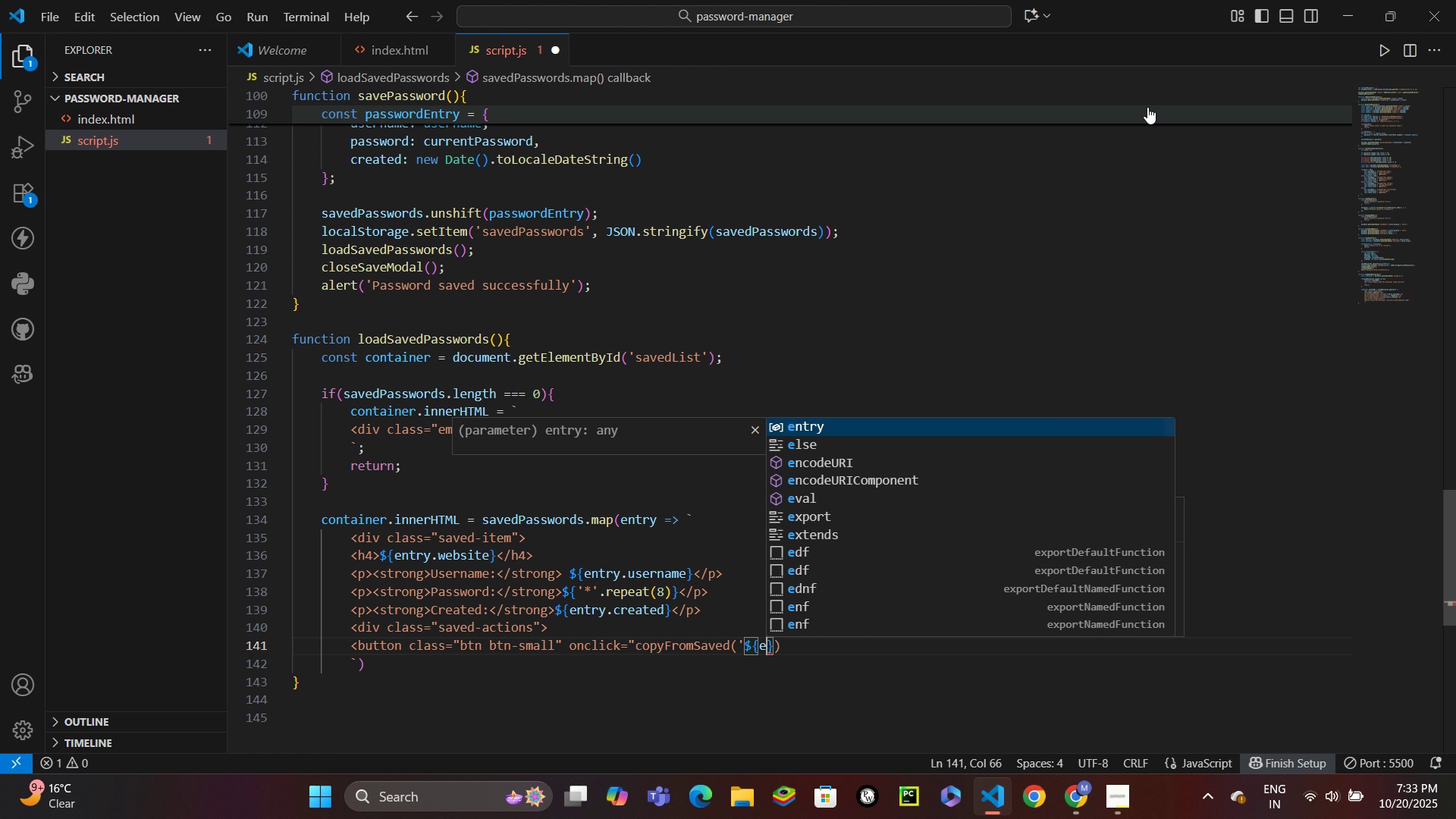 
key(Enter)
 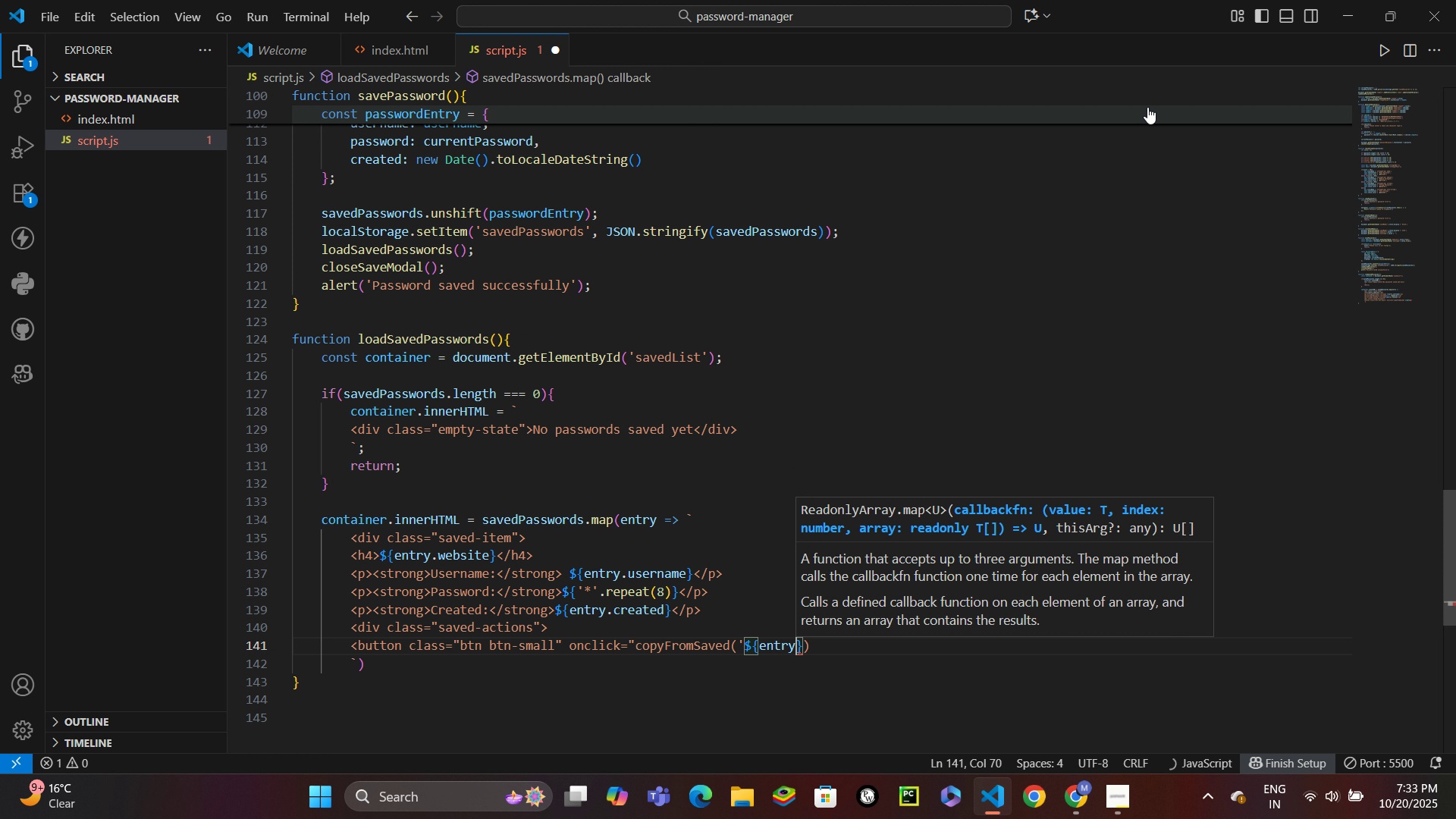 
type(.pass)
 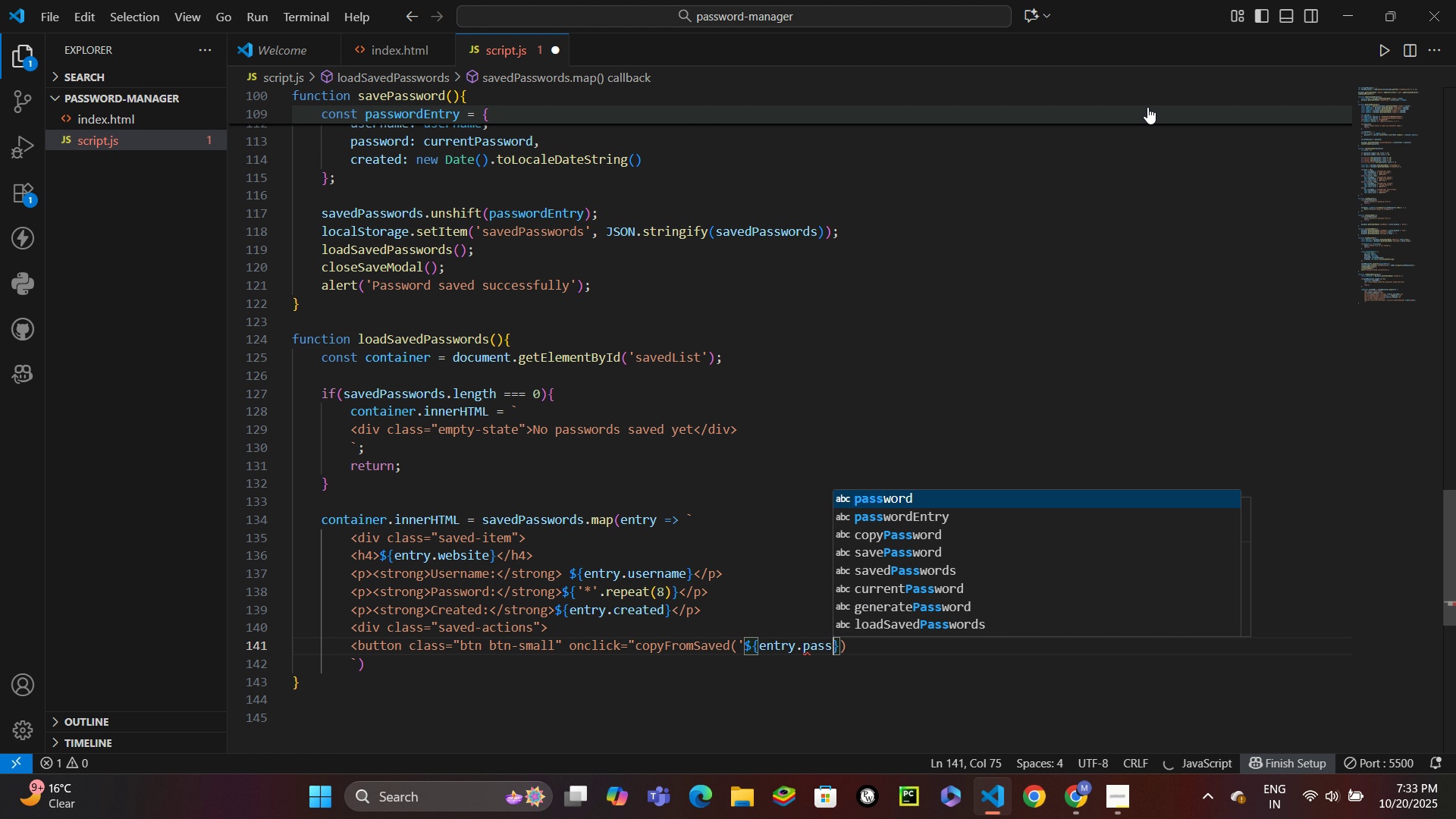 
key(Enter)
 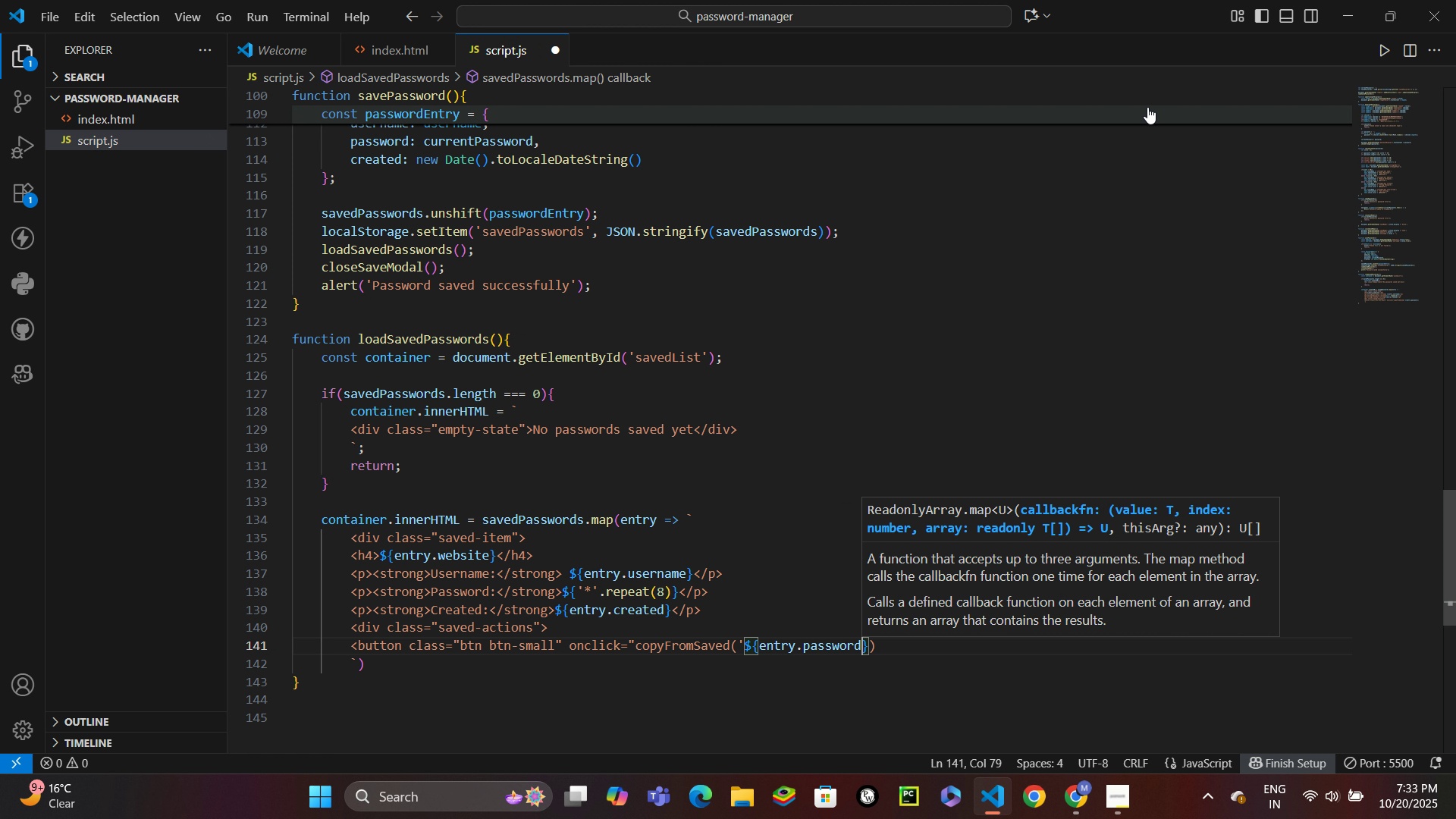 
key(ArrowRight)
 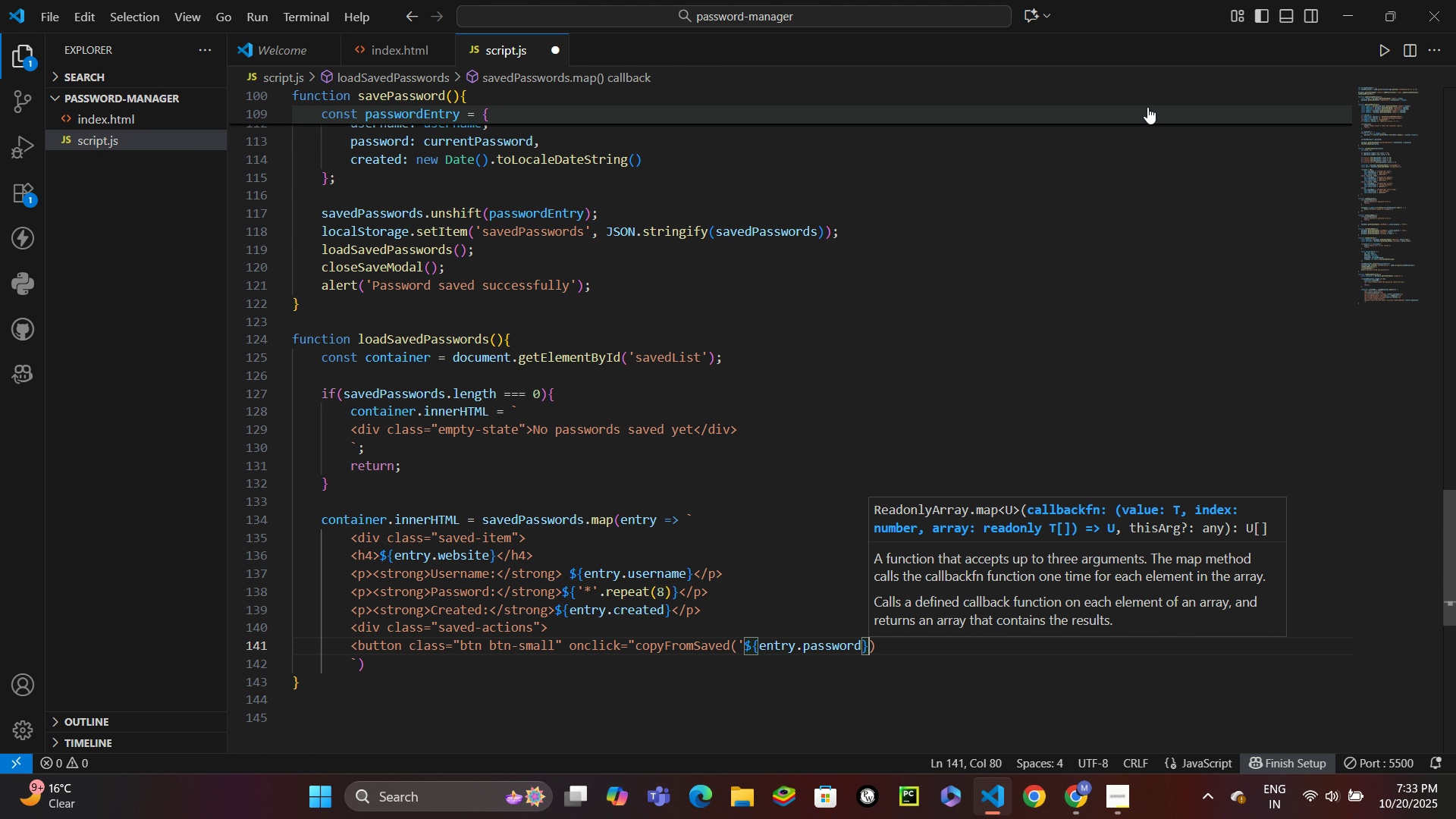 
key(Quote)
 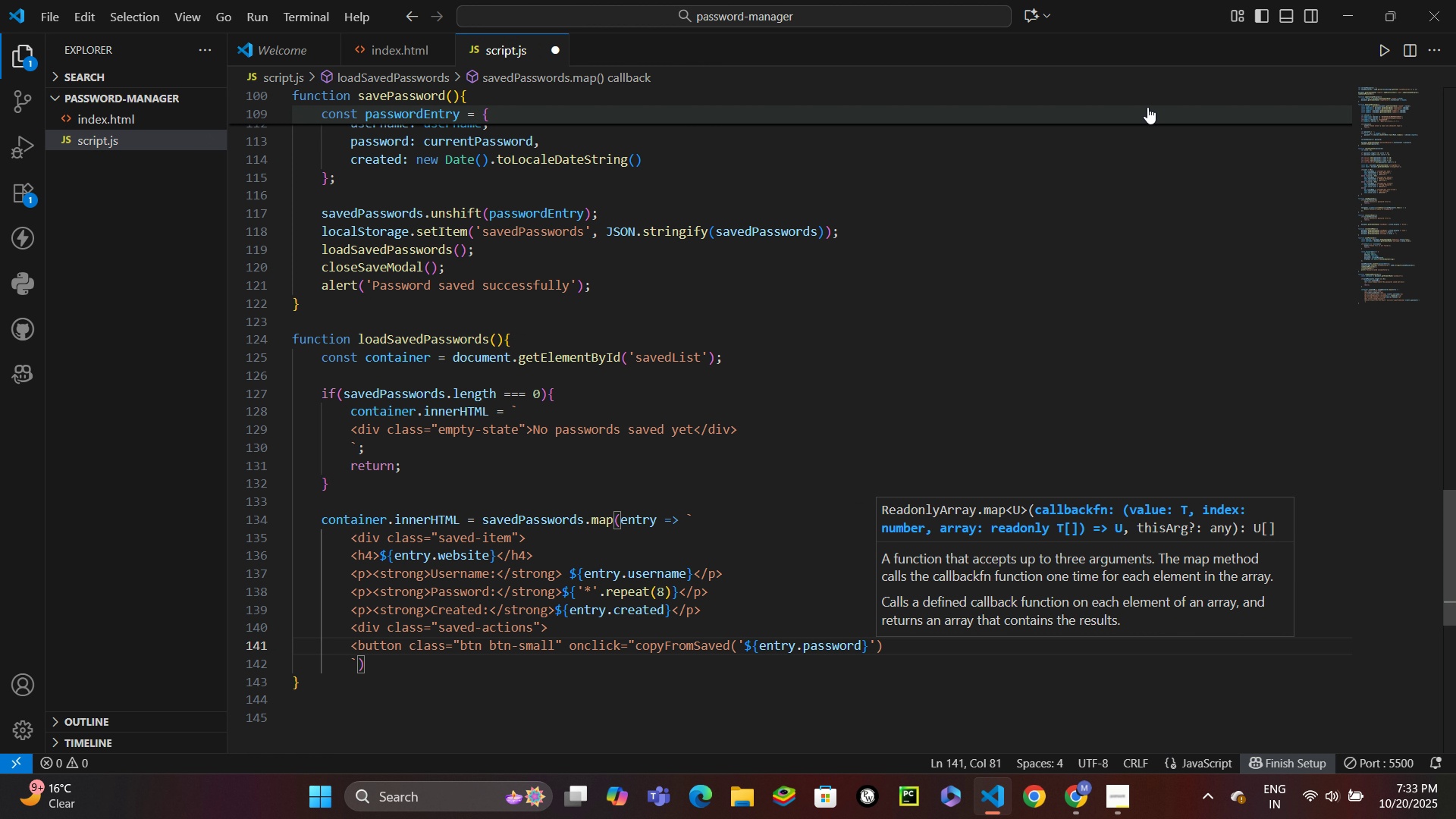 
key(ArrowRight)
 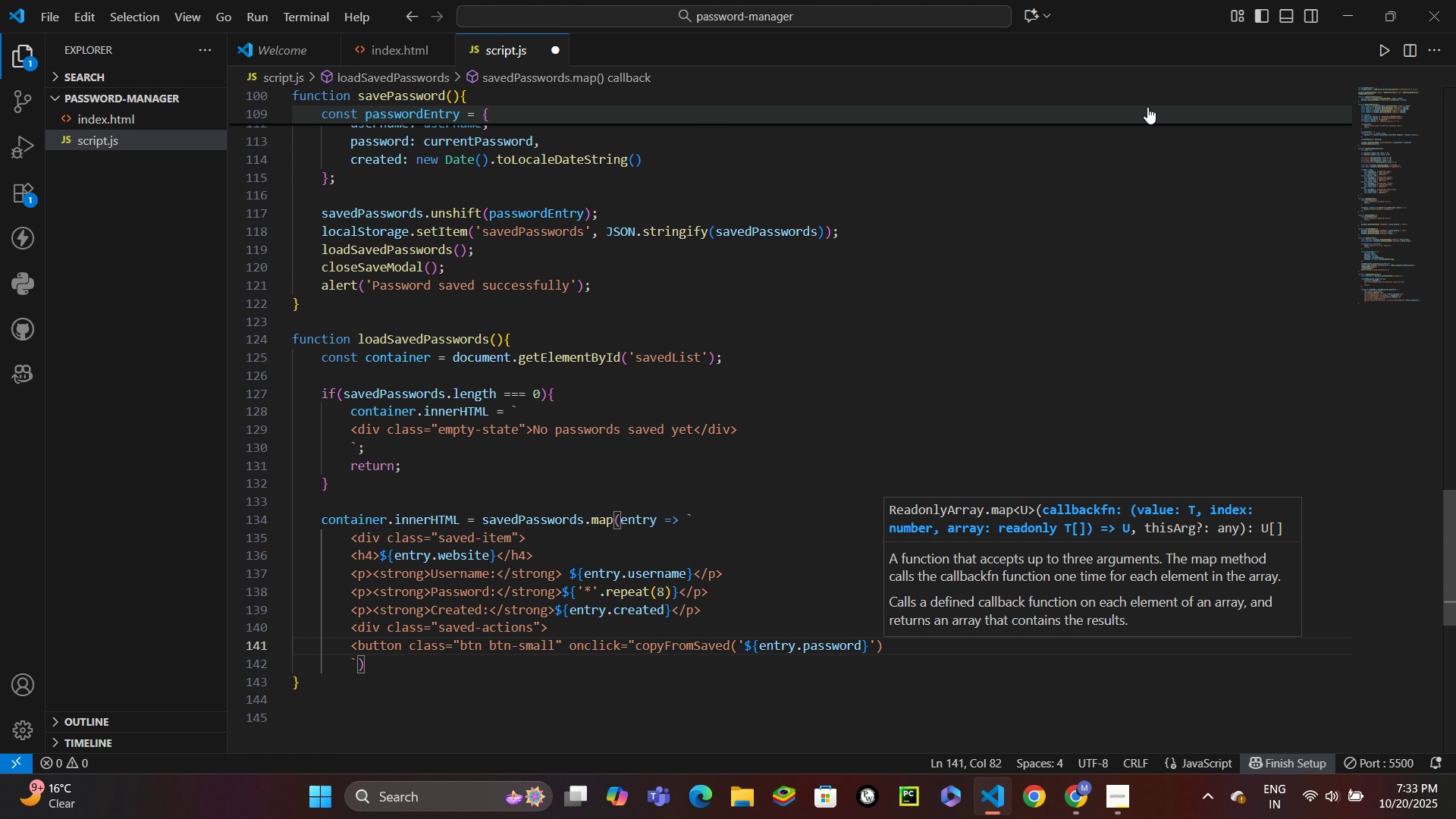 
type(">Coy)
key(Backspace)
type(pu)
key(Backspace)
type(y)
 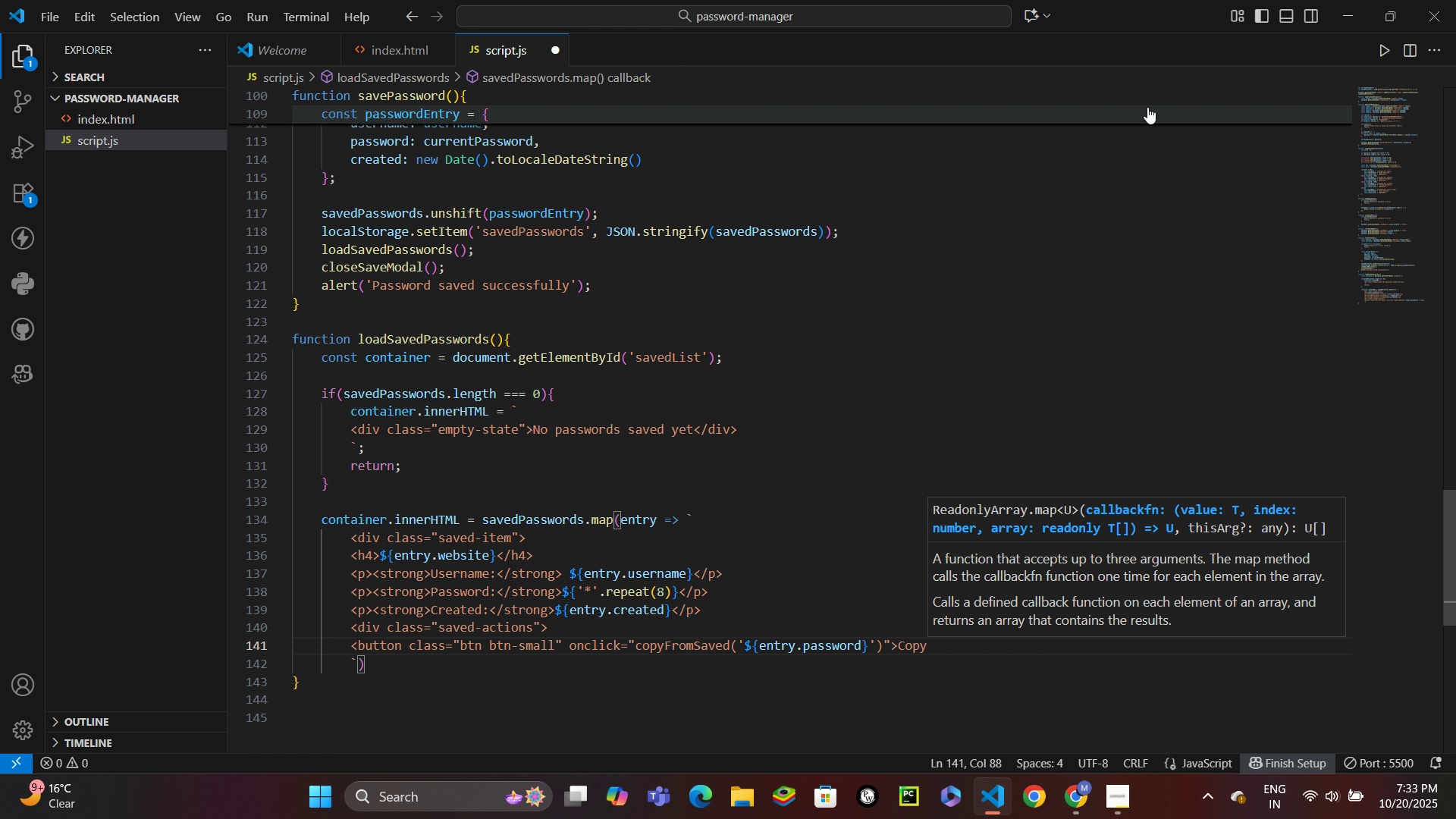 
type(</button>)
 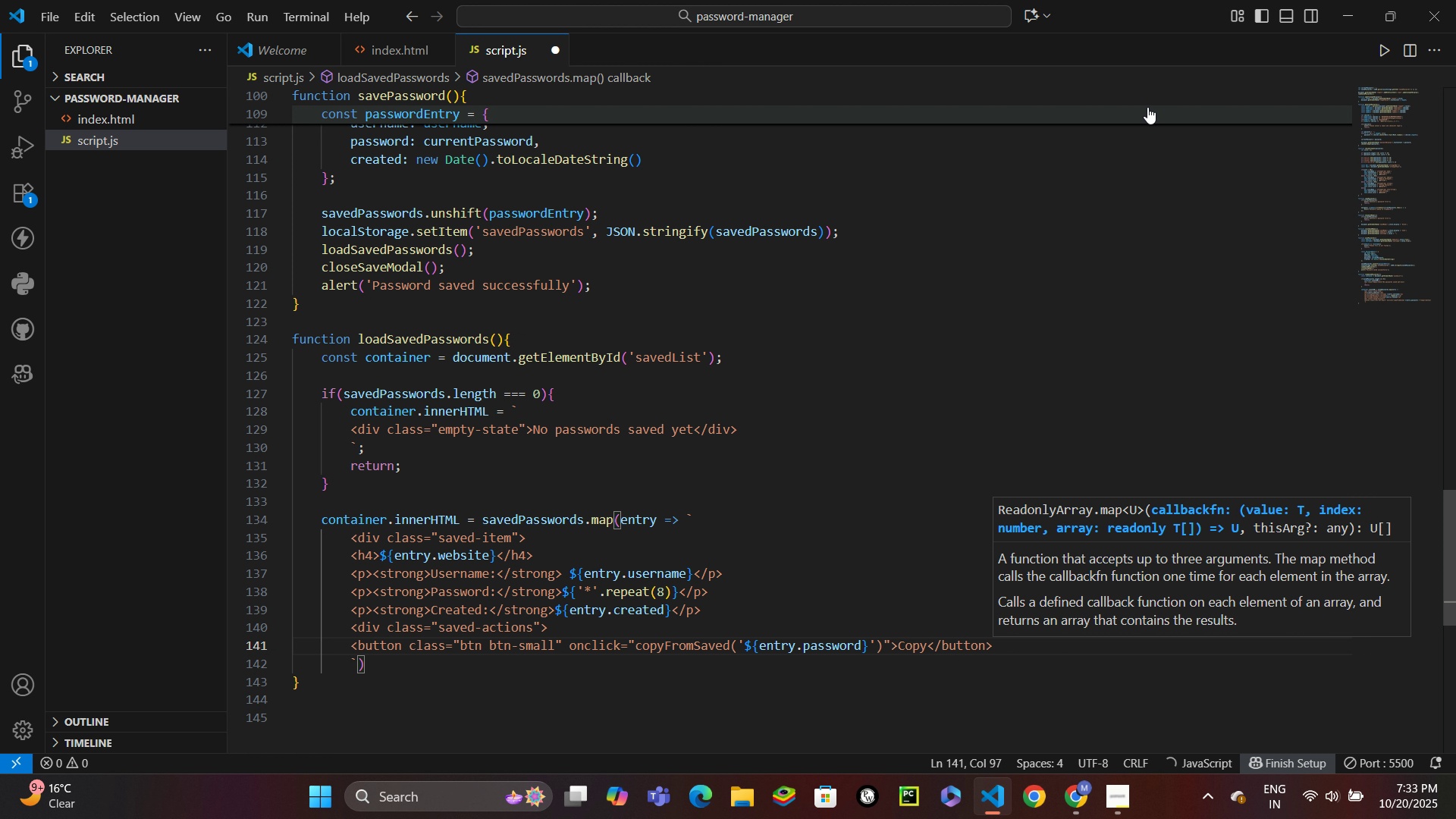 
key(Enter)
 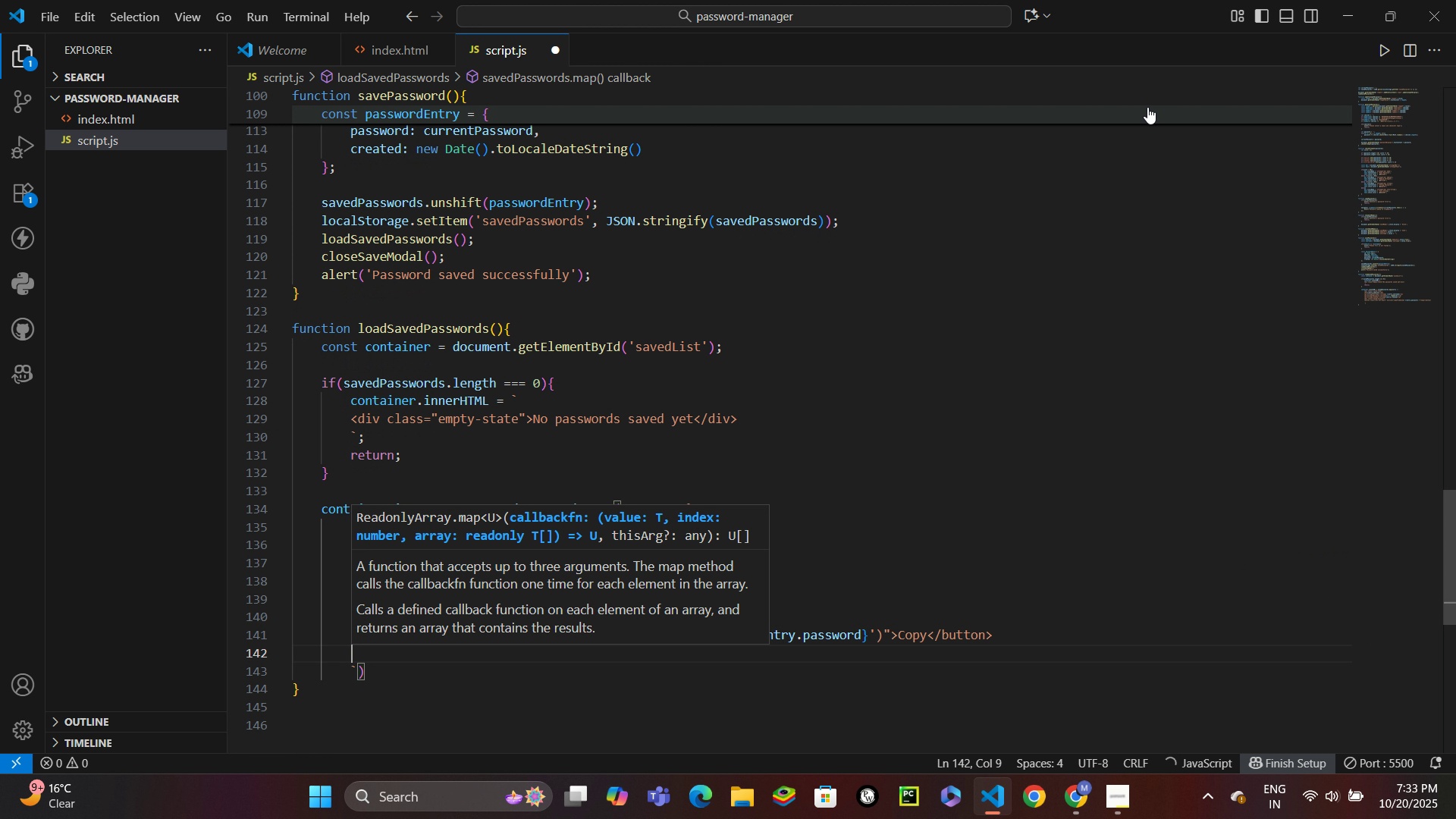 
type(<button class="btn btn-small" onclick="deletePassword(${entr)
 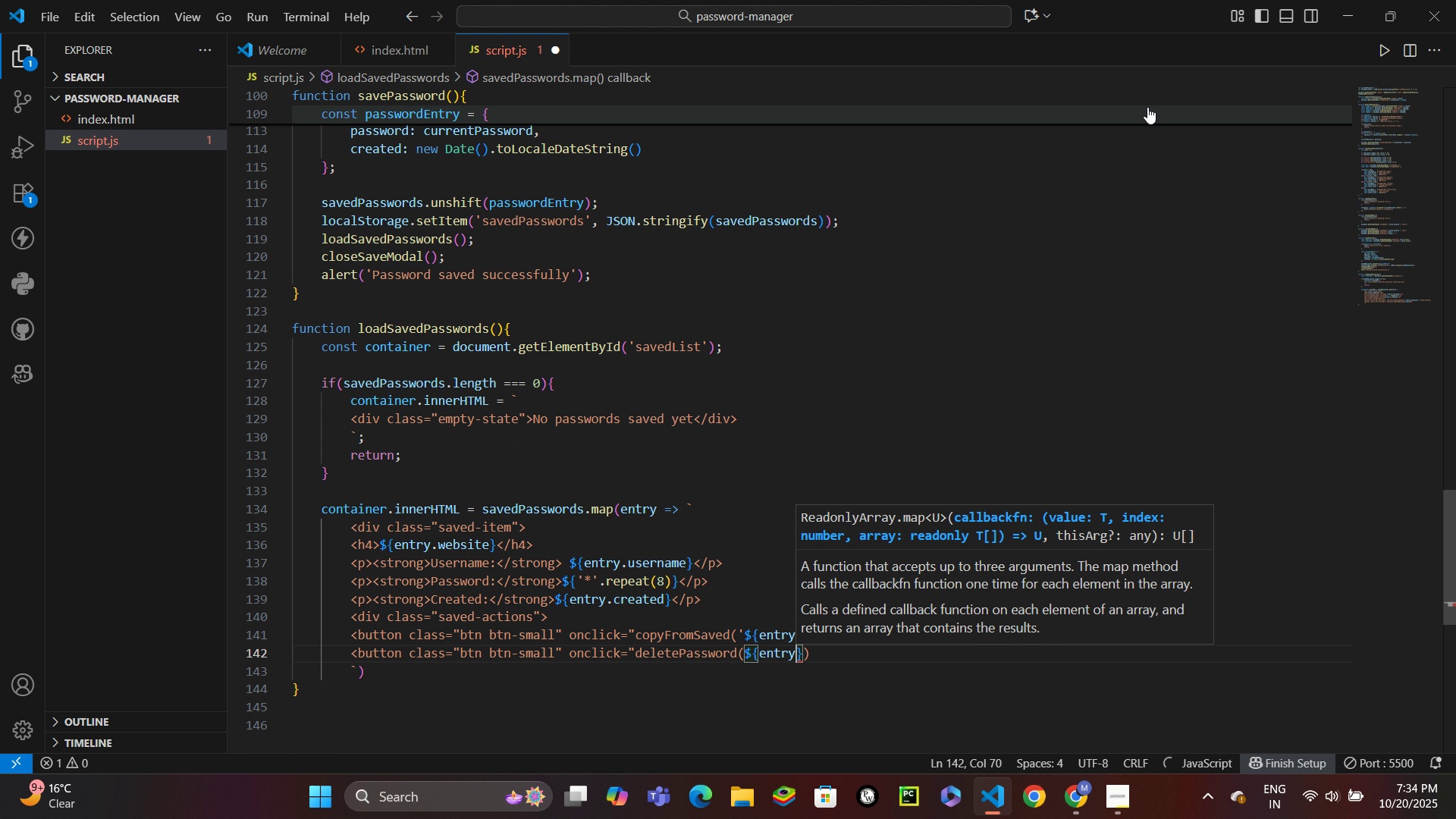 
 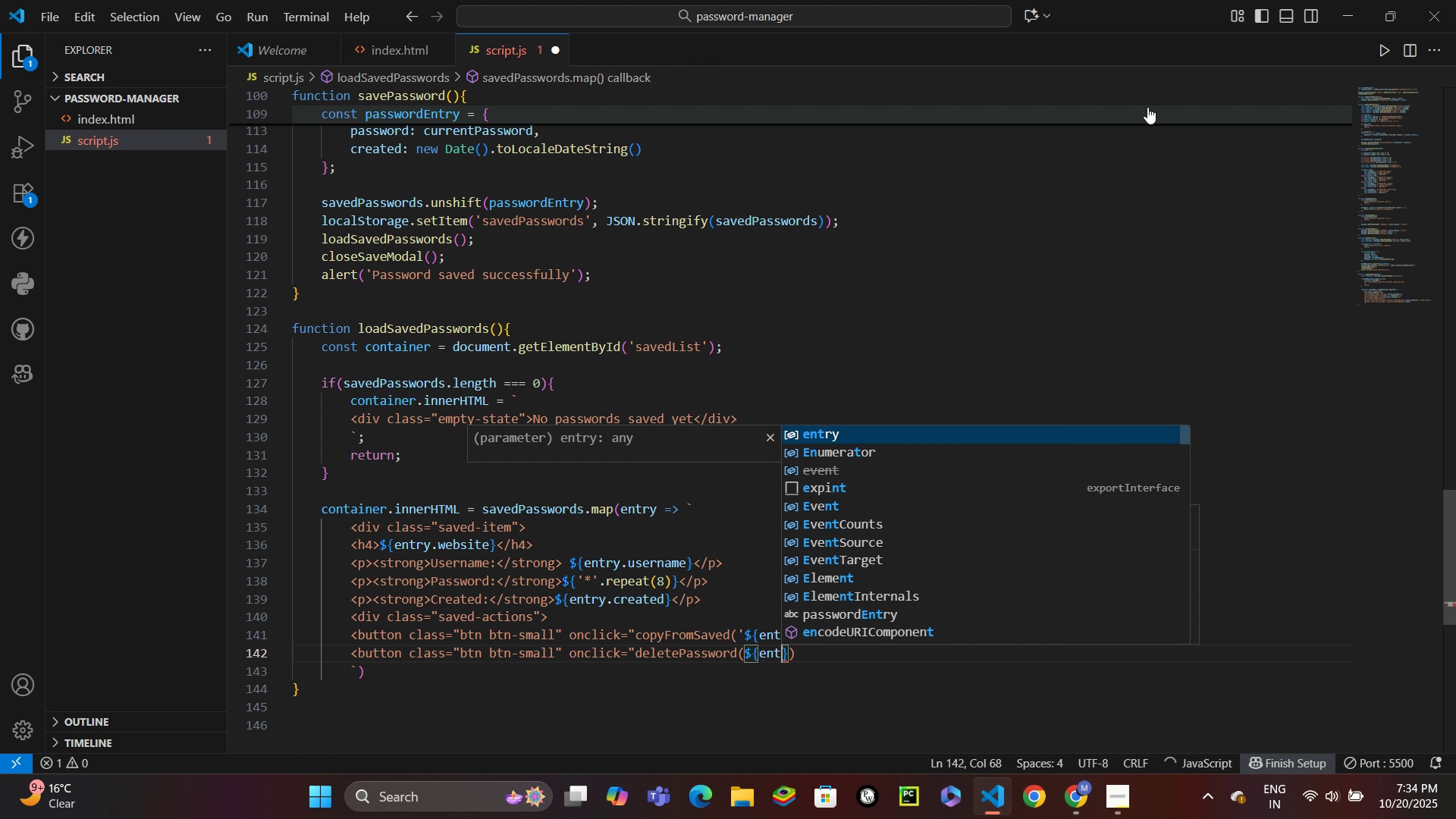 
key(Enter)
 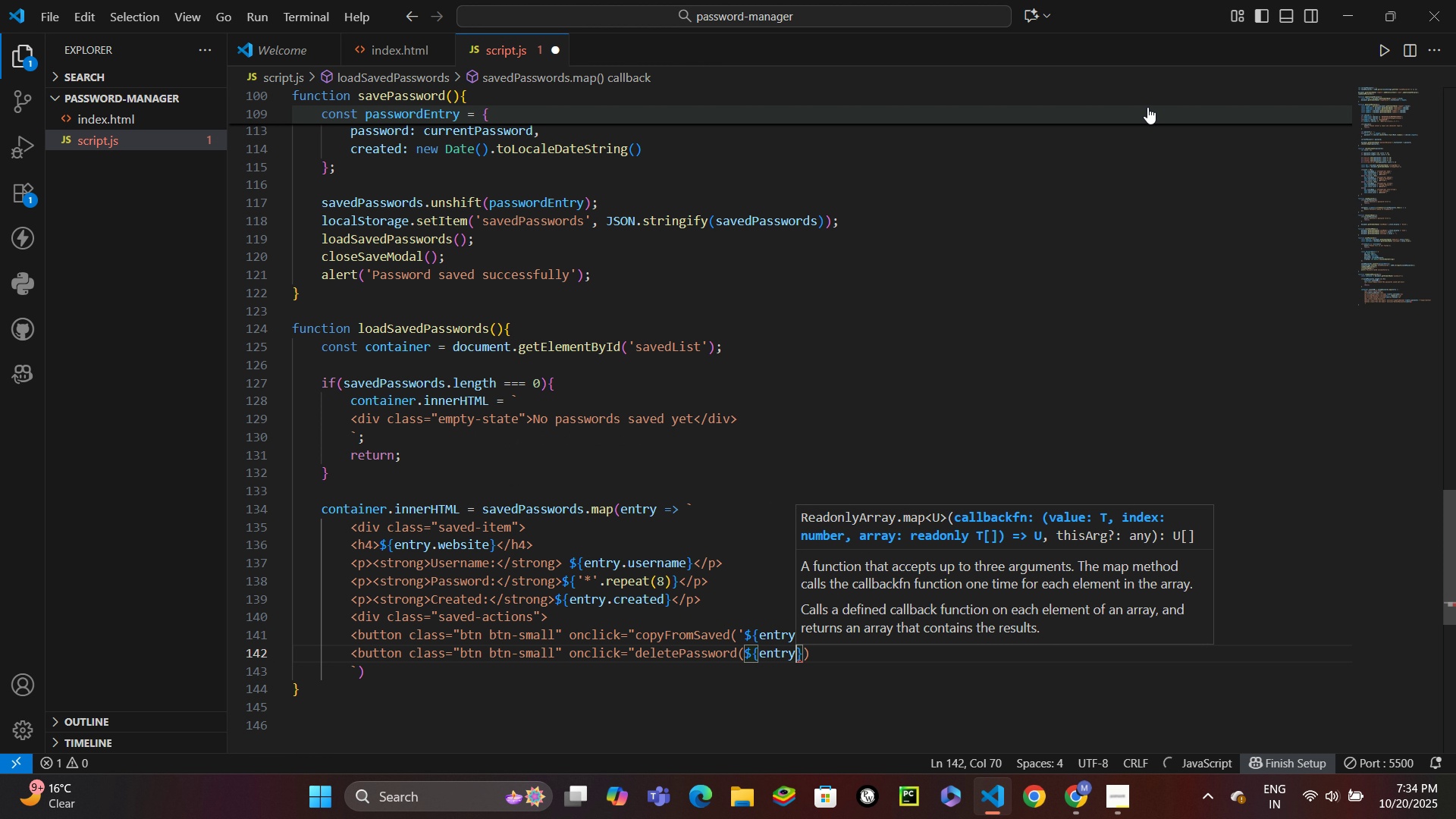 
type(.id)
 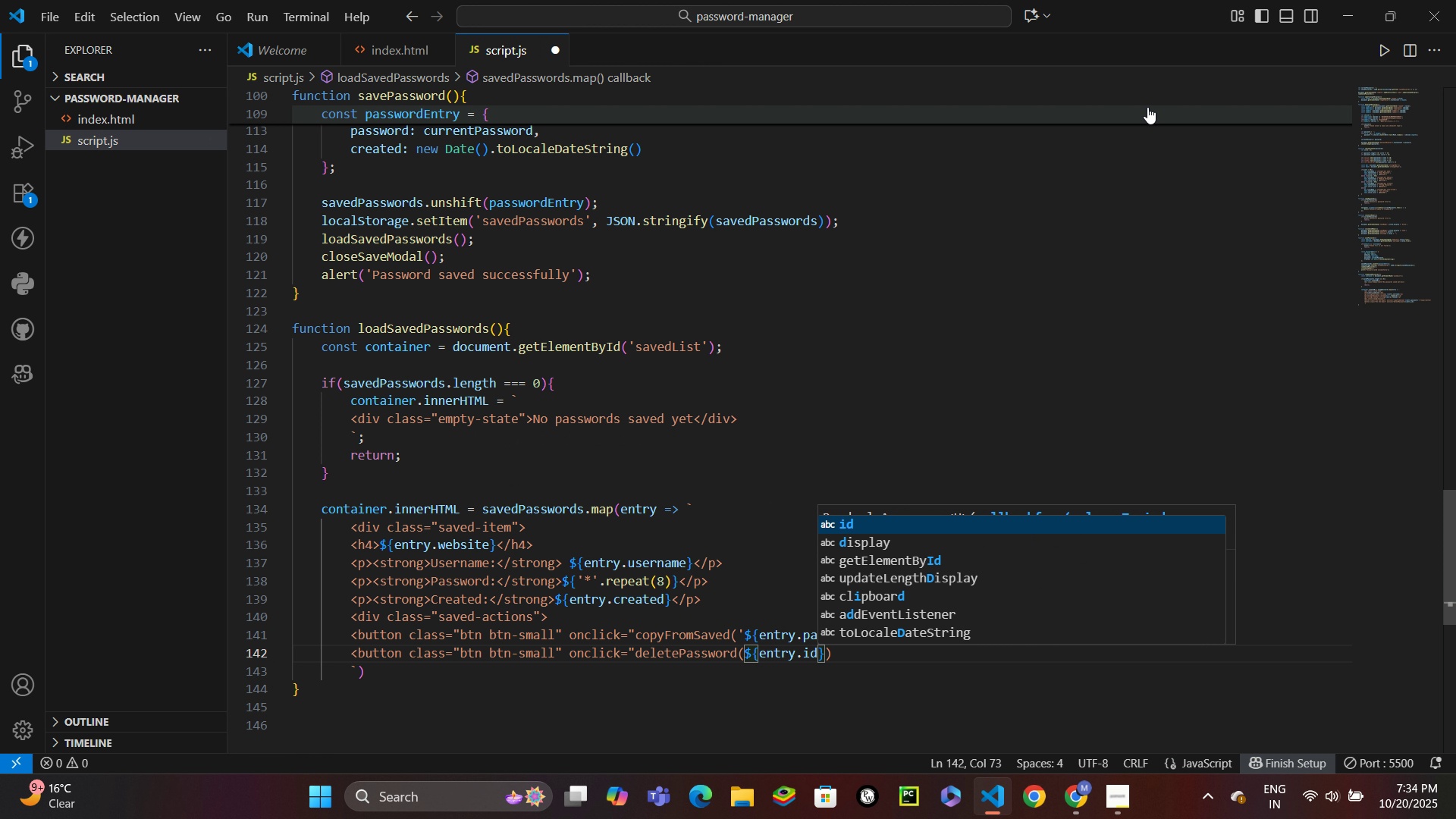 
key(ArrowRight)
 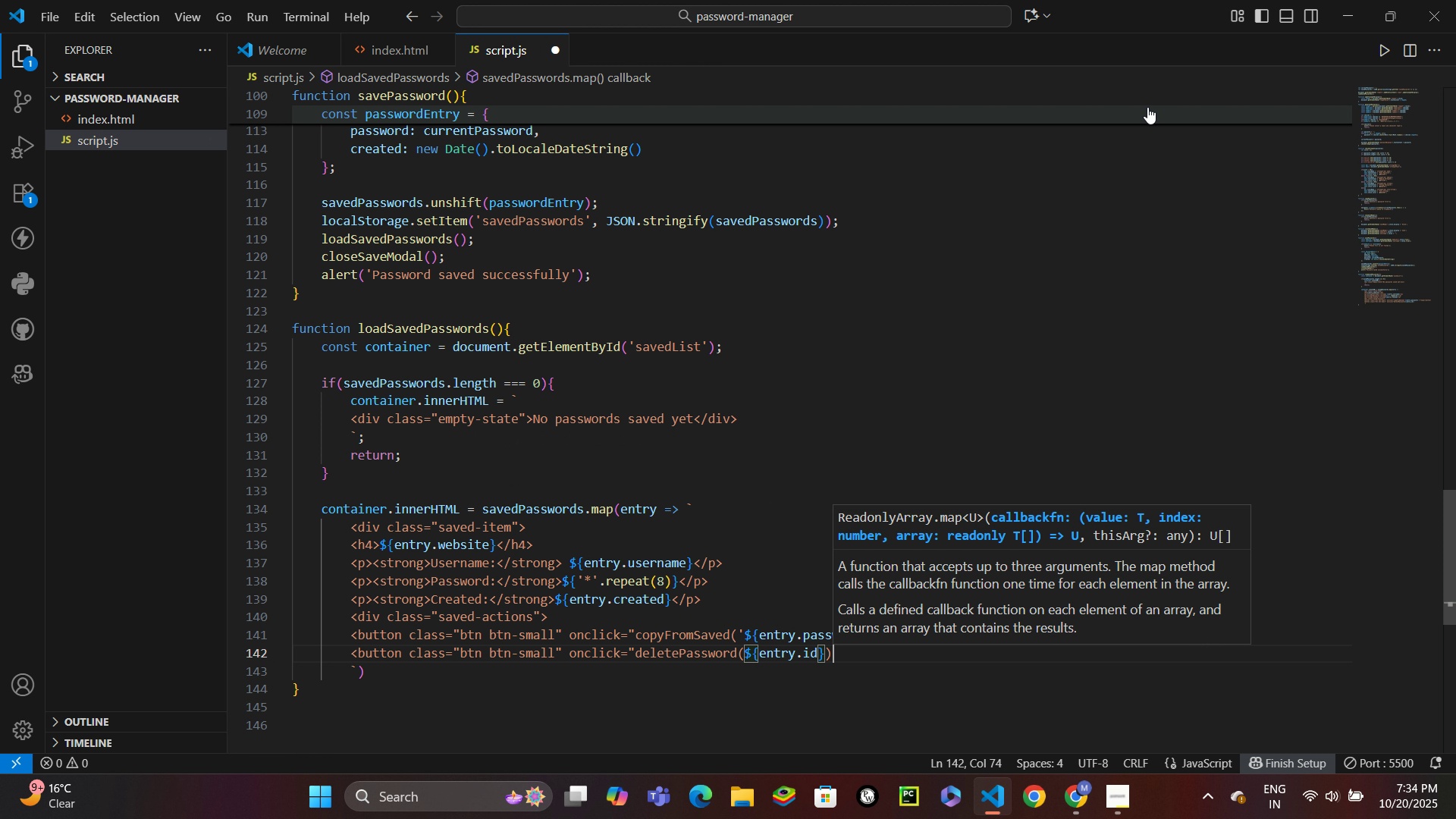 
key(ArrowRight)
 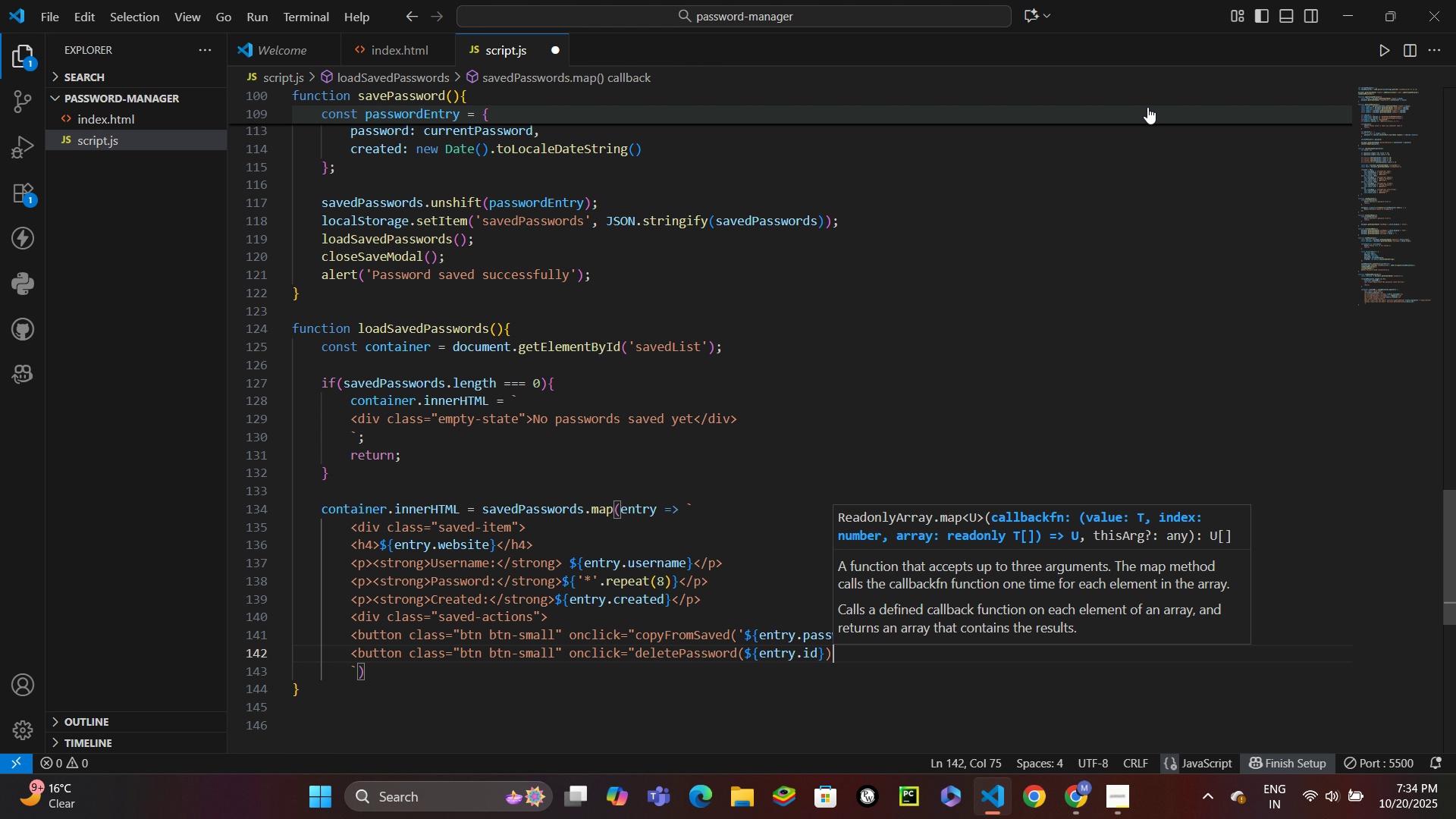 
type(:)
key(Backspace)
type(">Delete</button>)
 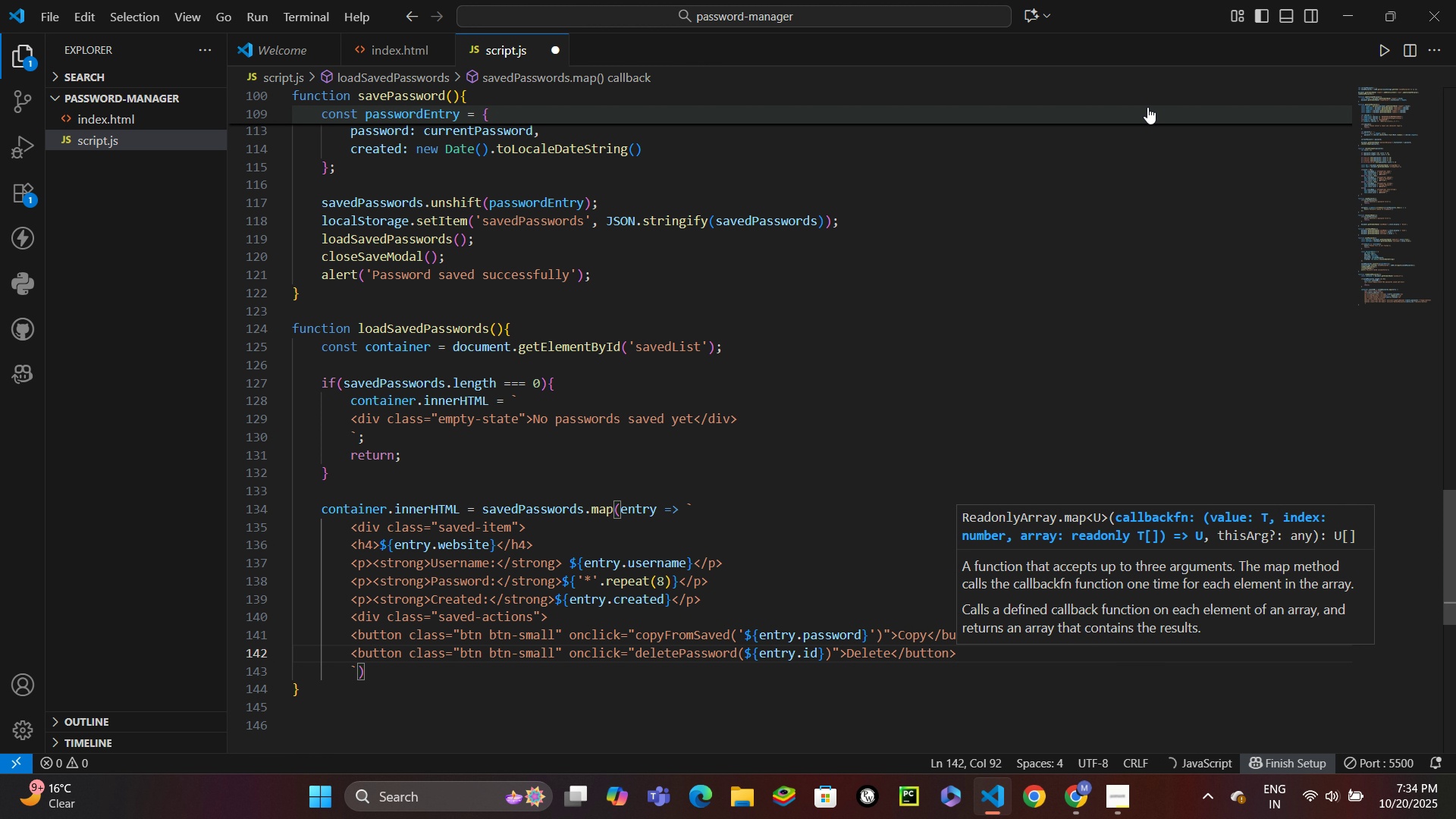 
key(Enter)
 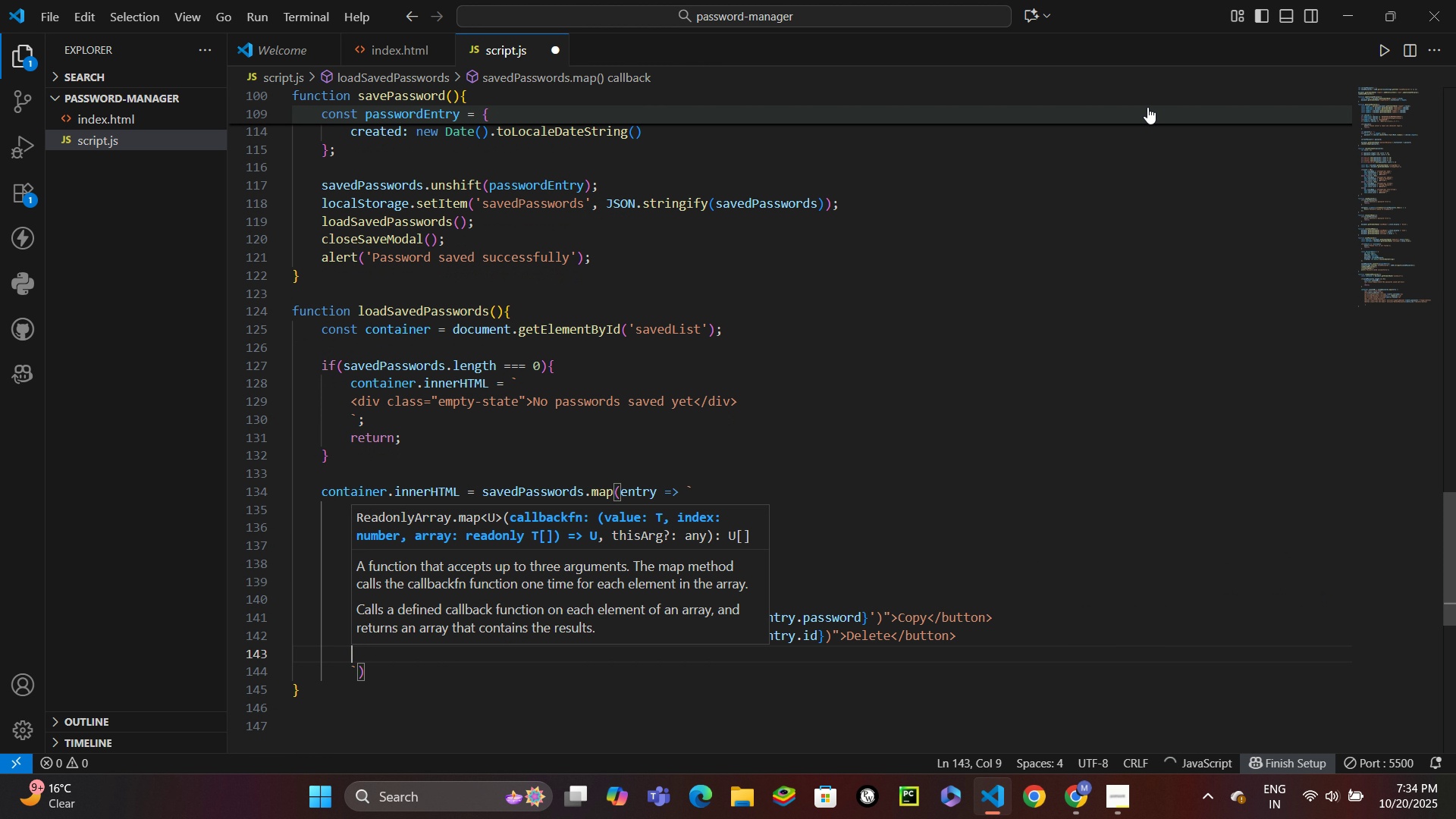 
type(</div>)
 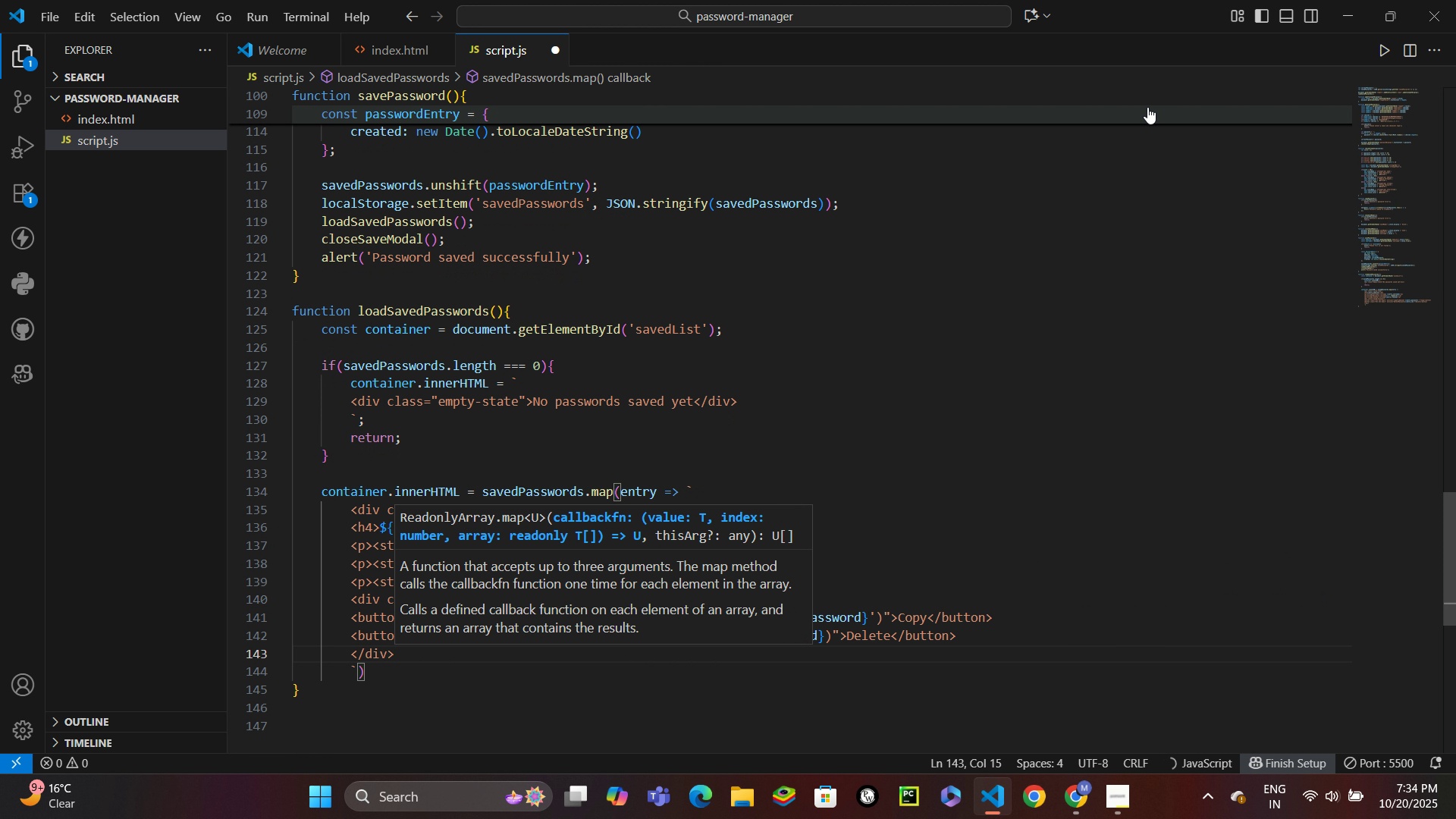 
key(Enter)
 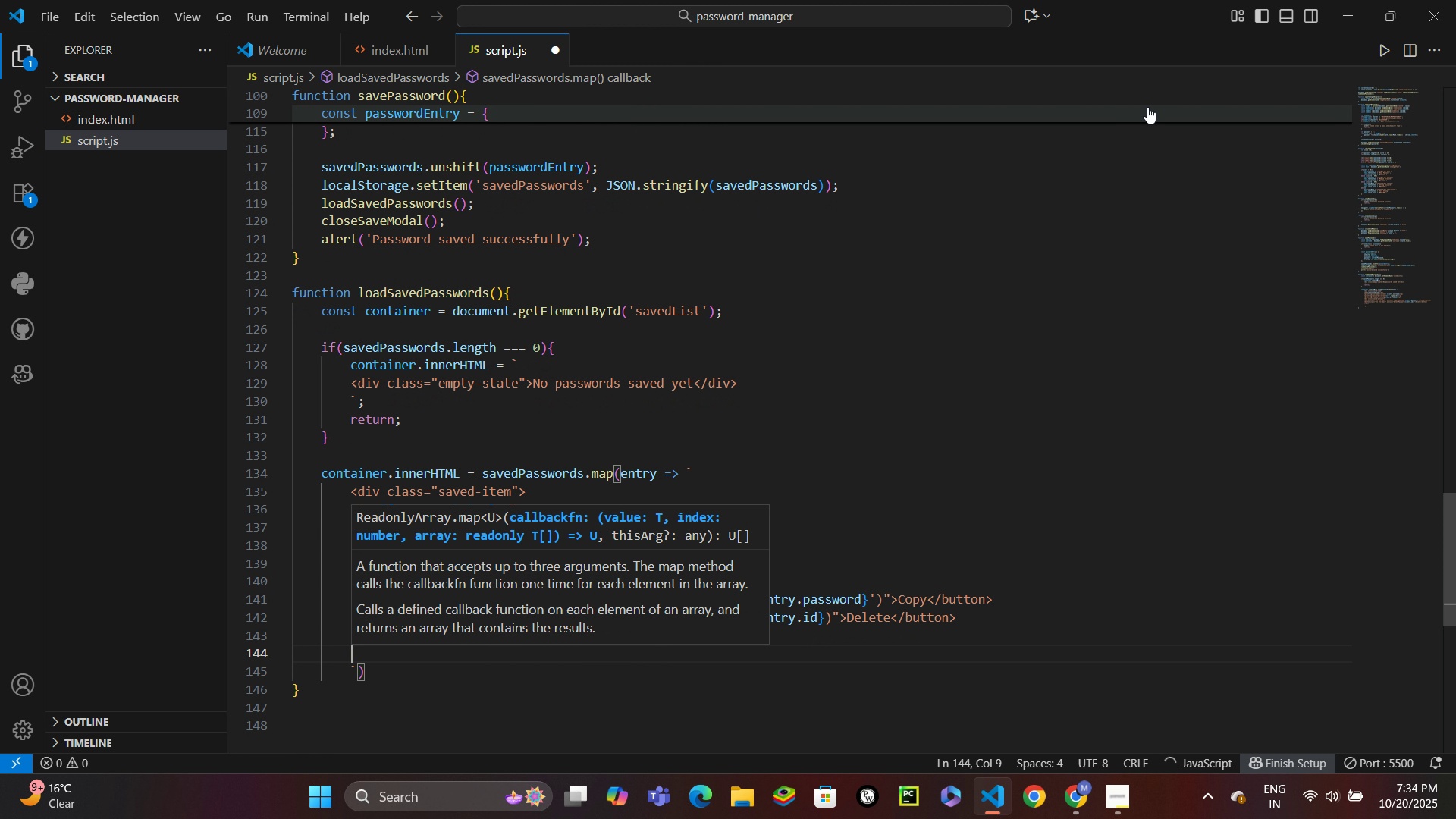 
type(<d)
key(Backspace)
type(/dv)
key(Backspace)
type(iv>)
 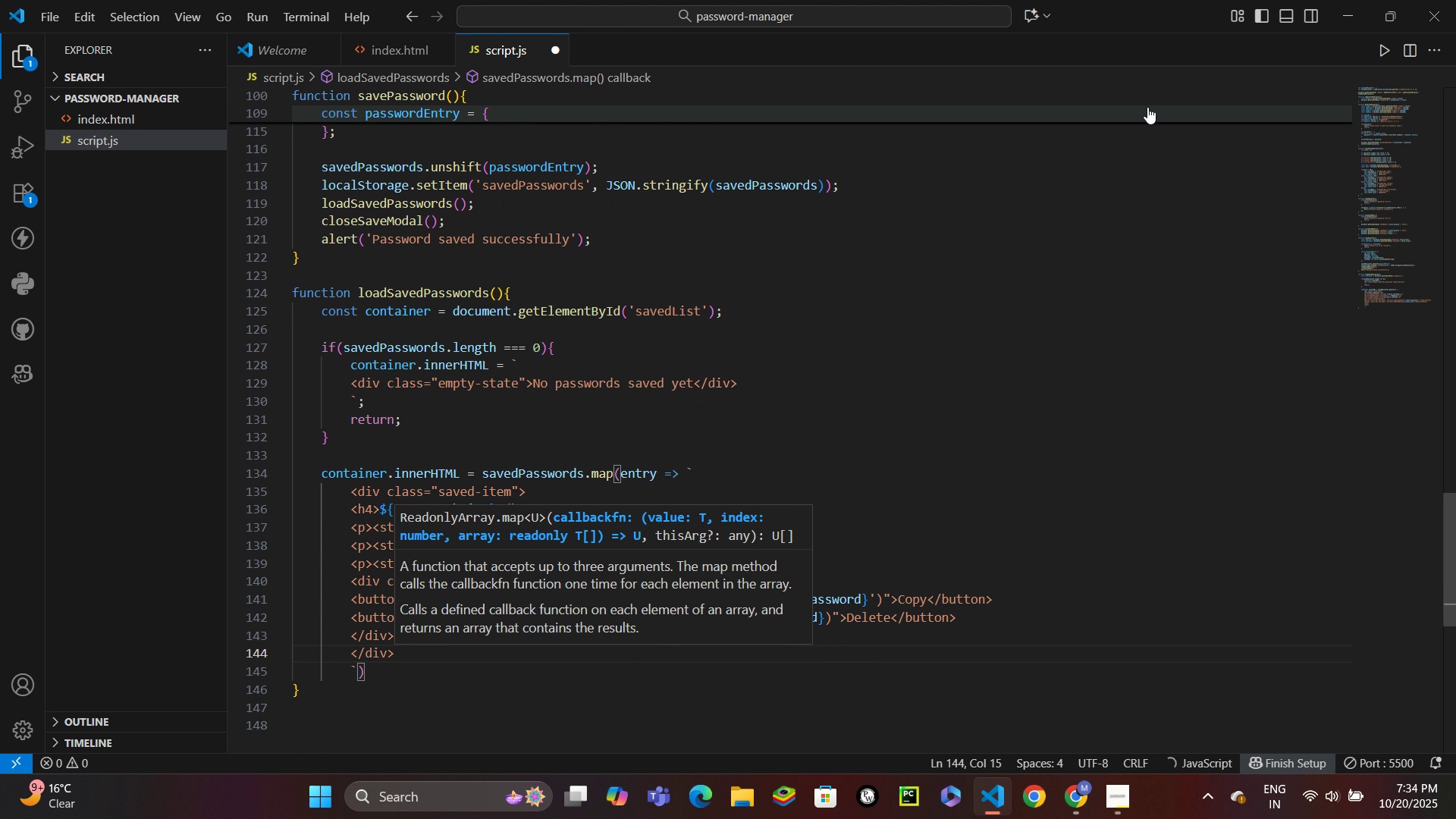 
key(ArrowDown)
 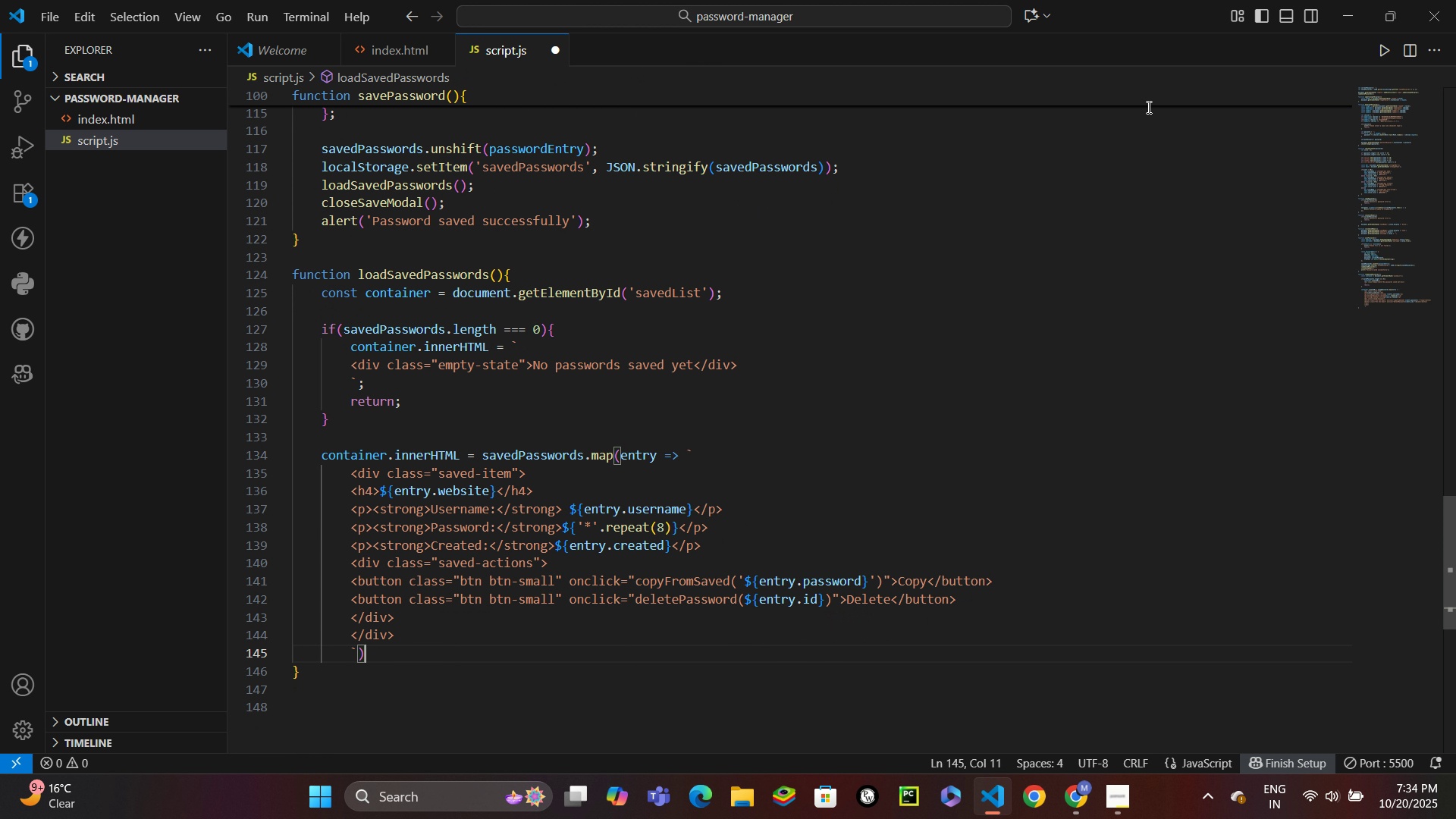 
type(.join(')
 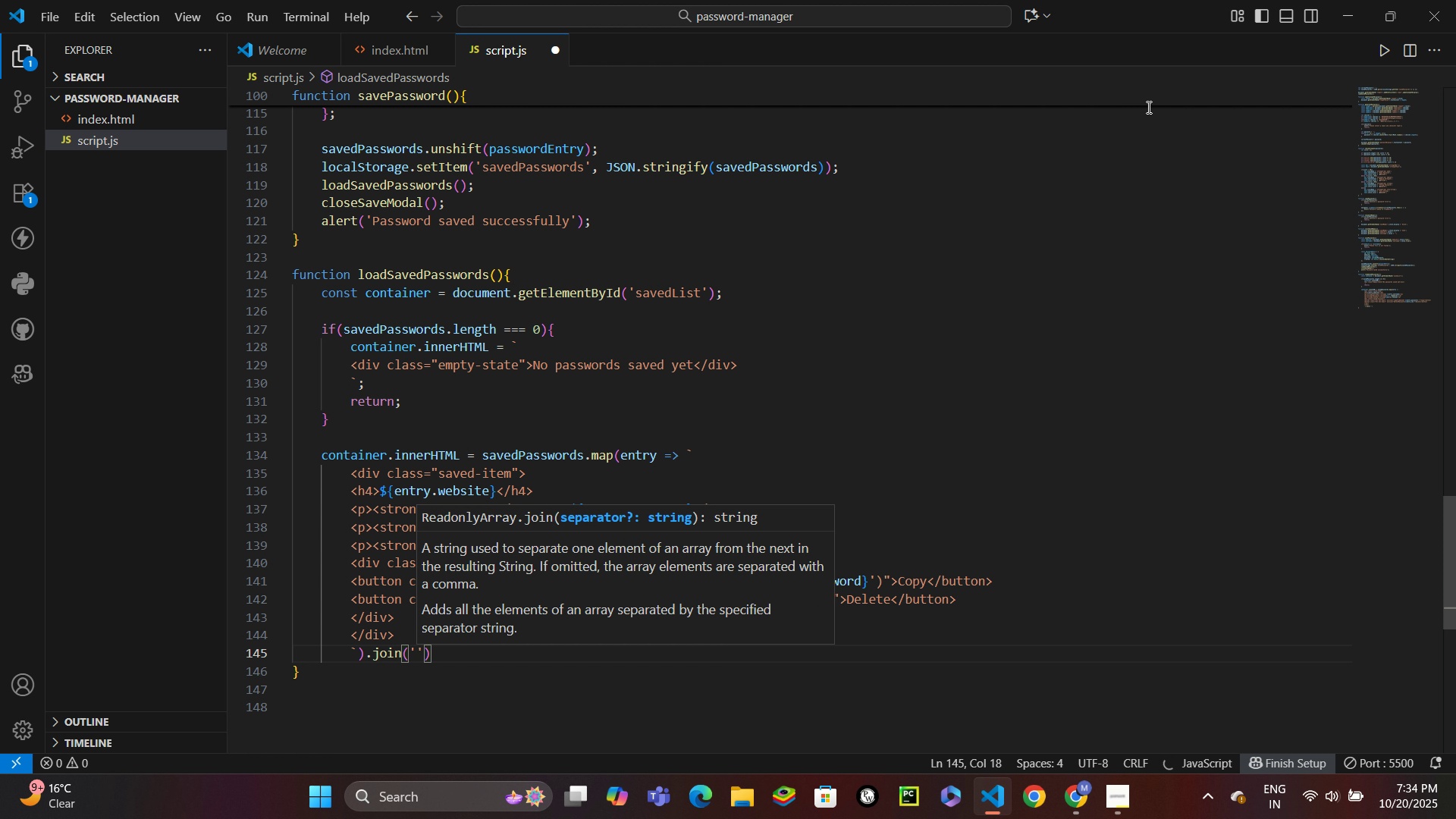 
key(ArrowRight)
 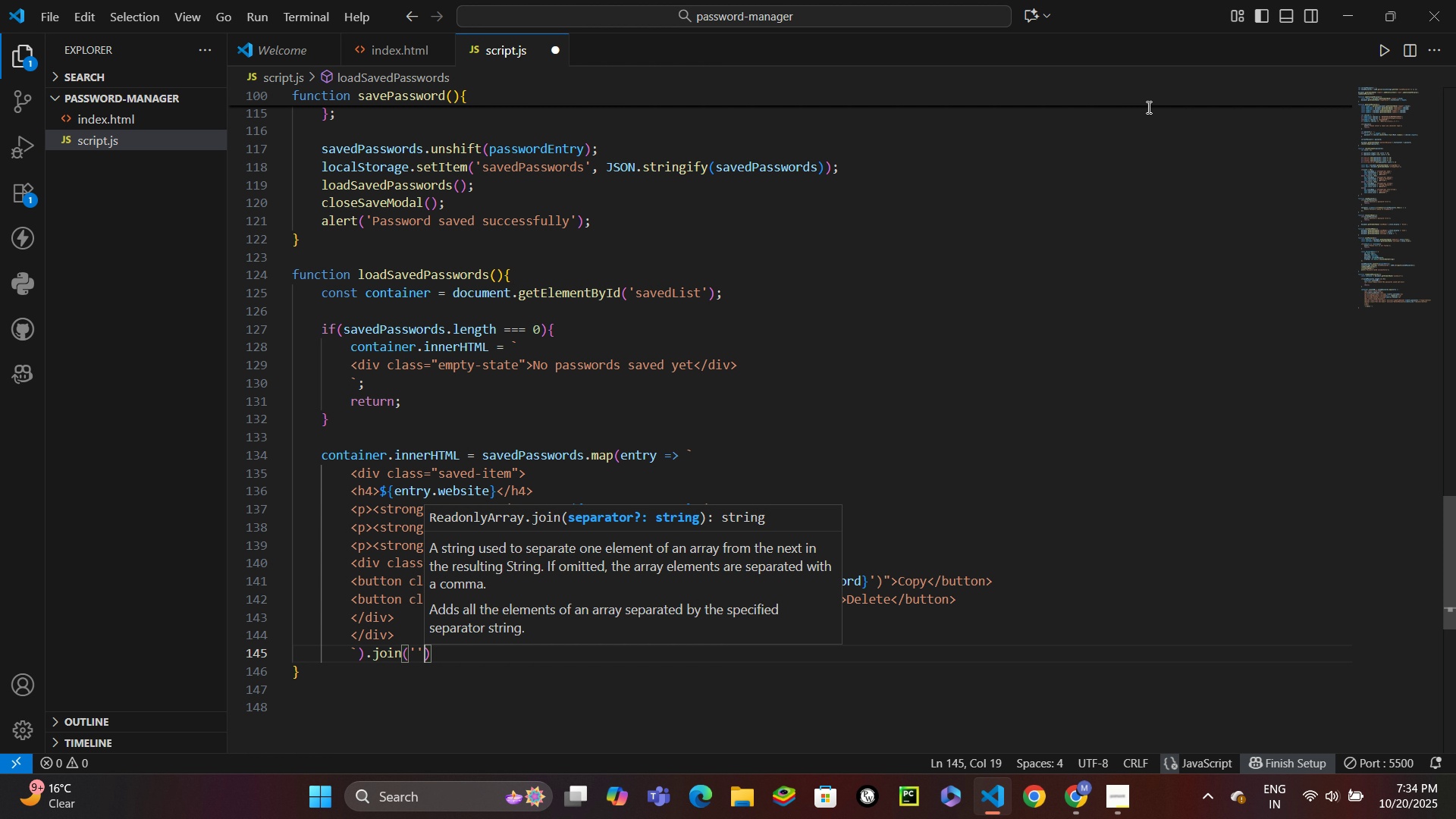 
key(ArrowRight)
 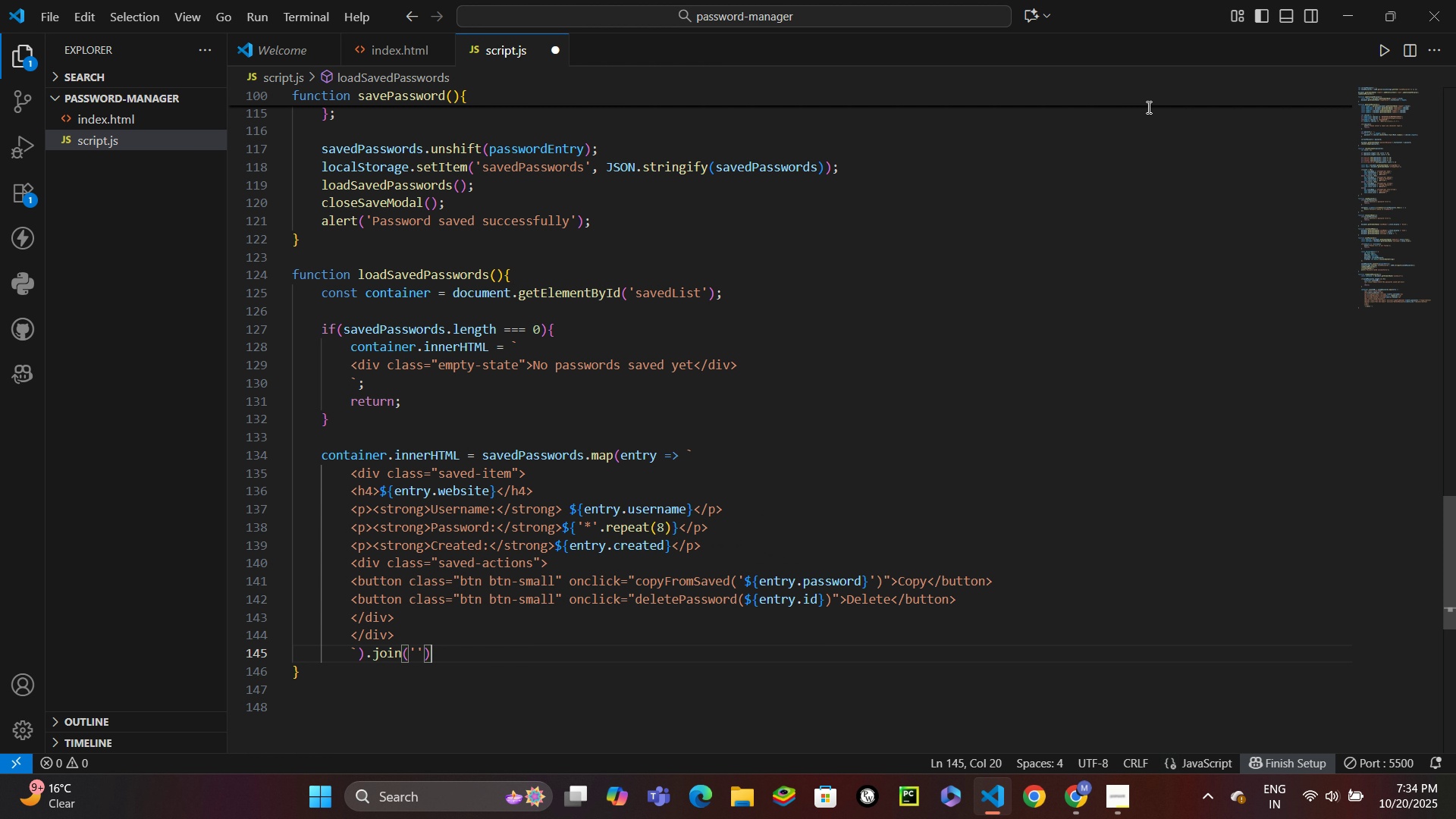 
key(Semicolon)
 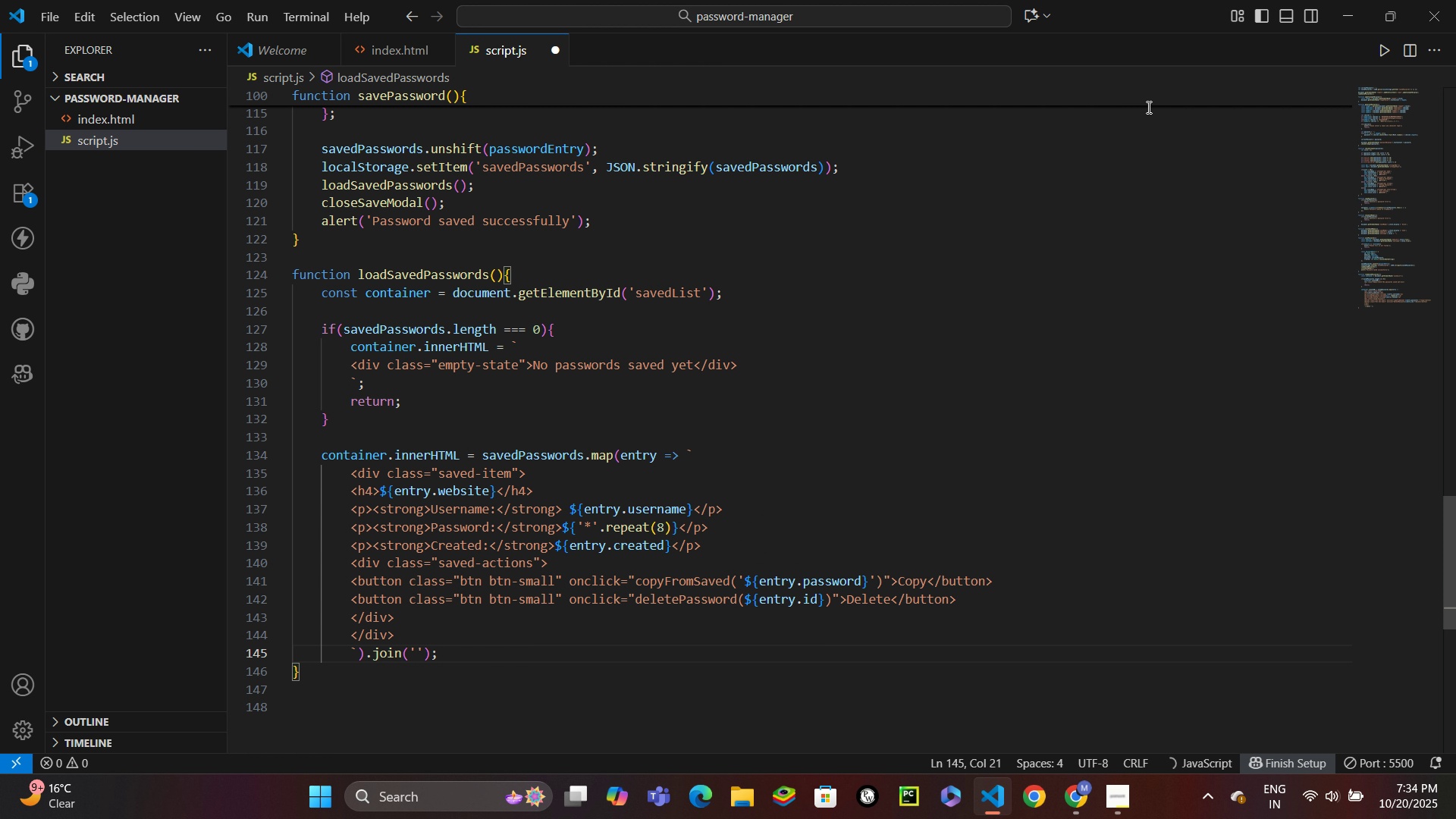 
key(ArrowDown)
 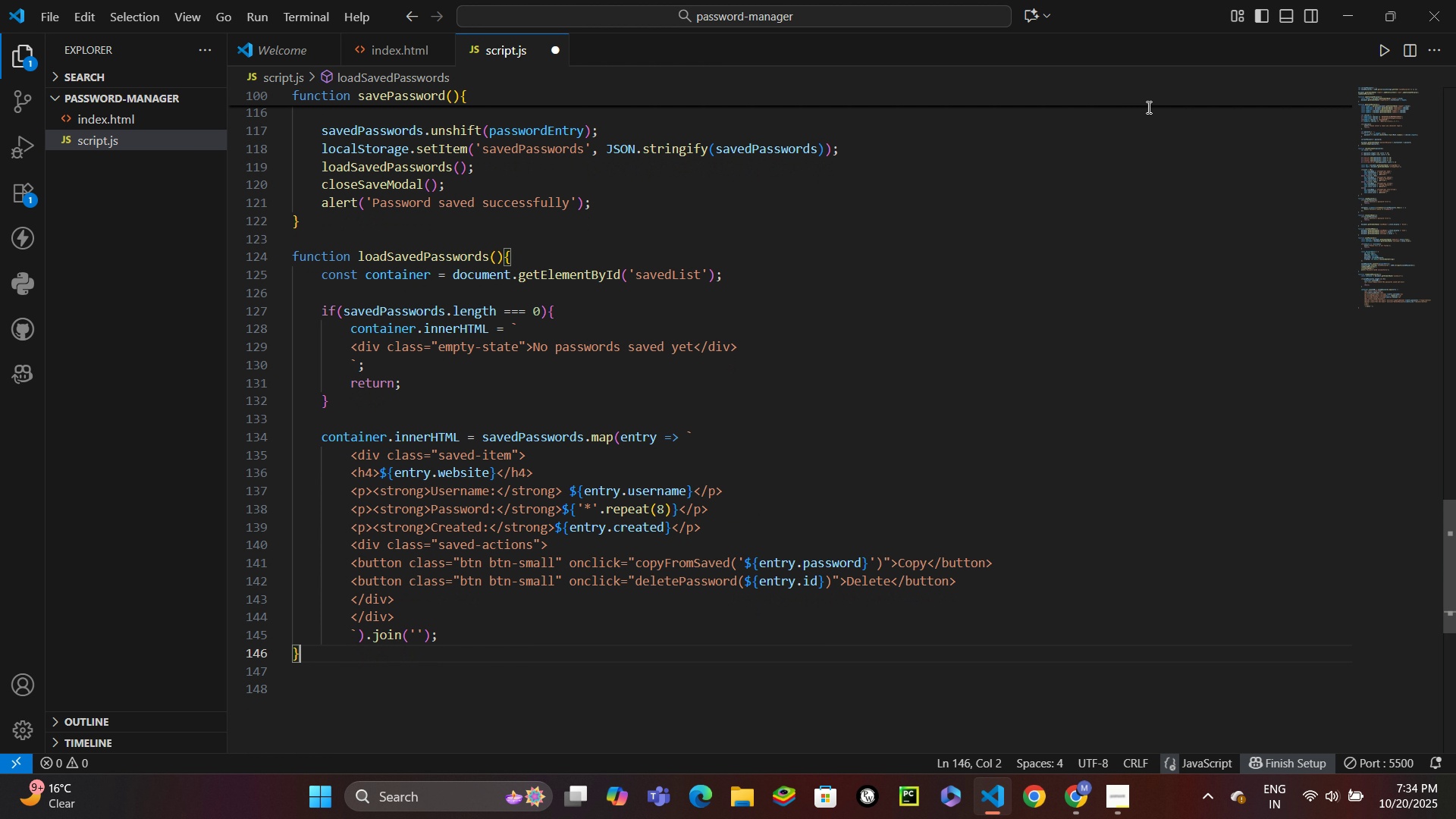 
key(Enter)
 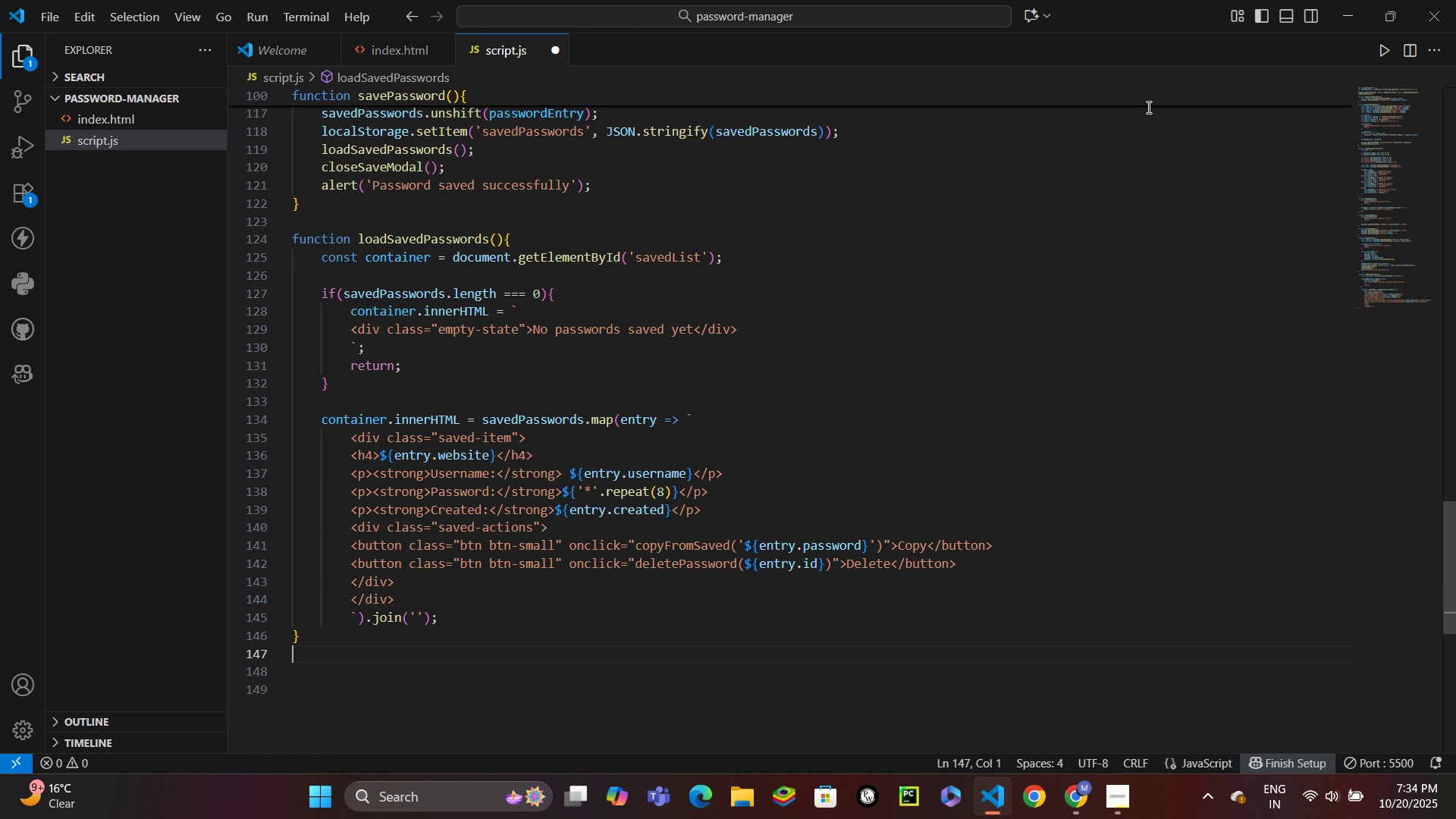 
key(Enter)
 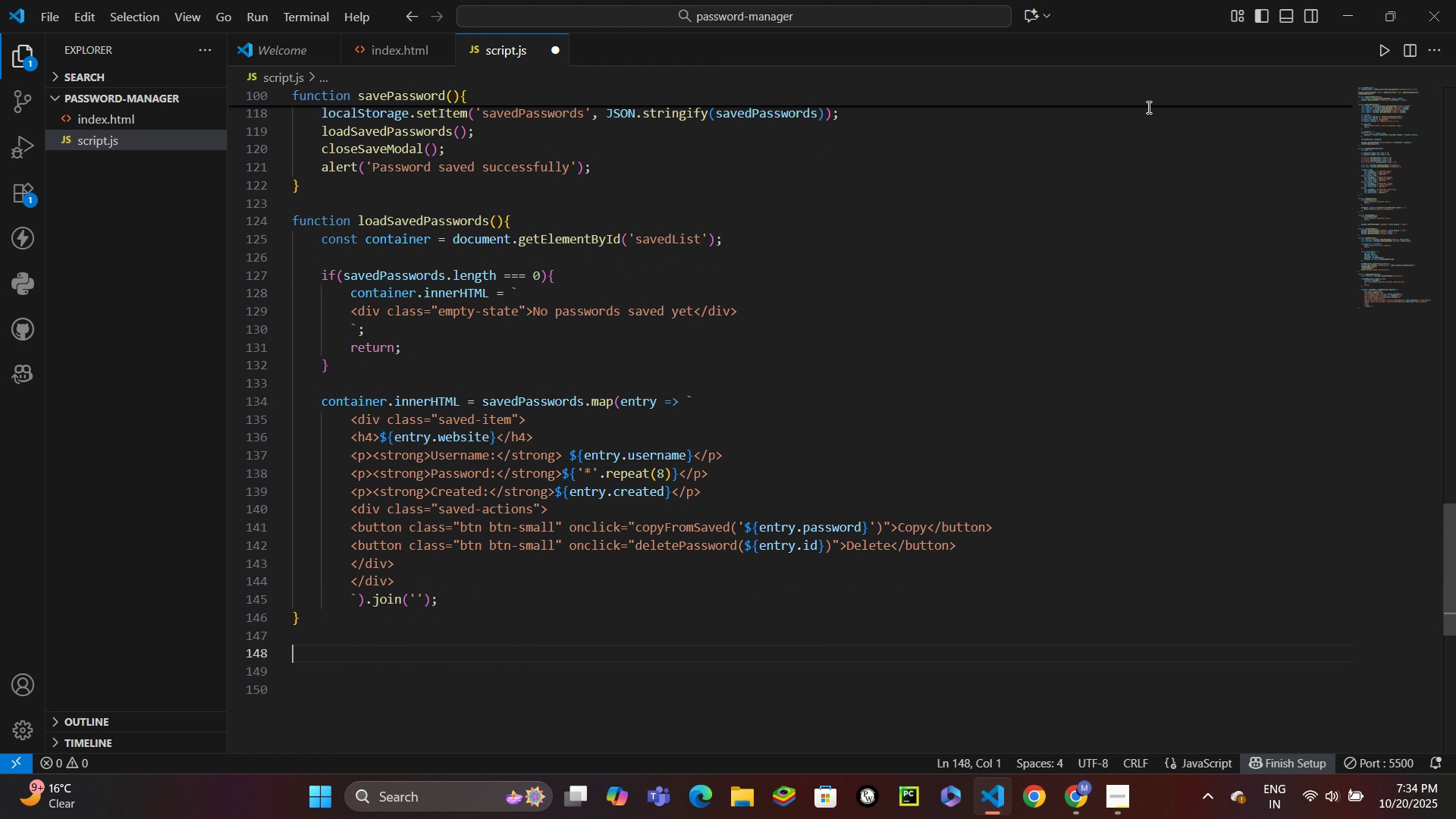 
type(func)
 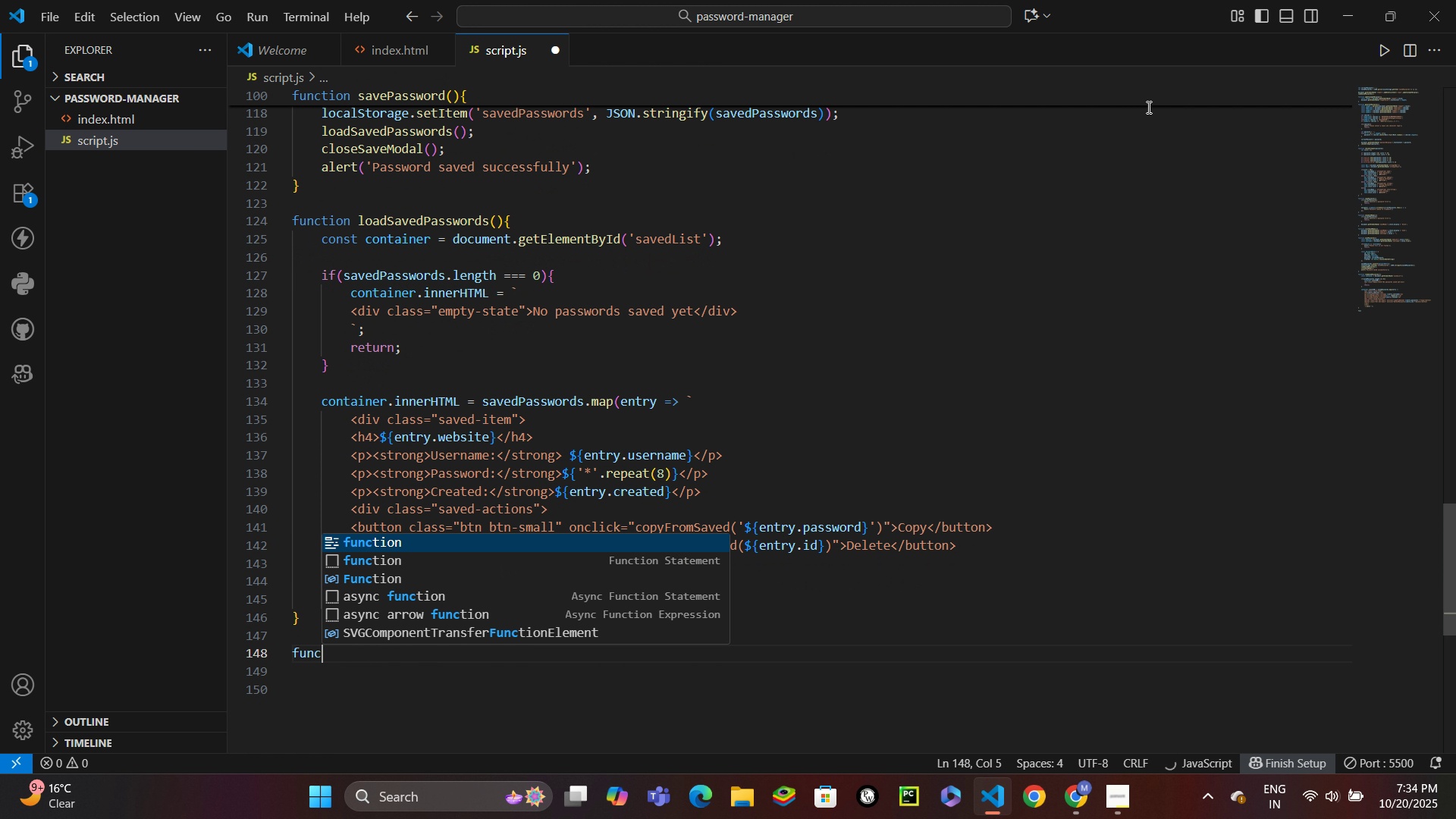 
key(Enter)
 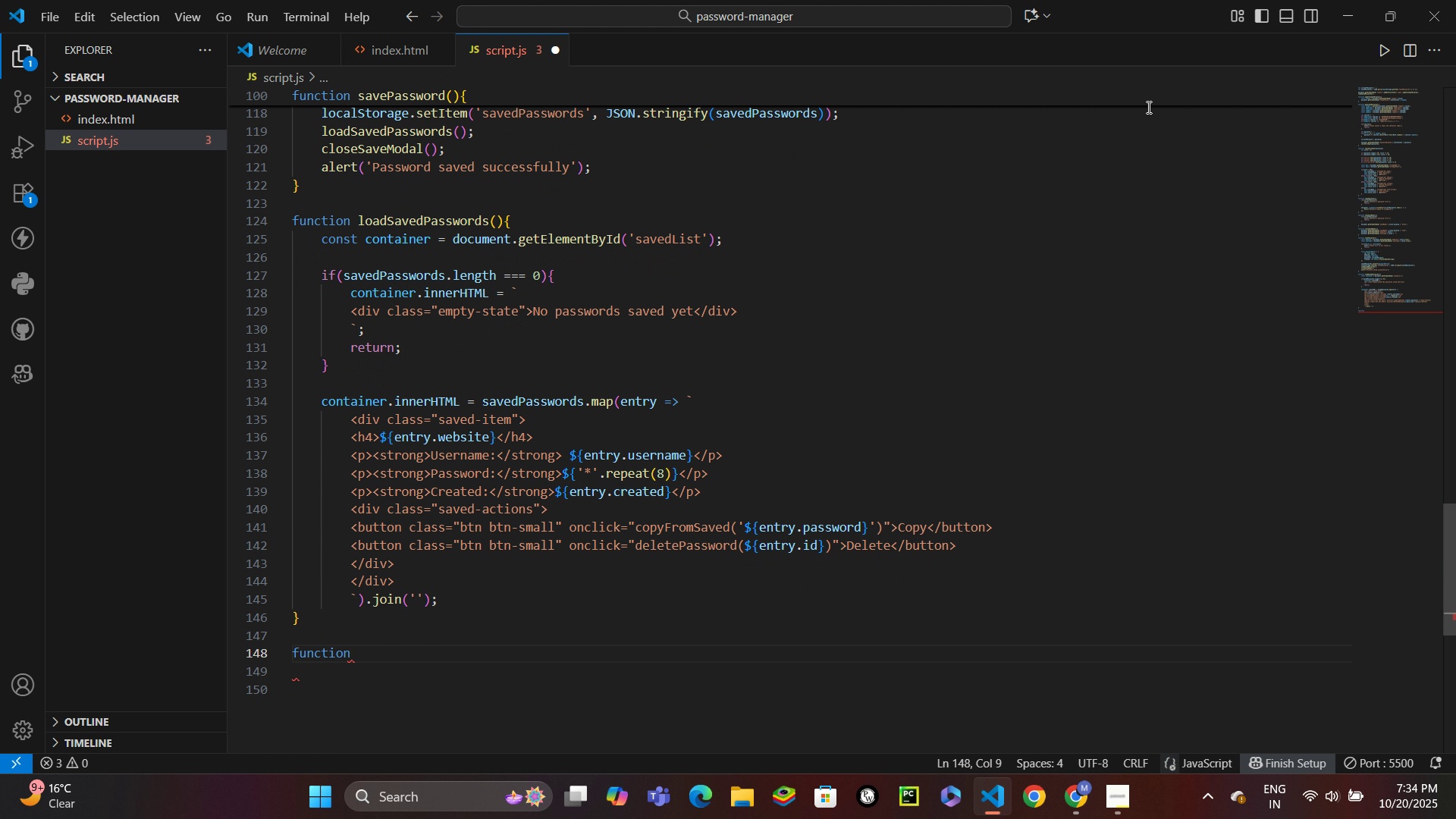 
type( delete)
 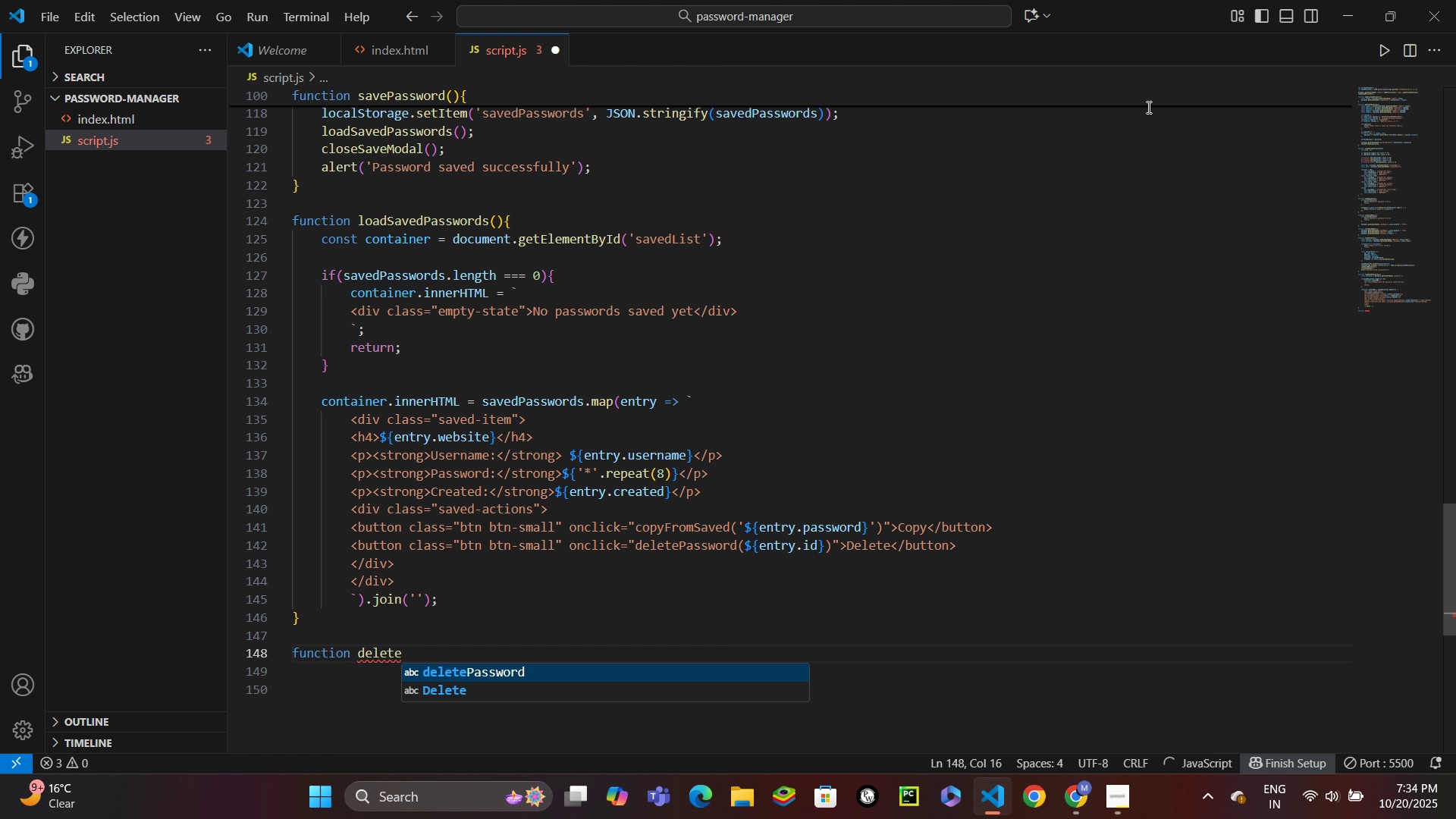 
key(Enter)
 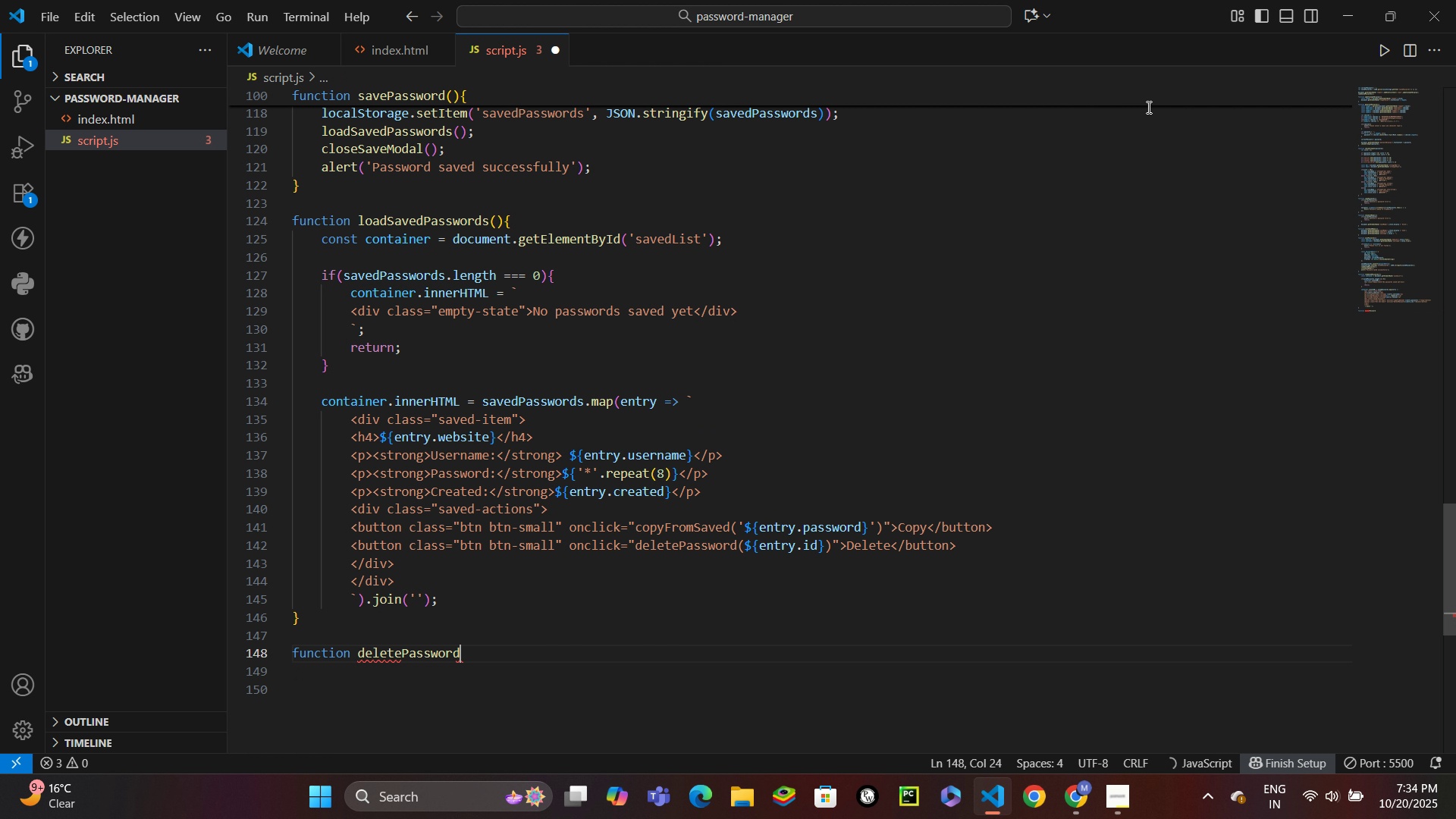 
type((id)
 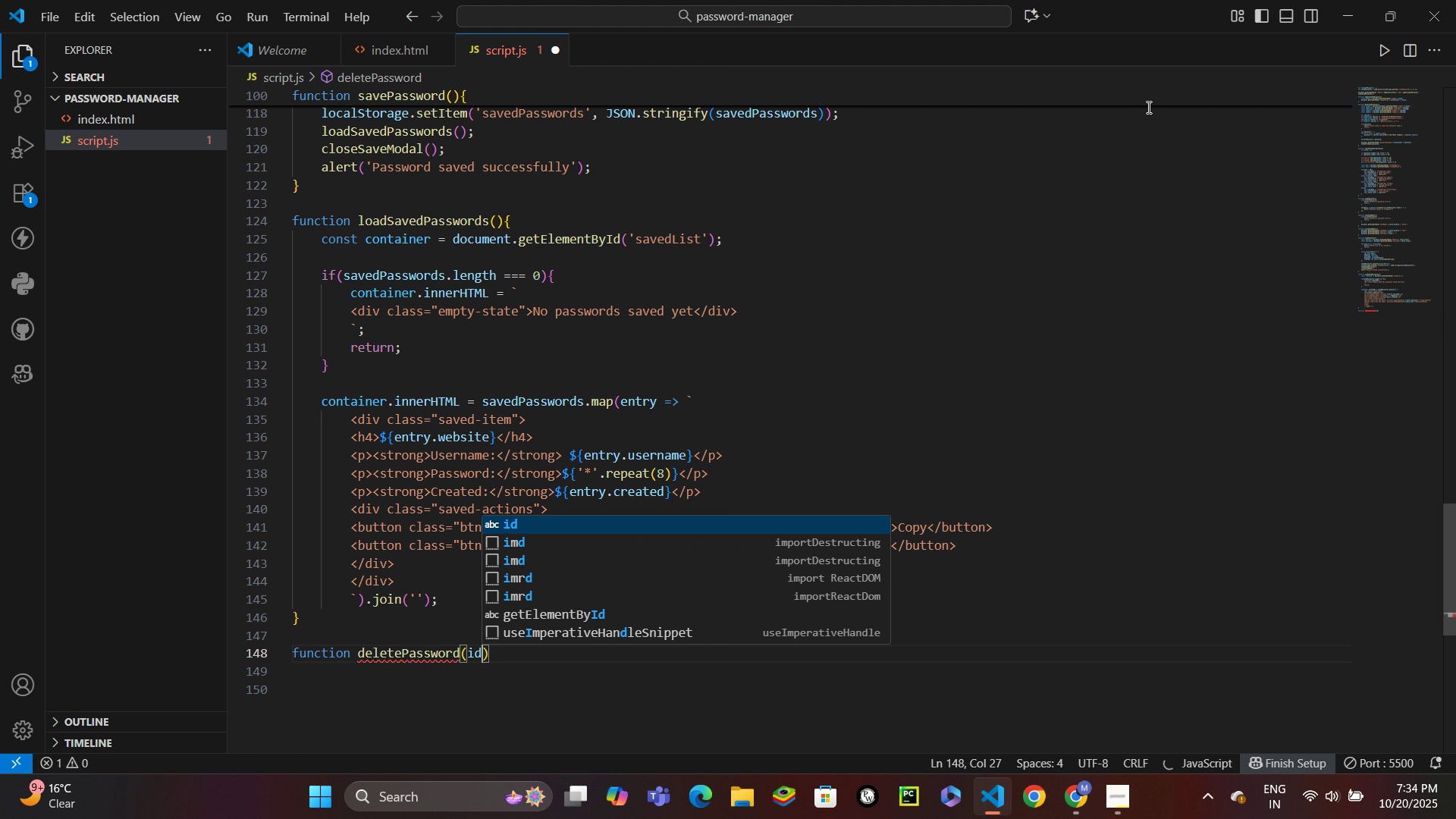 
key(ArrowRight)
 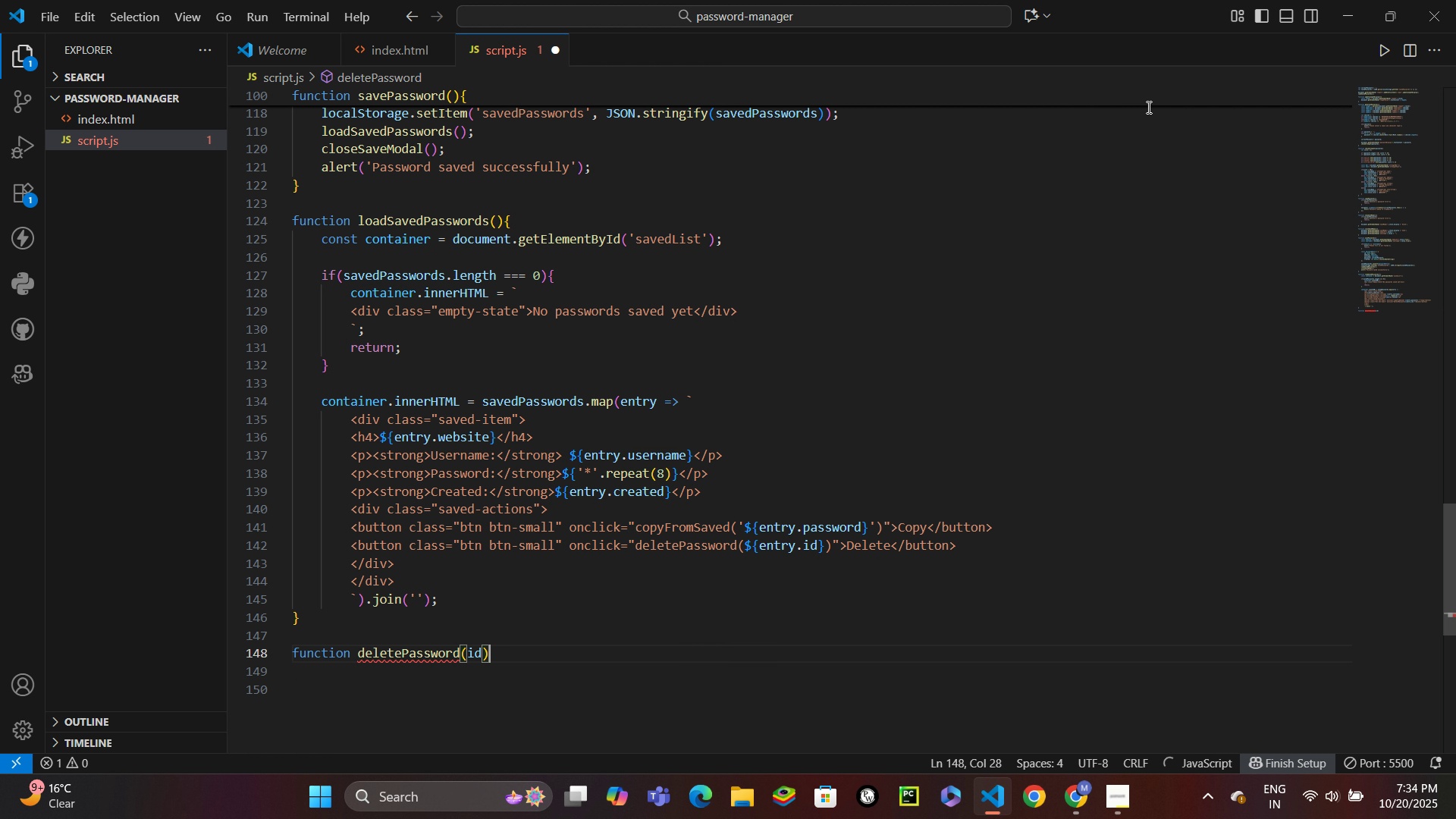 
key(Shift+ShiftLeft)
 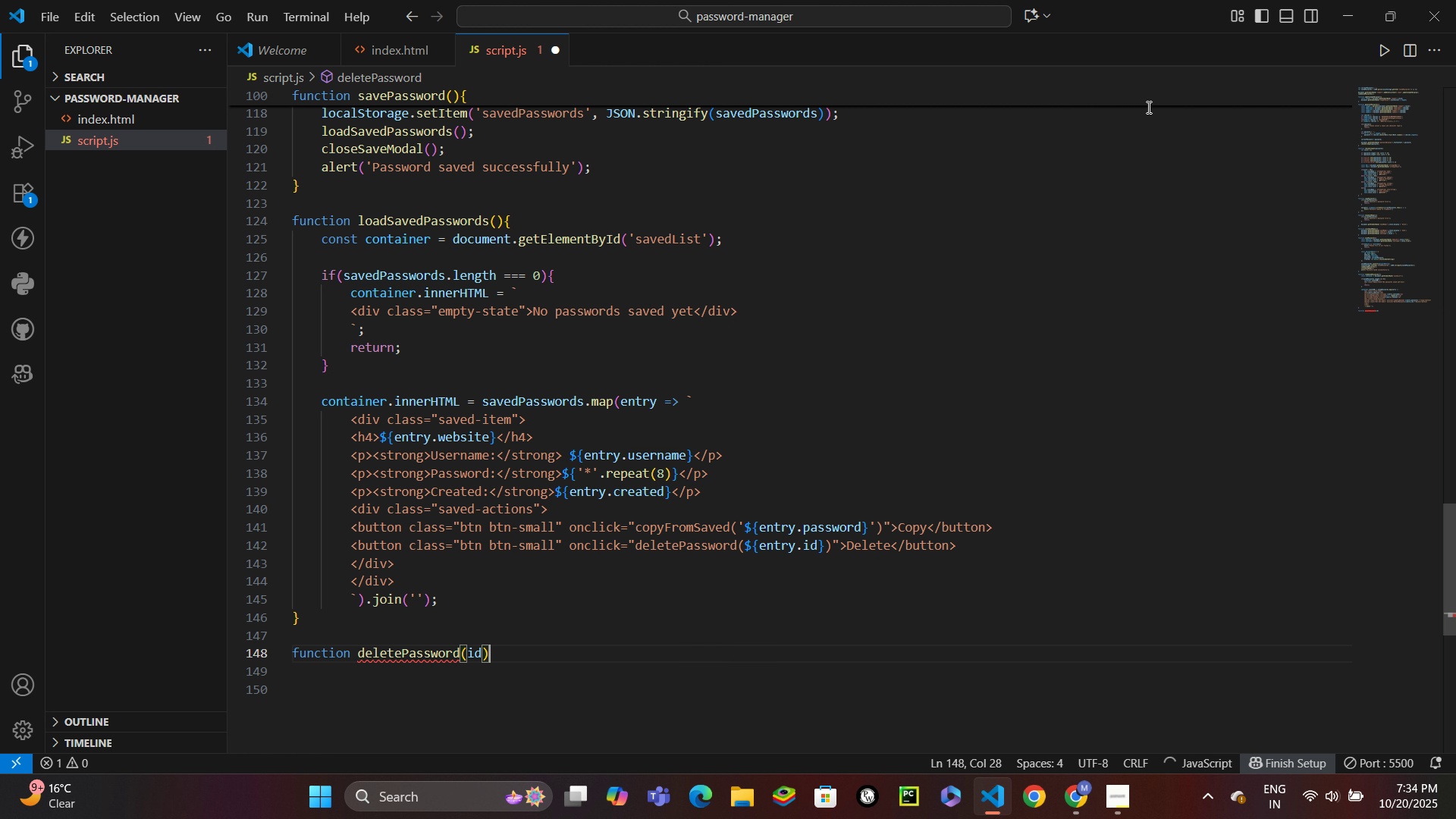 
key(Shift+BracketLeft)
 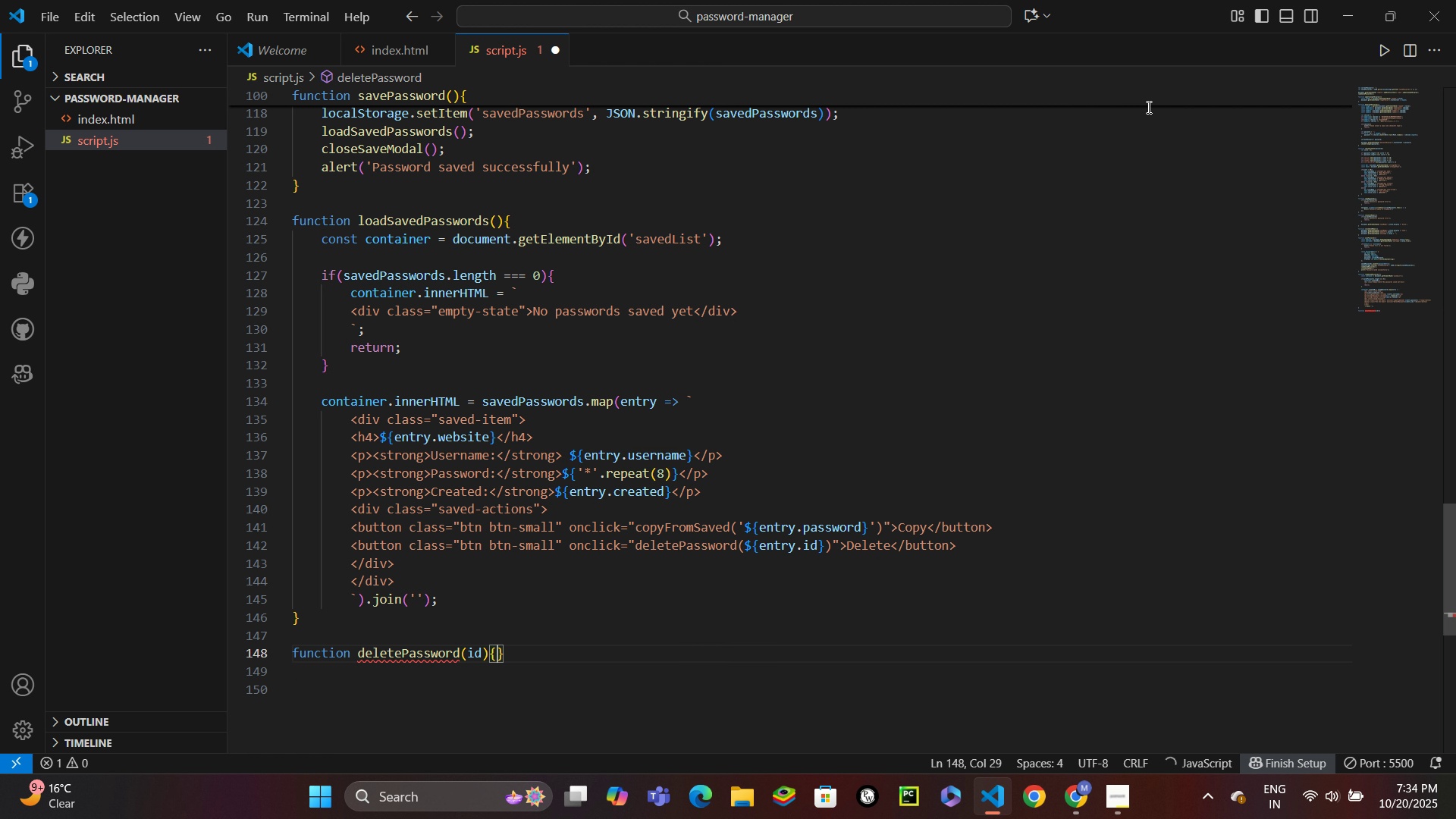 
key(Enter)
 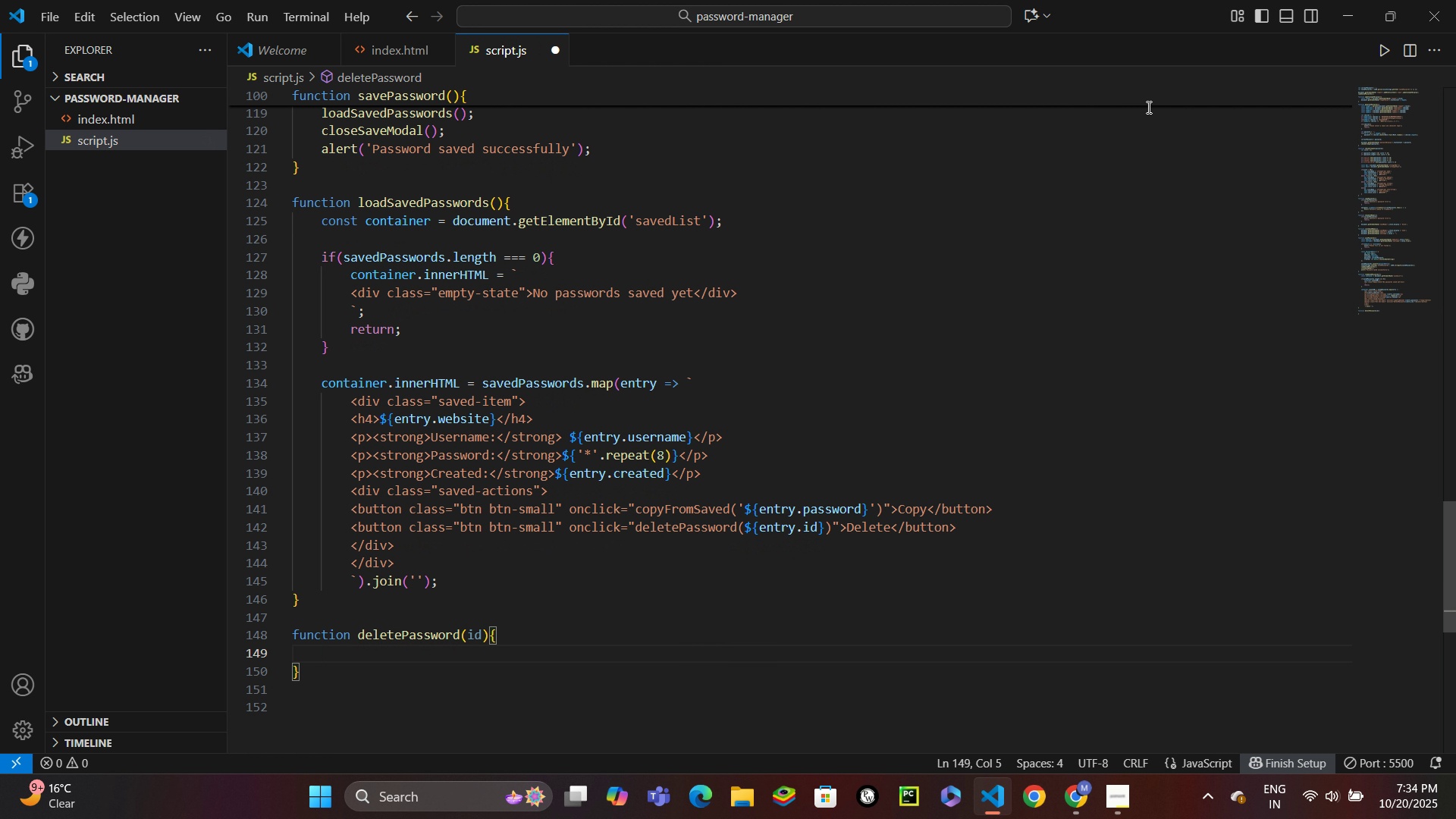 
type(if(conf)
 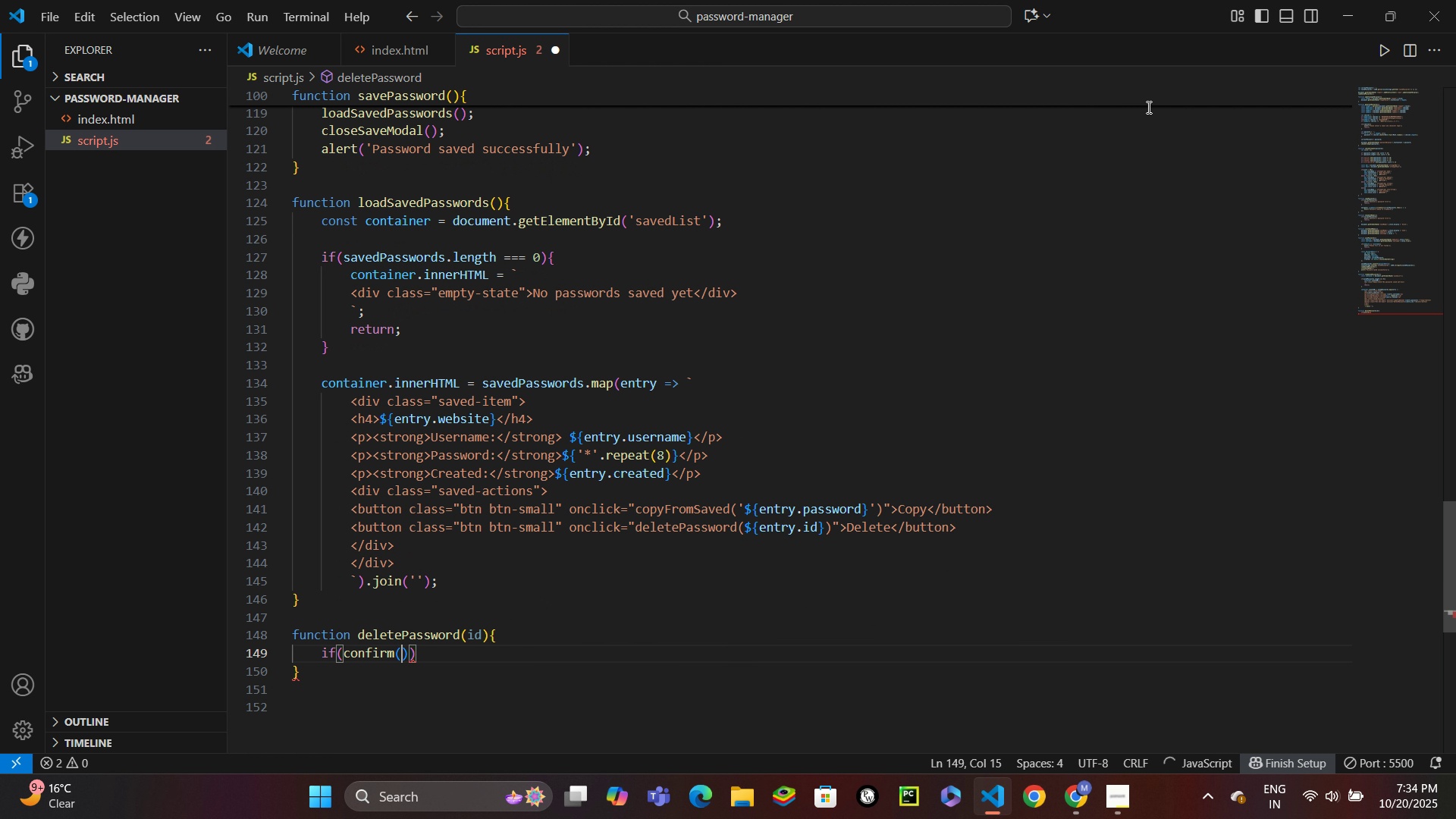 
 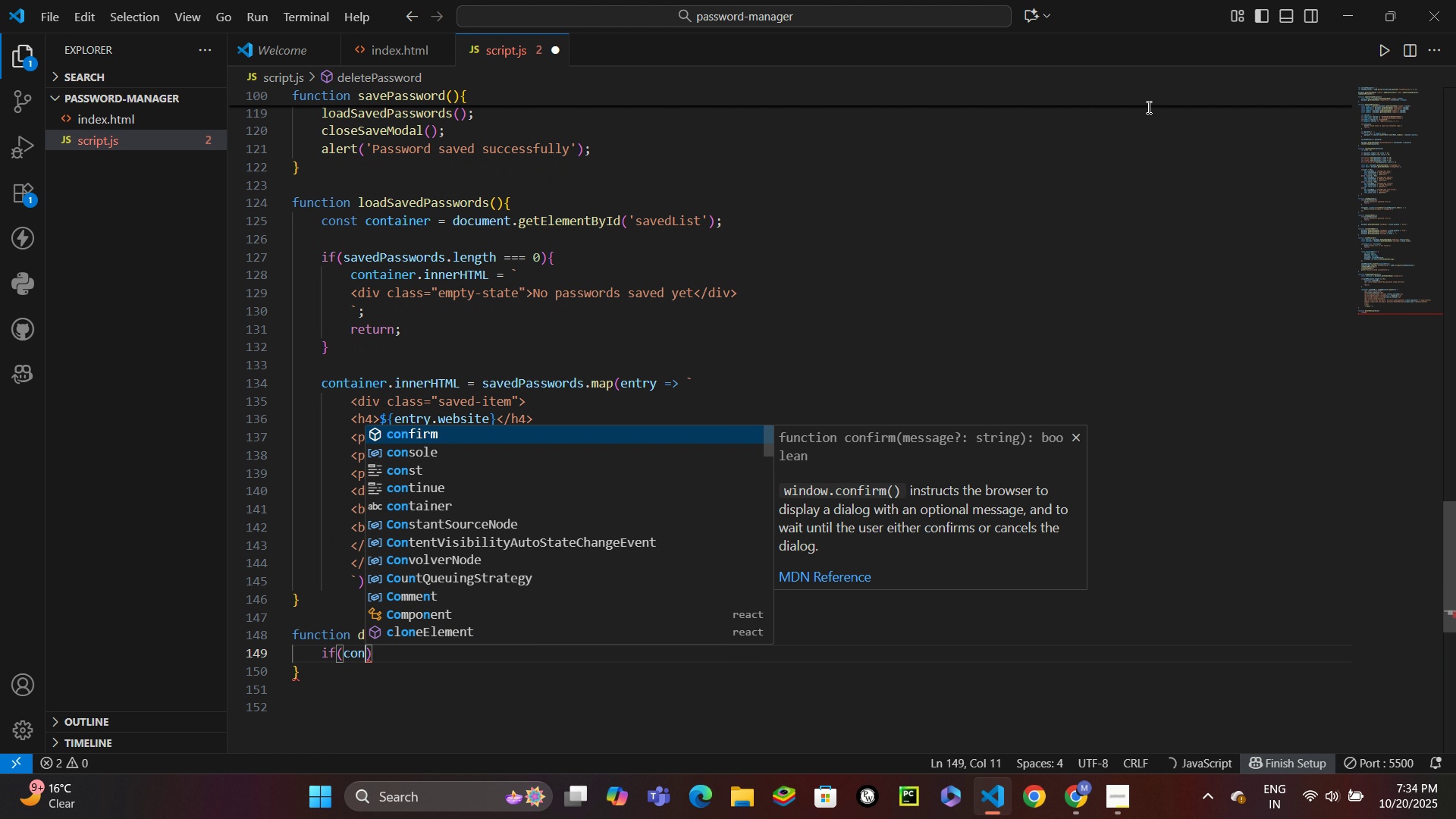 
key(Enter)
 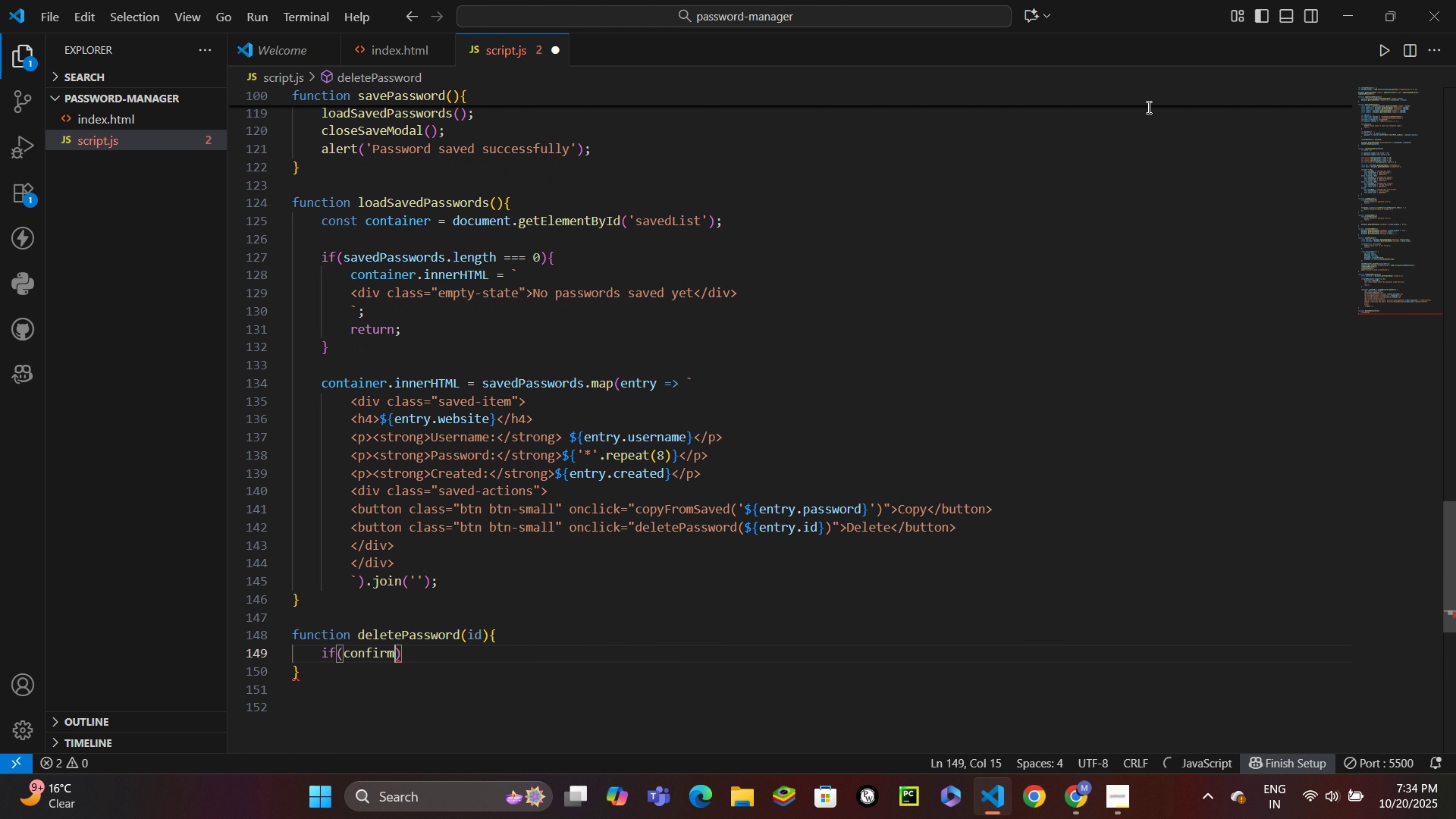 
type(('Are o)
key(Backspace)
type(you sure you want to delete this apssw)
key(Backspace)
key(Backspace)
key(Backspace)
key(Backspace)
key(Backspace)
type(password)
 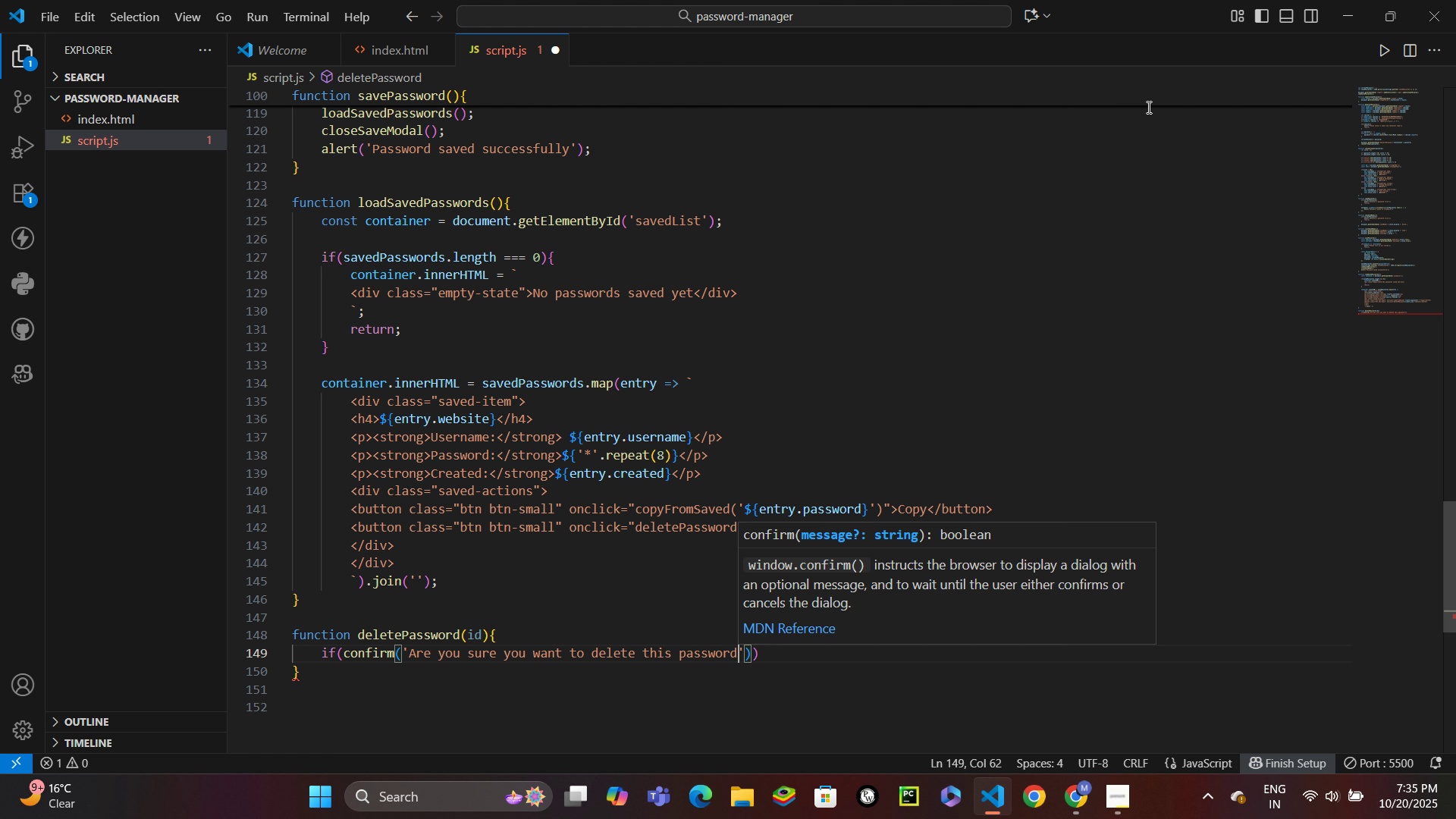 
key(ArrowRight)
 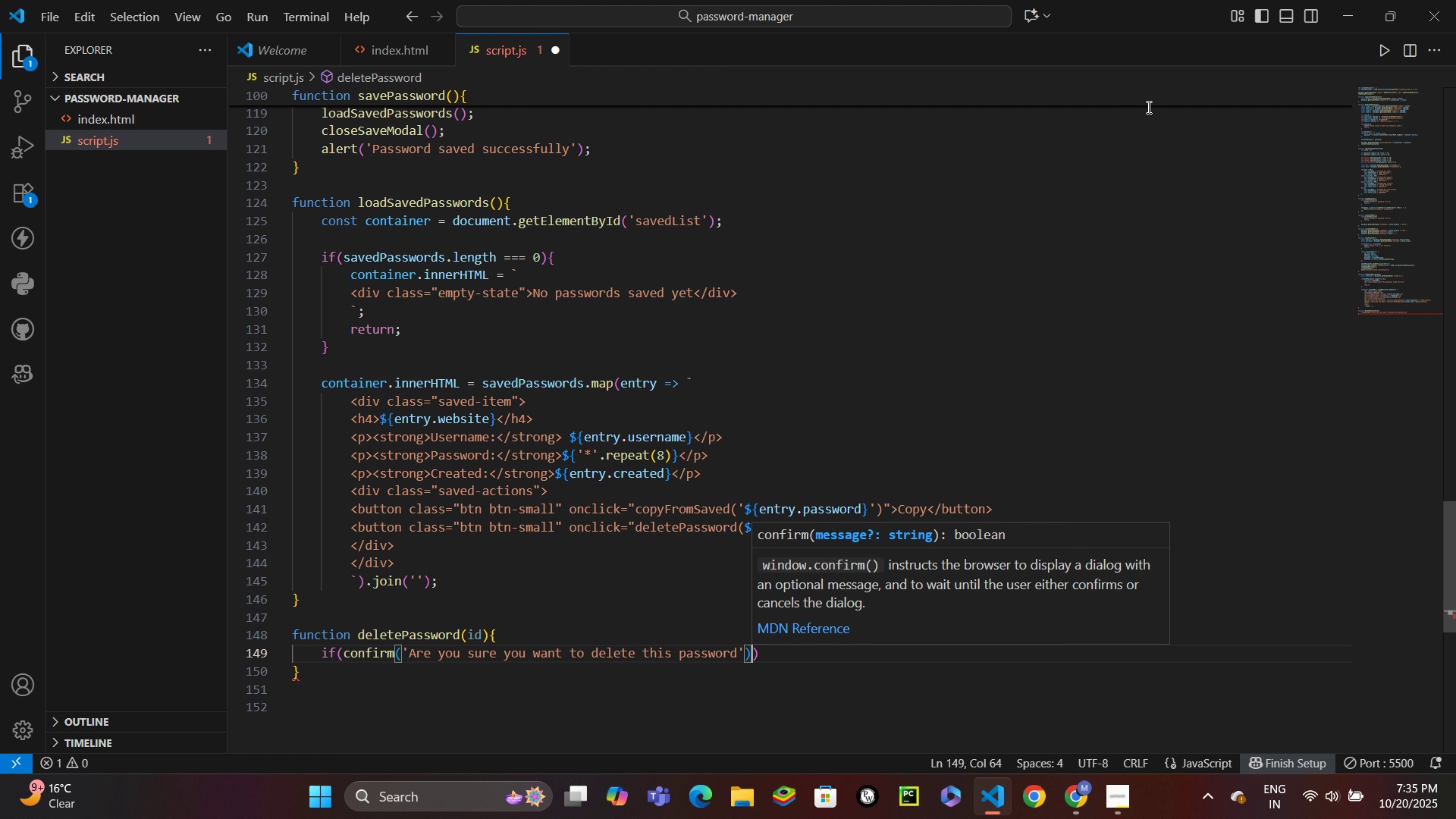 
key(ArrowRight)
 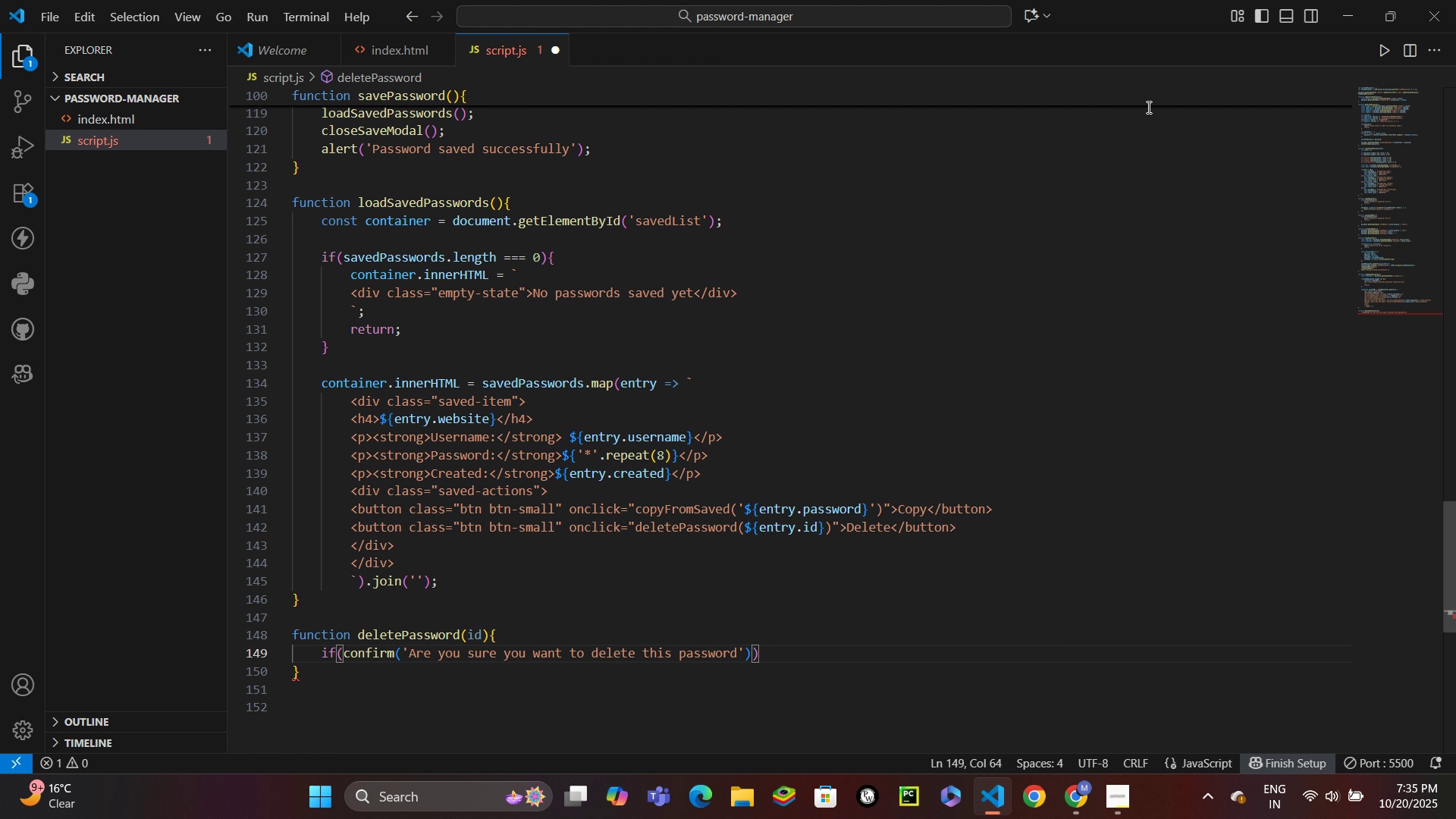 
key(ArrowRight)
 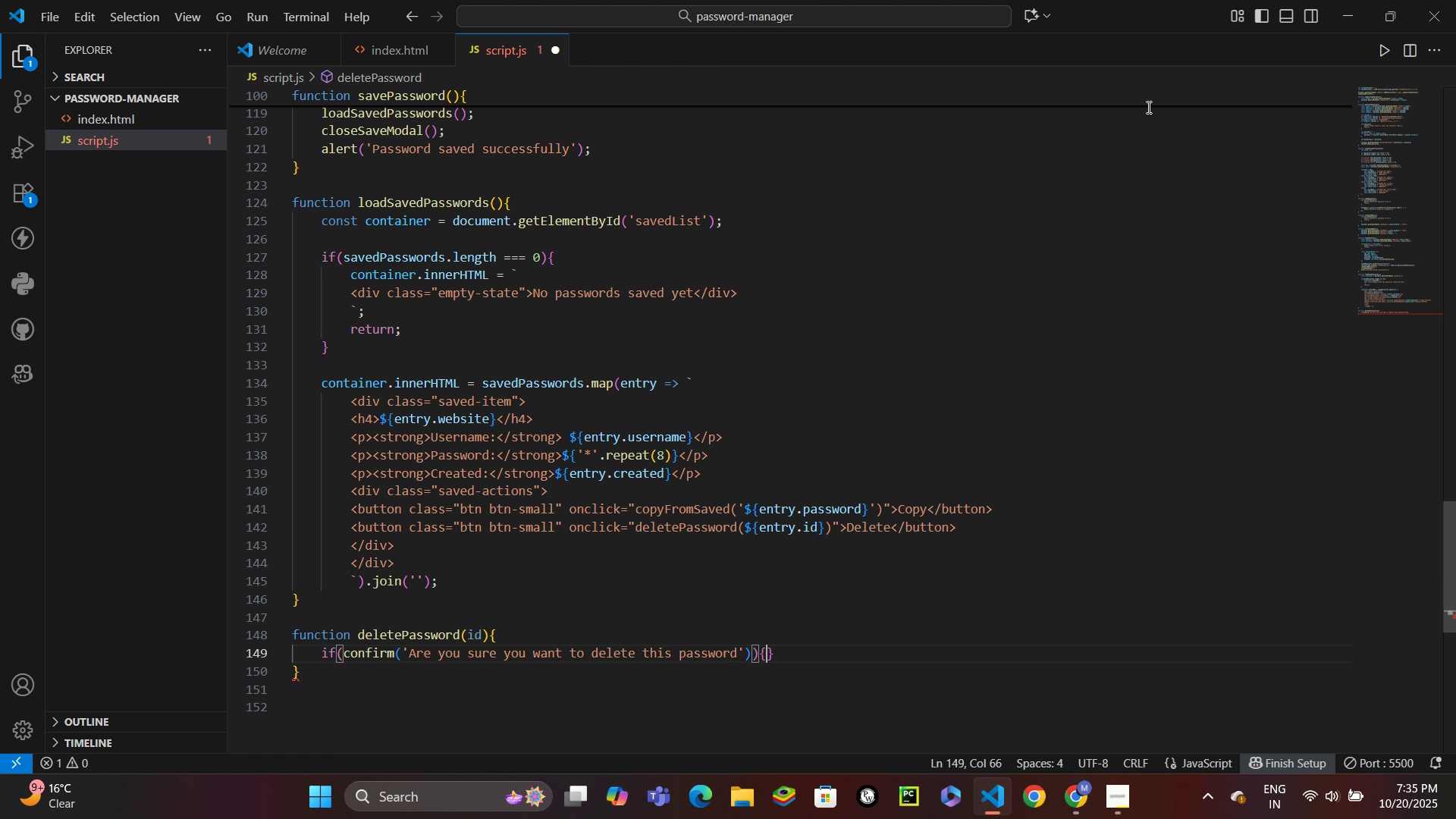 
key(Shift+BracketLeft)
 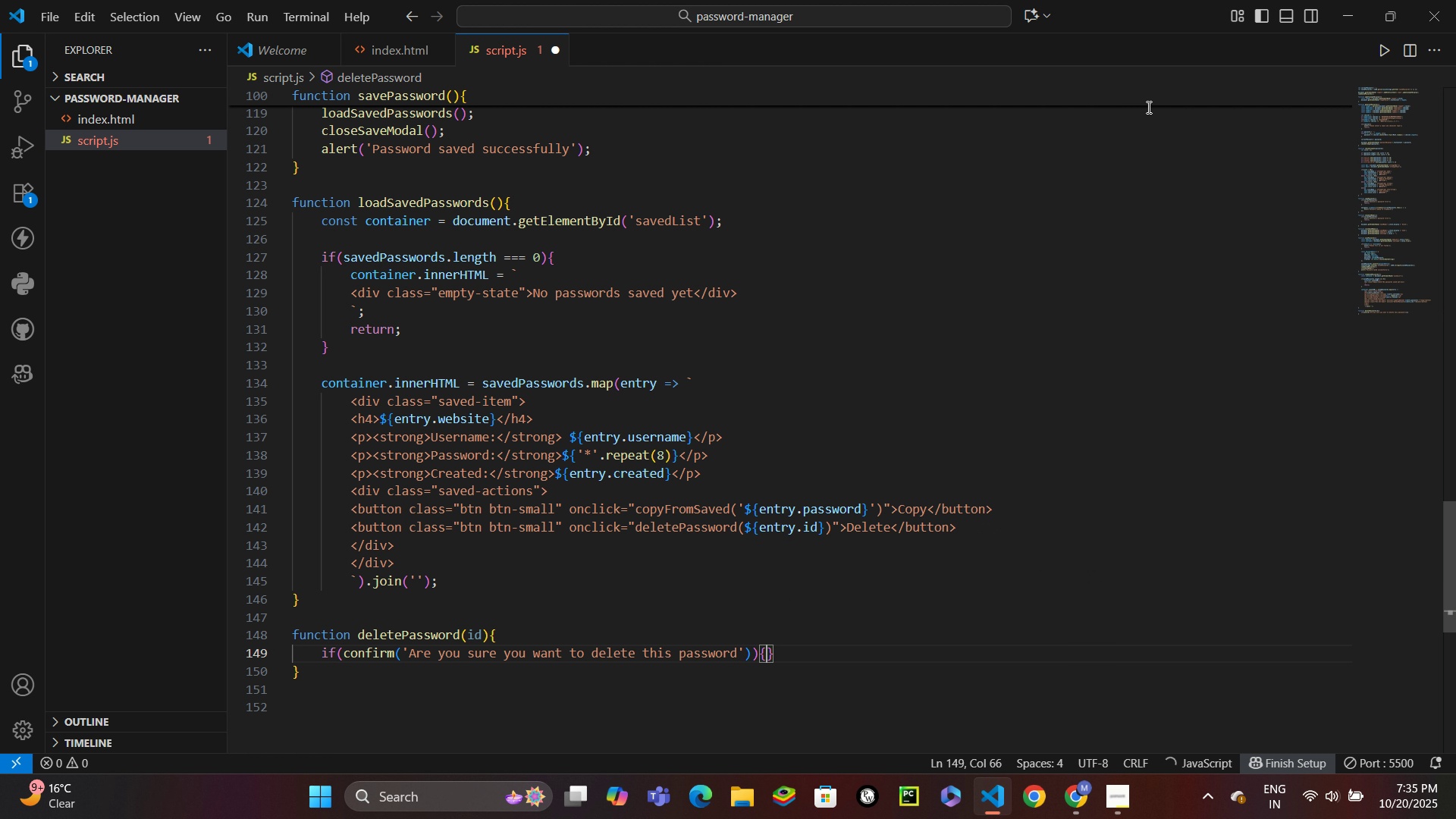 
key(Enter)
 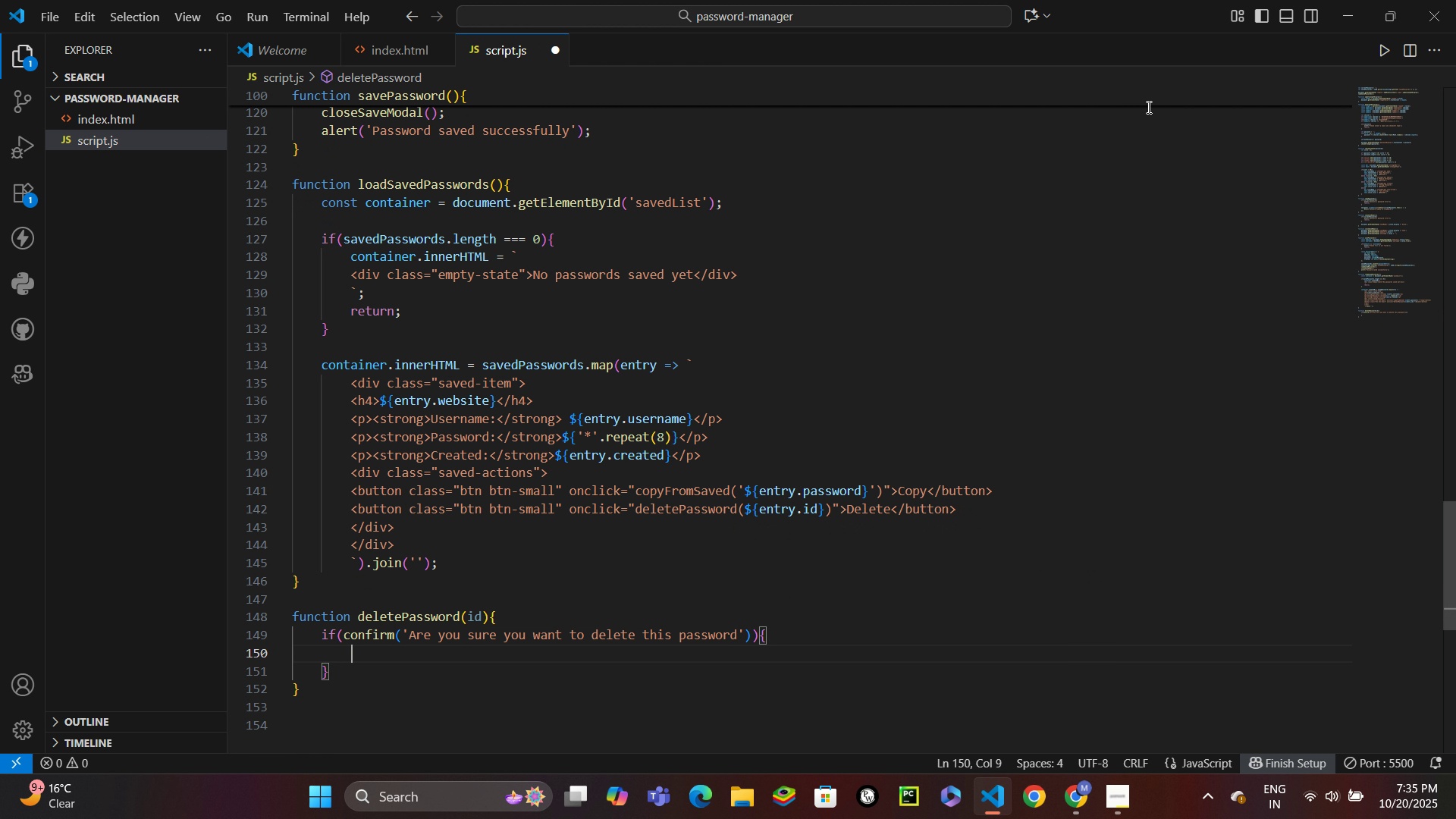 
type(saved)
 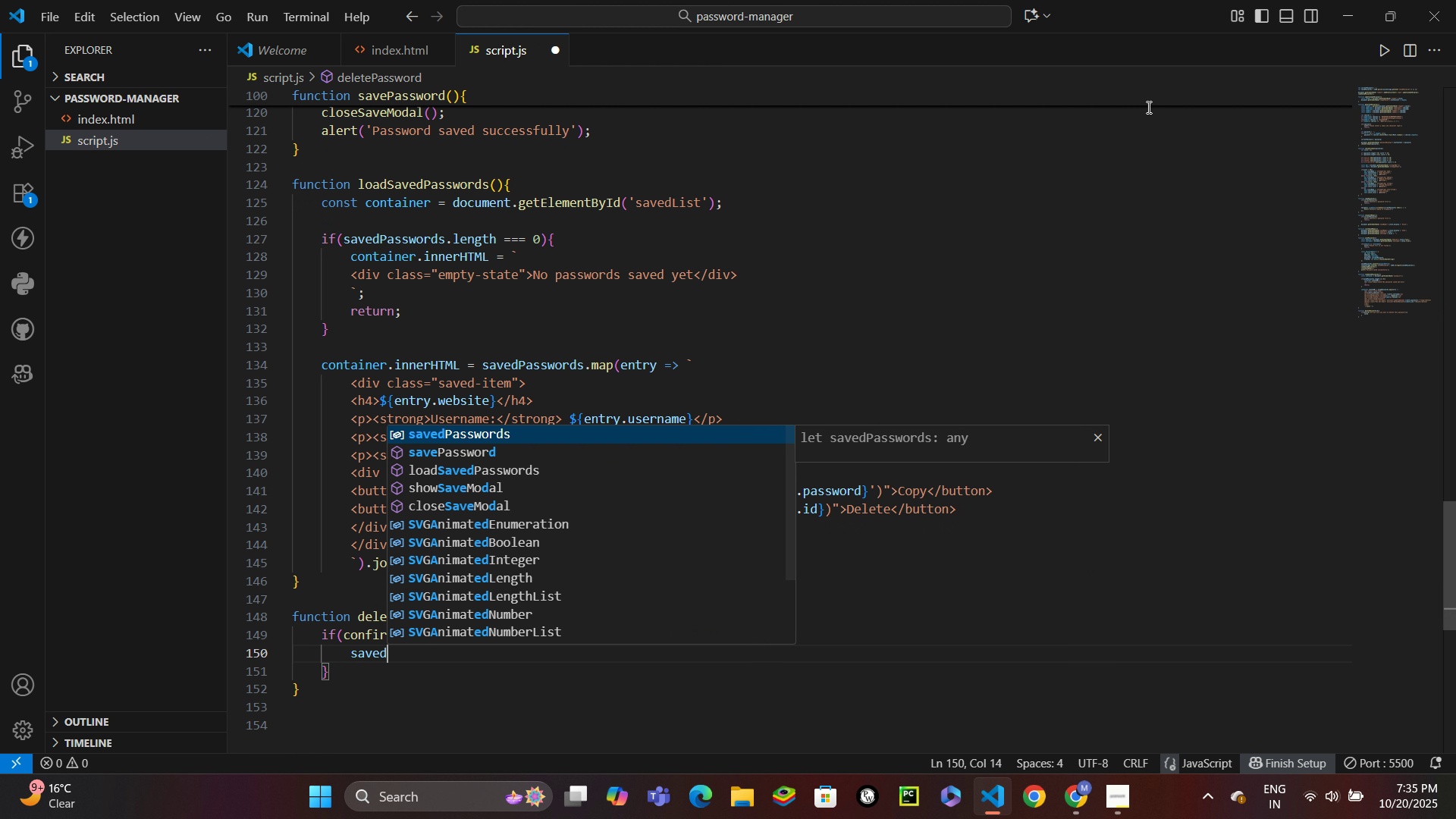 
key(Enter)
 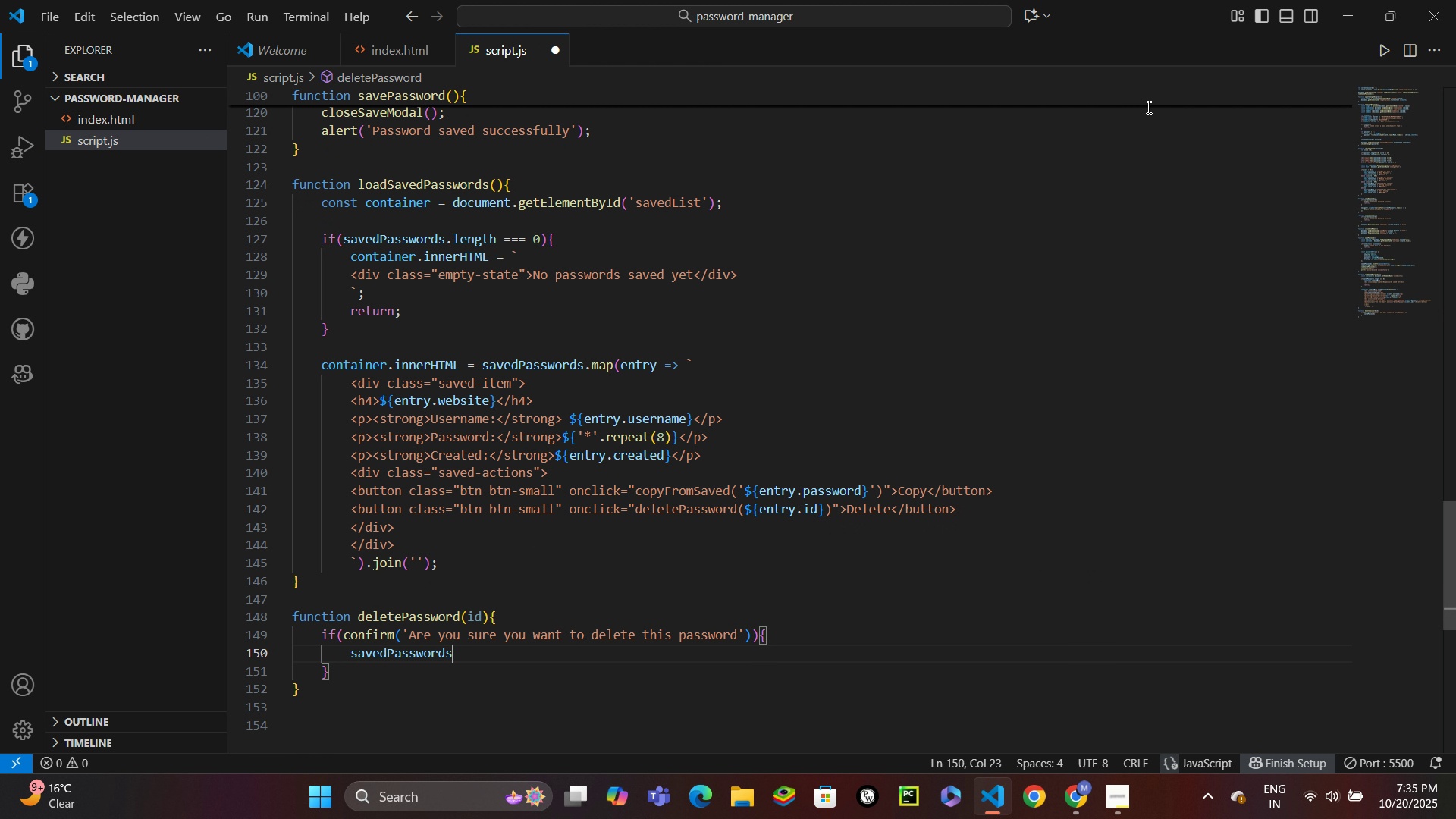 
type( = savesp)
 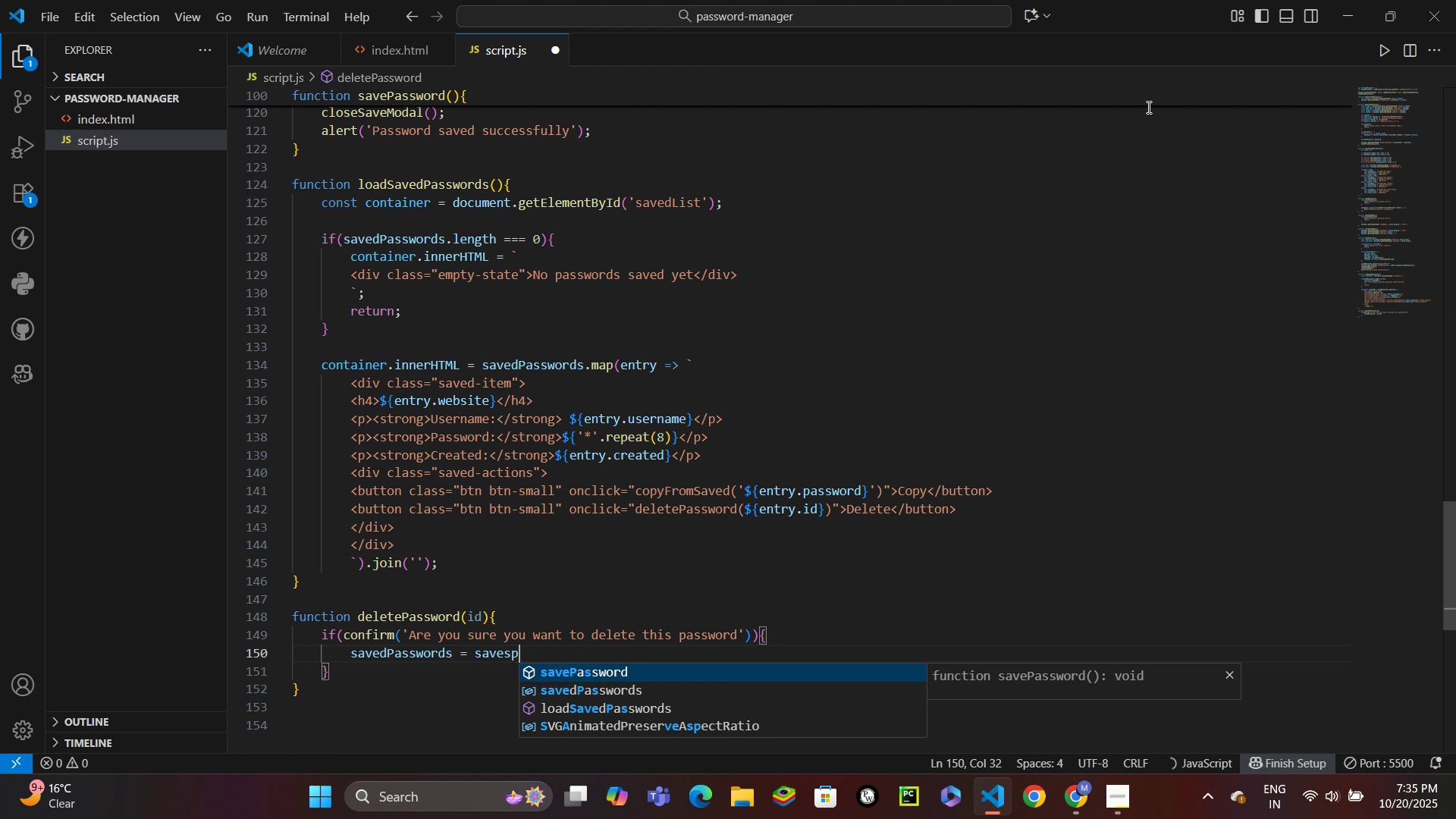 
key(Enter)
 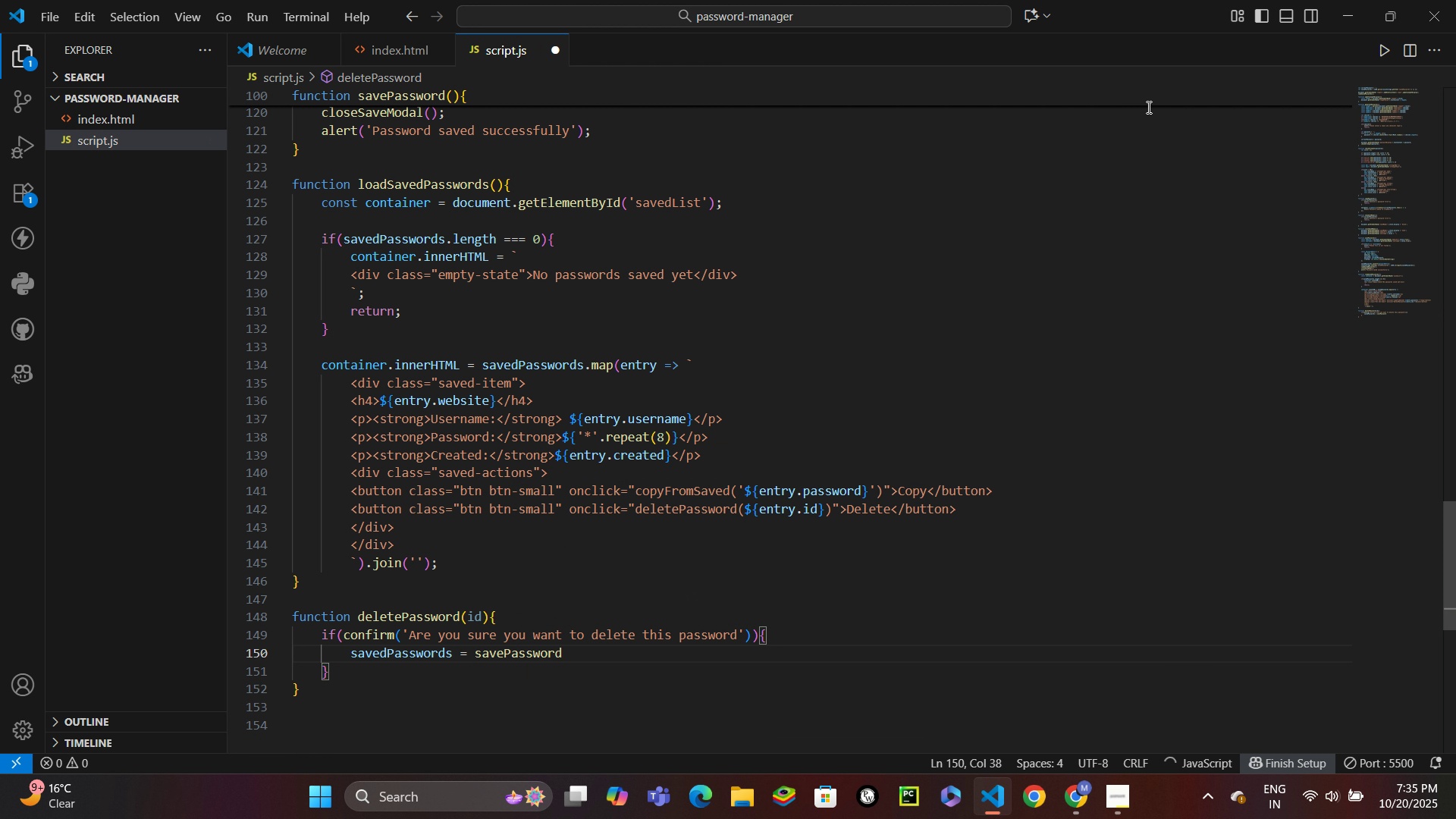 
type(.filter(entry => entry.id !== id)
 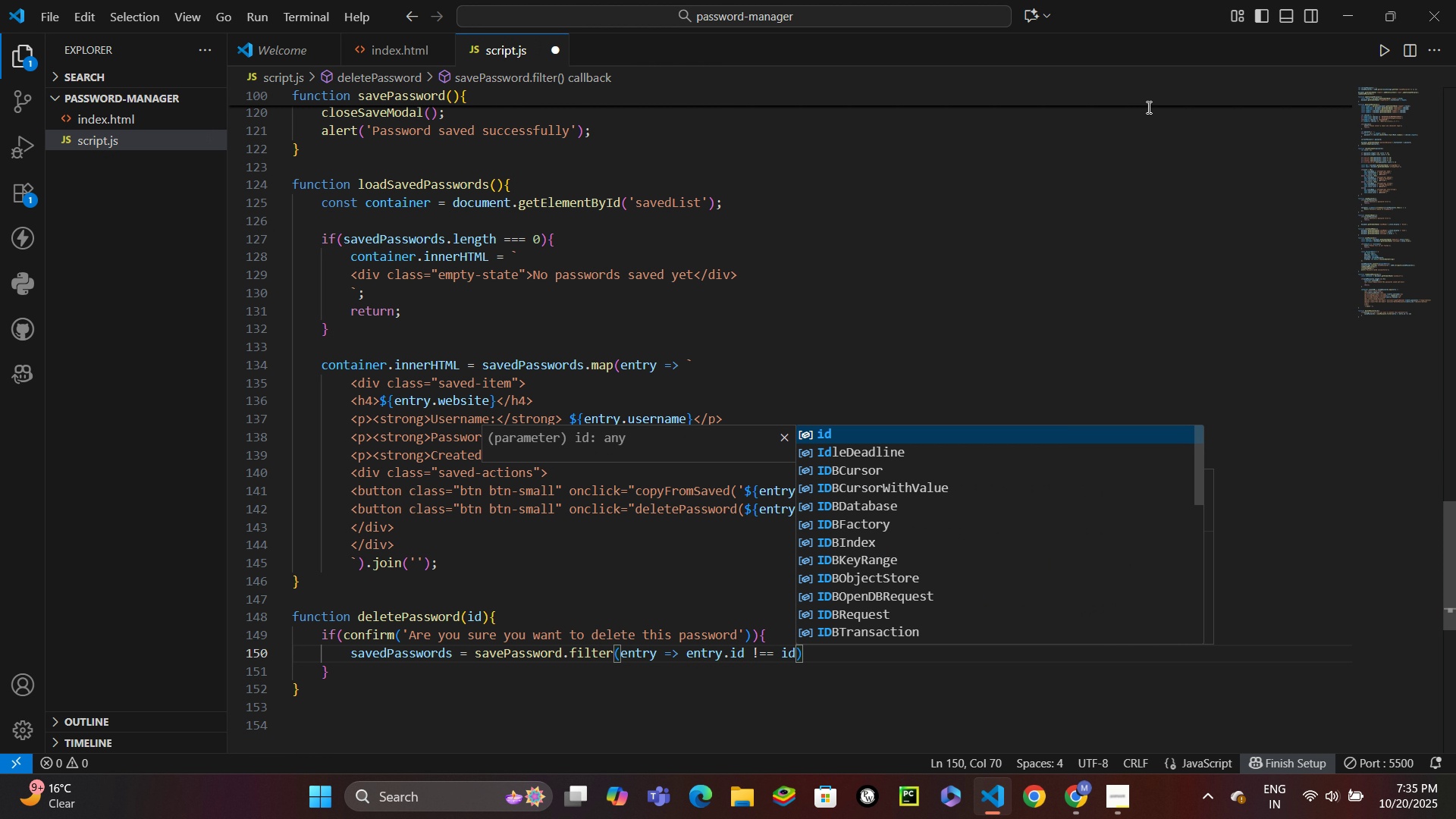 
key(ArrowRight)
 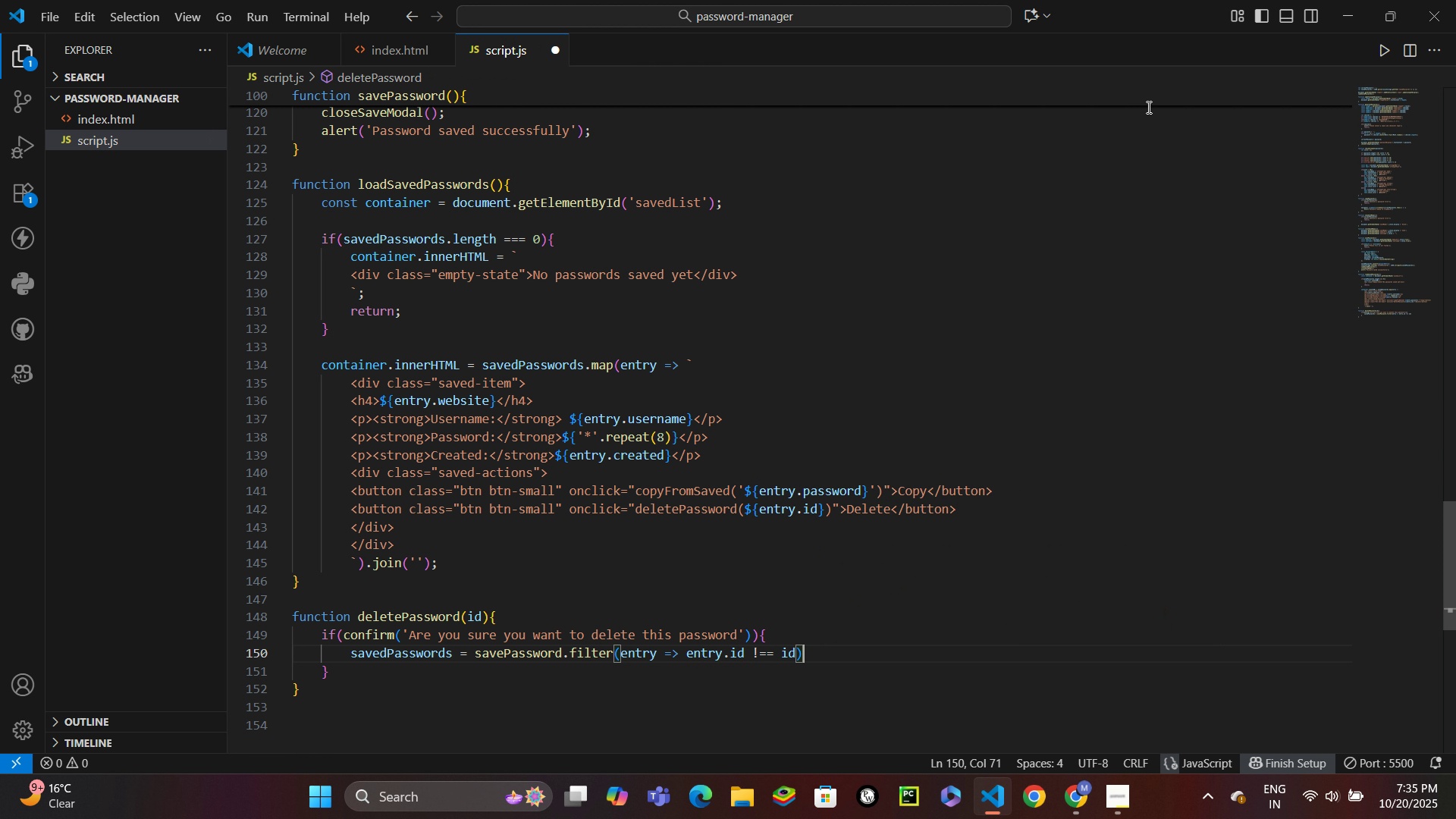 
key(Semicolon)
 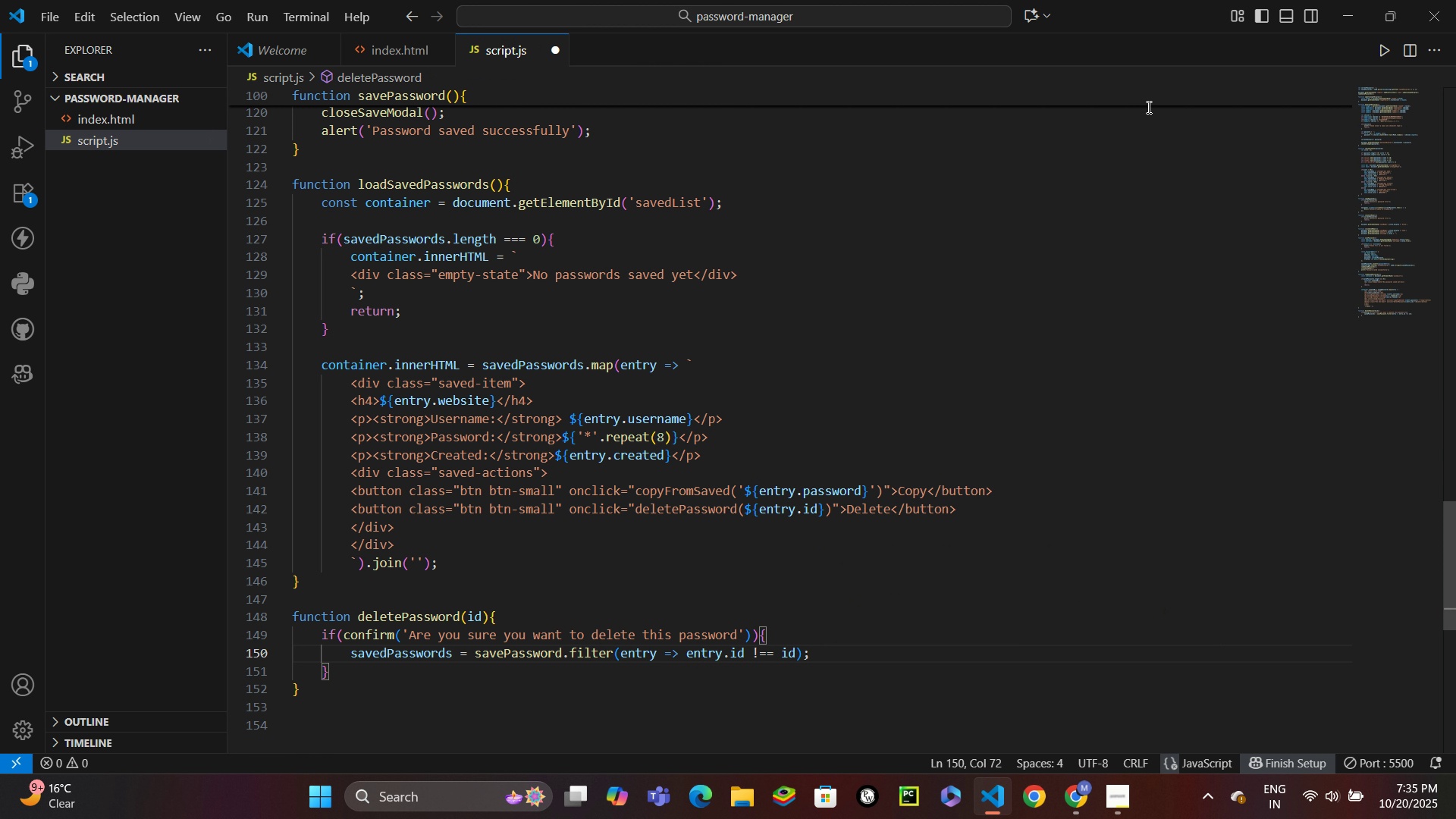 
key(Enter)
 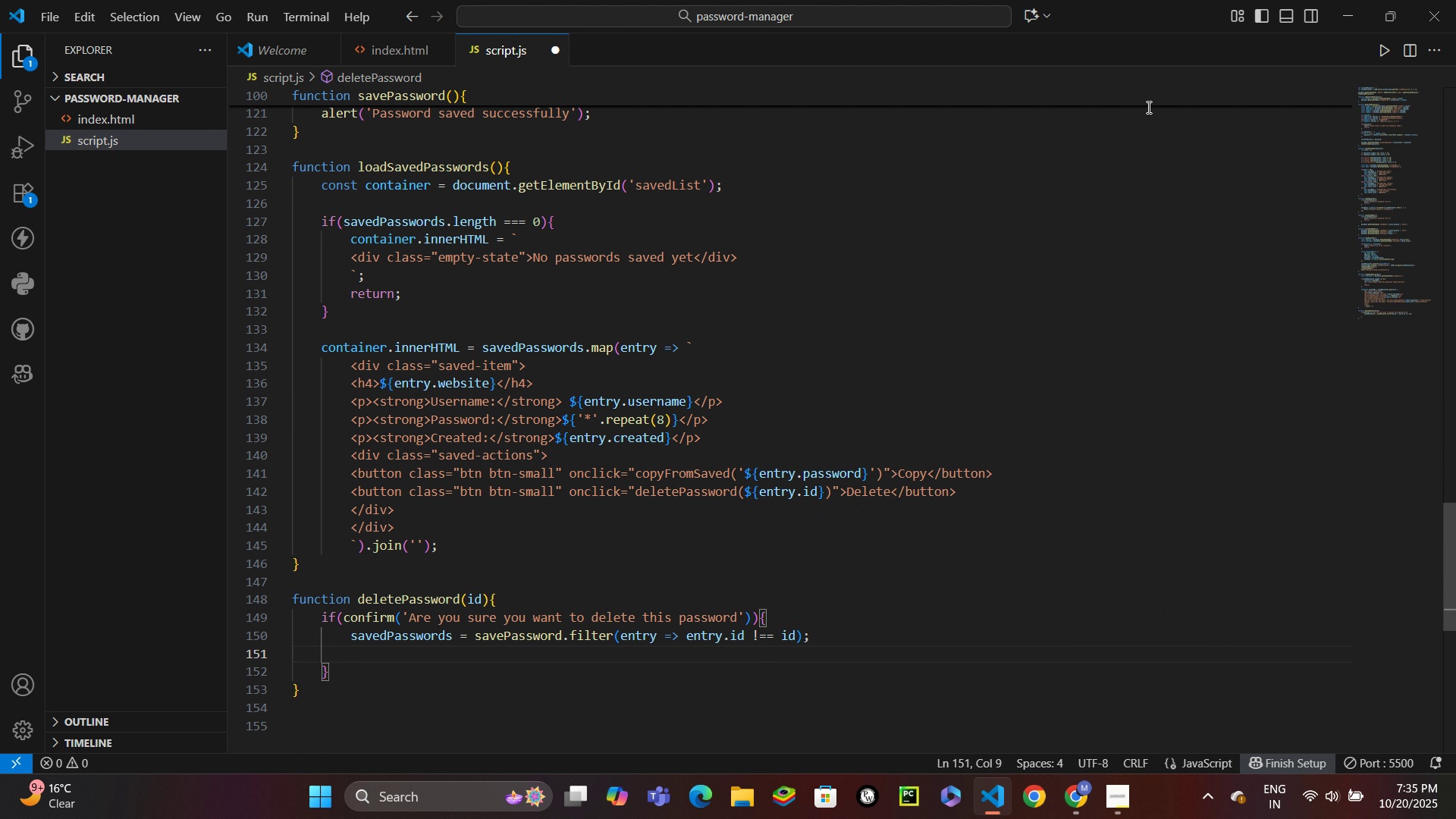 
type(loc)
 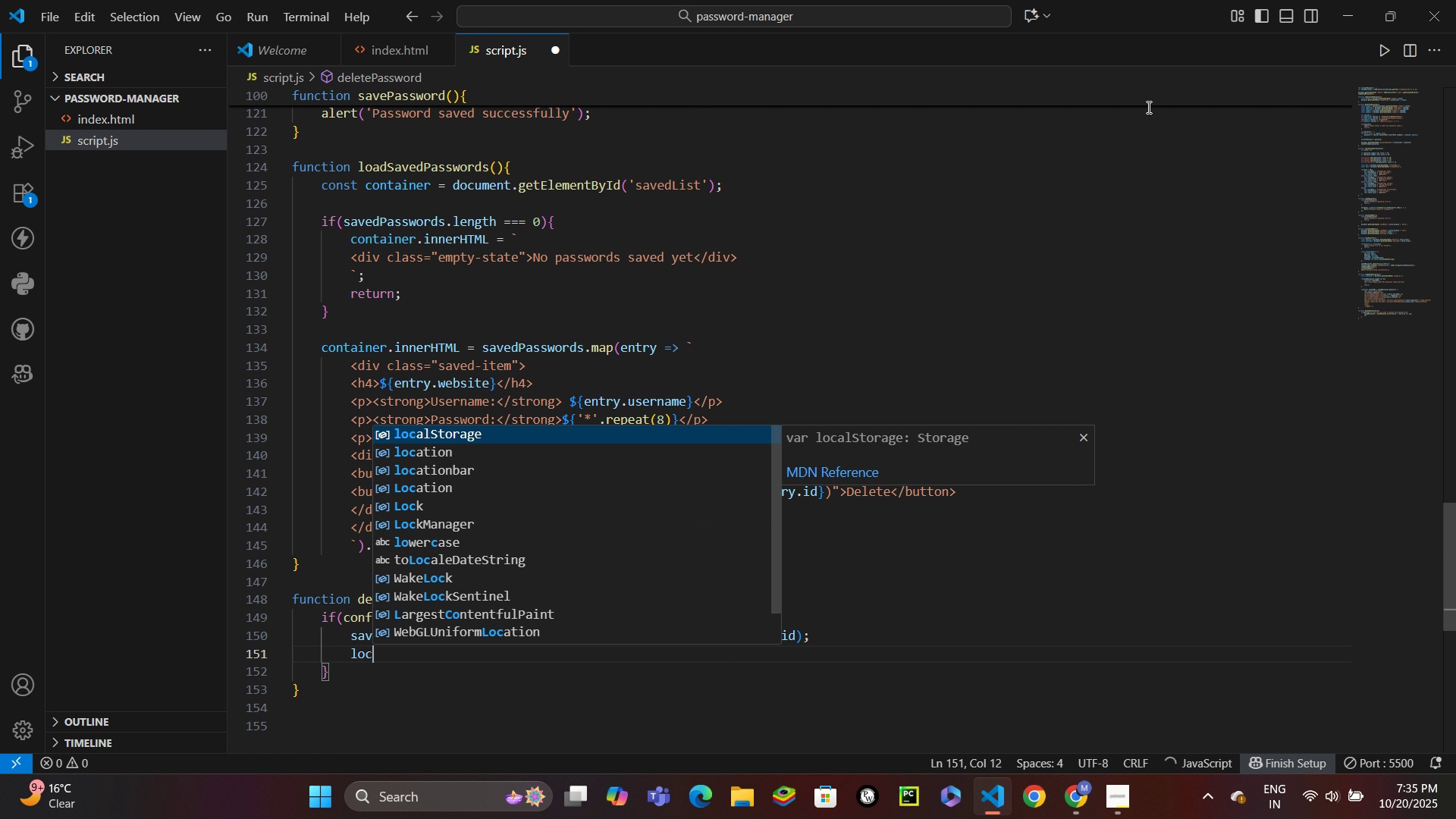 
key(Enter)
 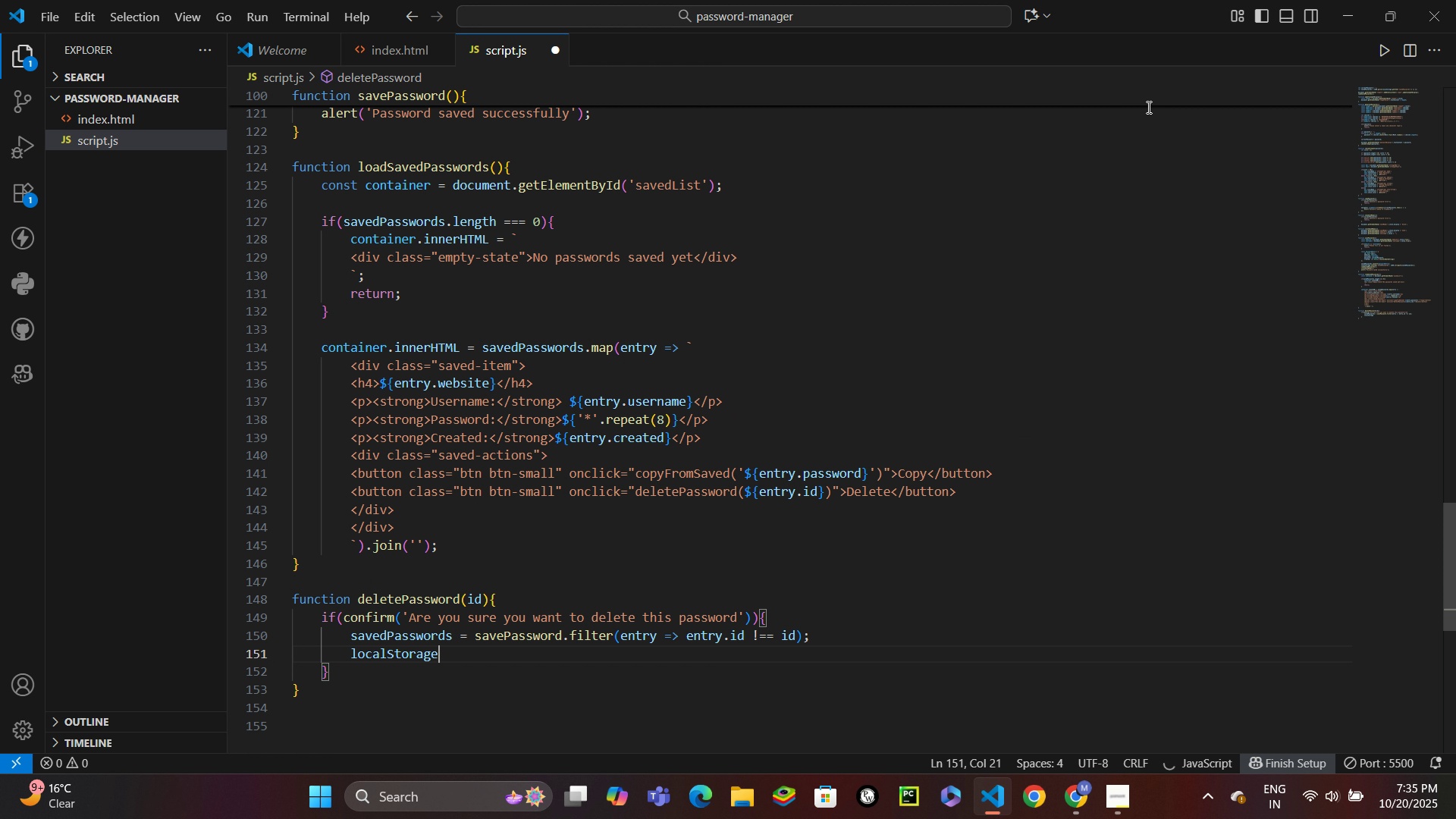 
type(.se)
 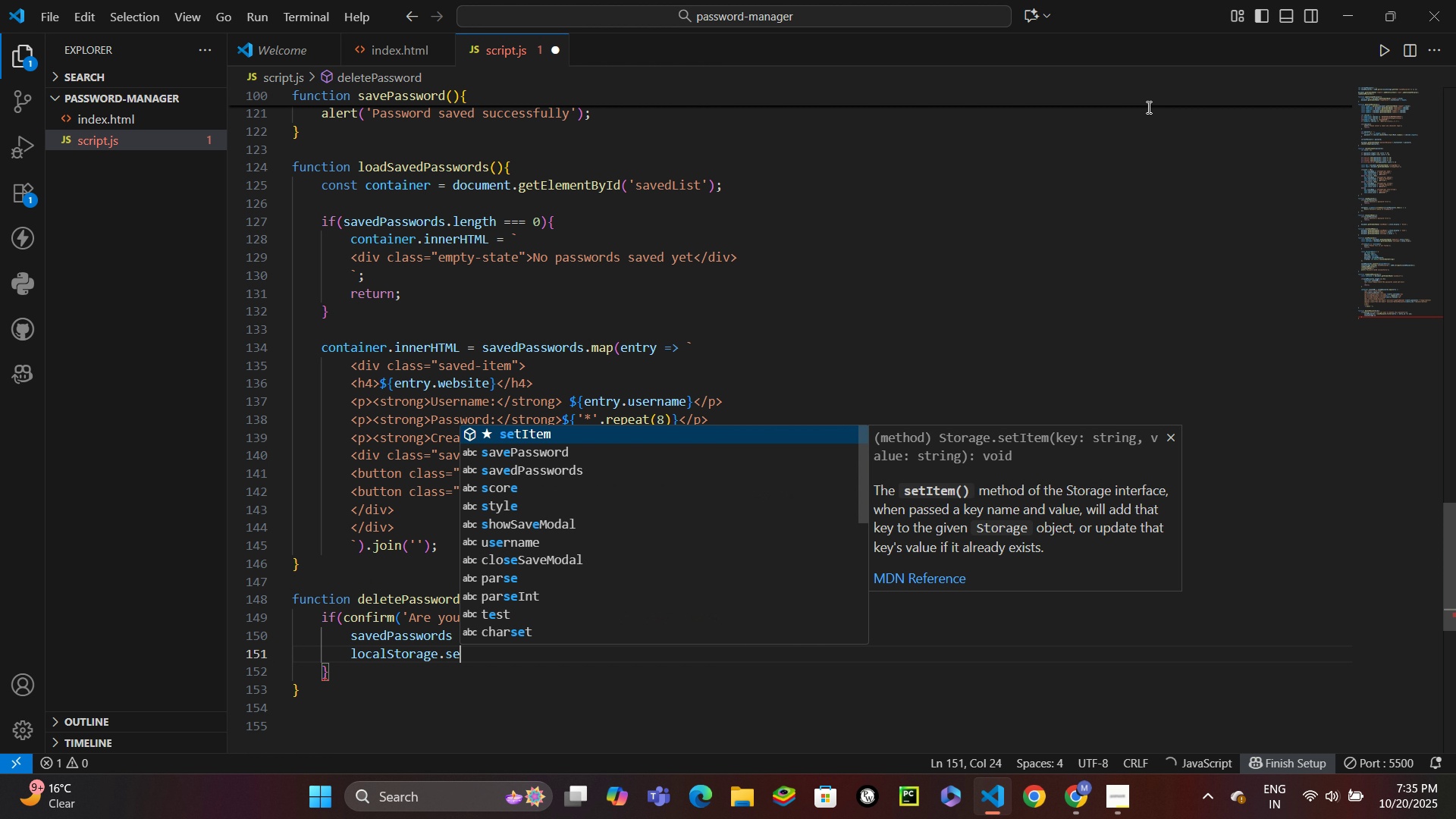 
key(Enter)
 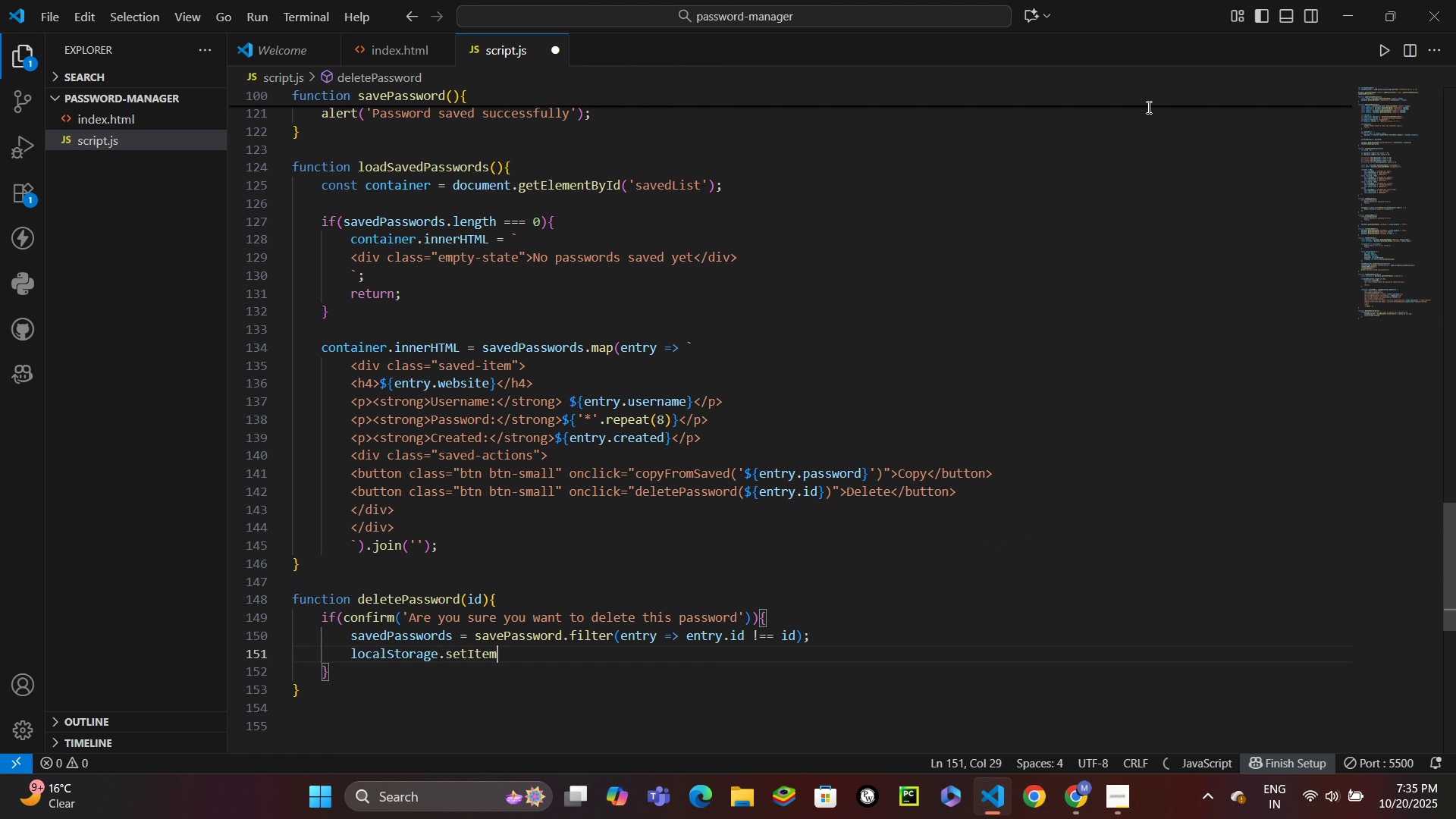 
type(('savedPasswords)
 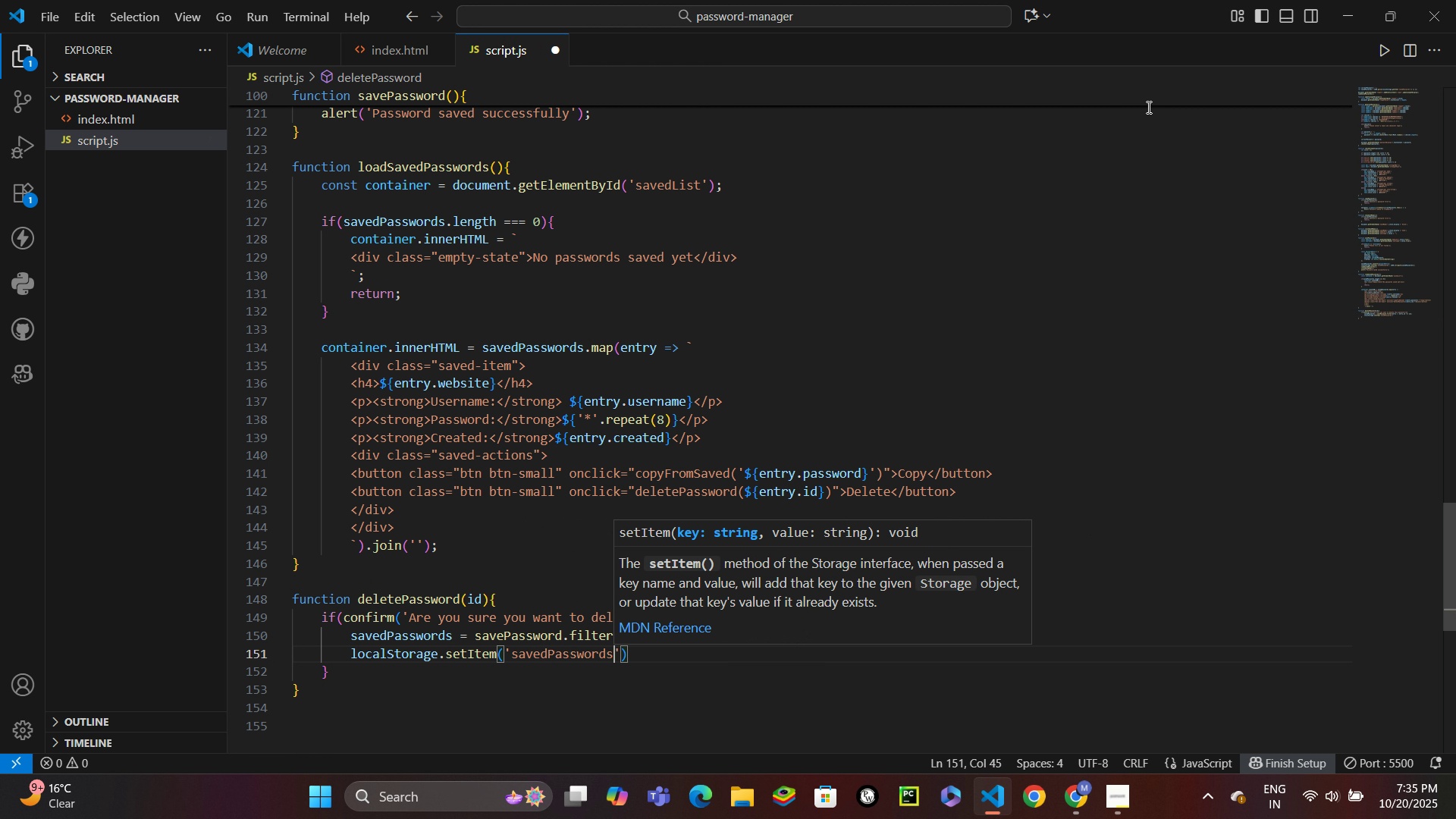 
key(ArrowRight)
 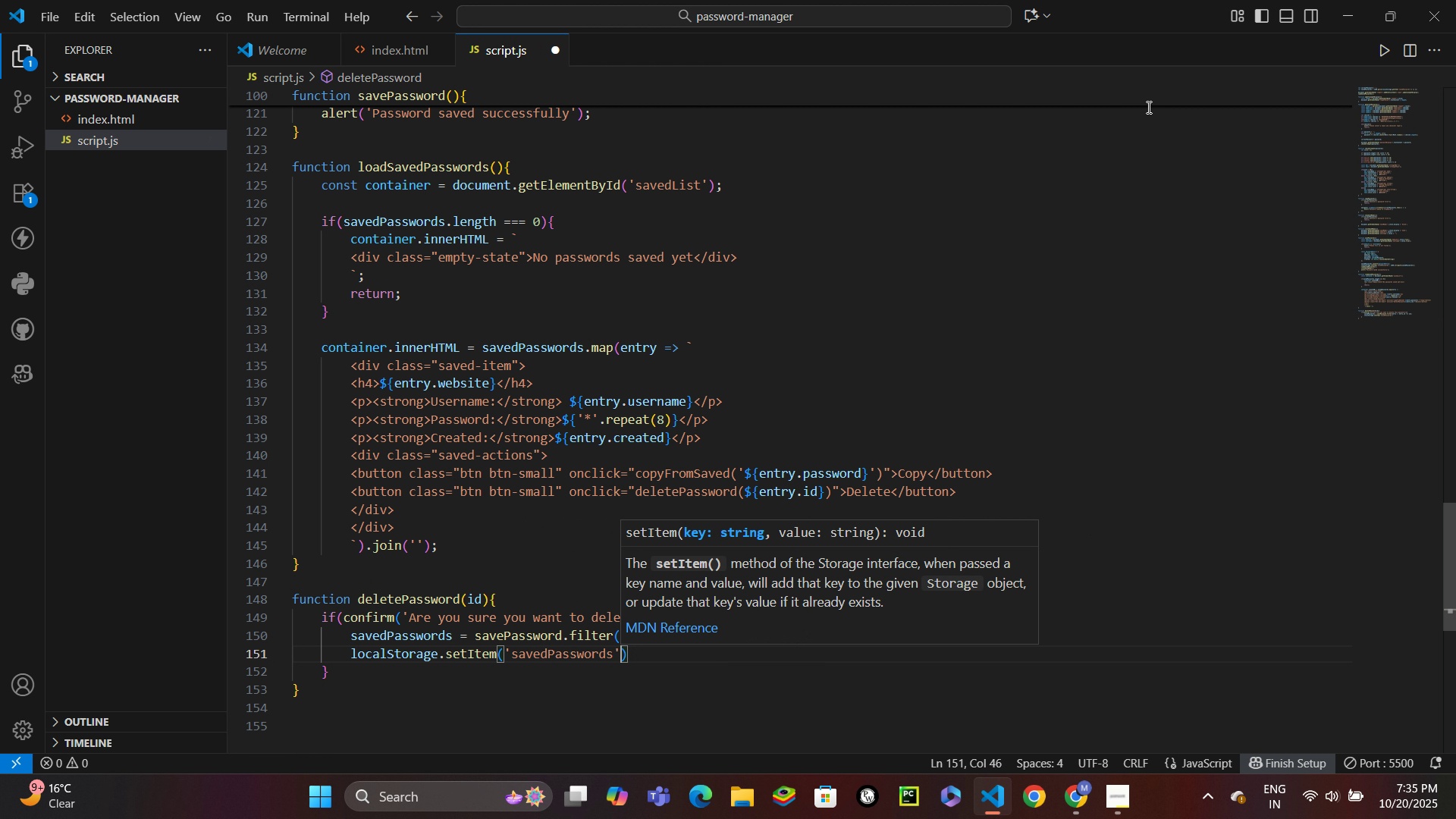 
type(, json)
 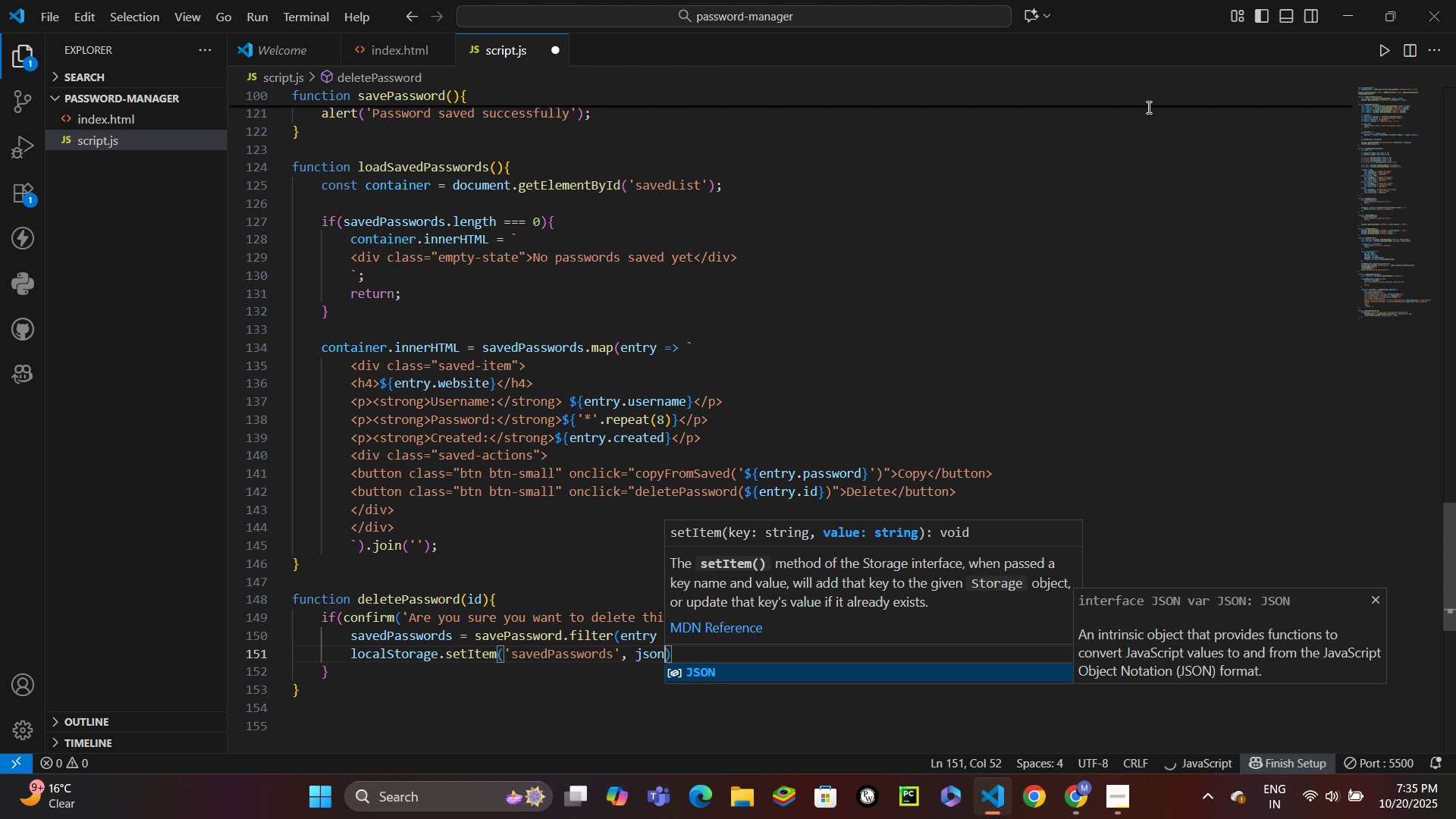 
key(Enter)
 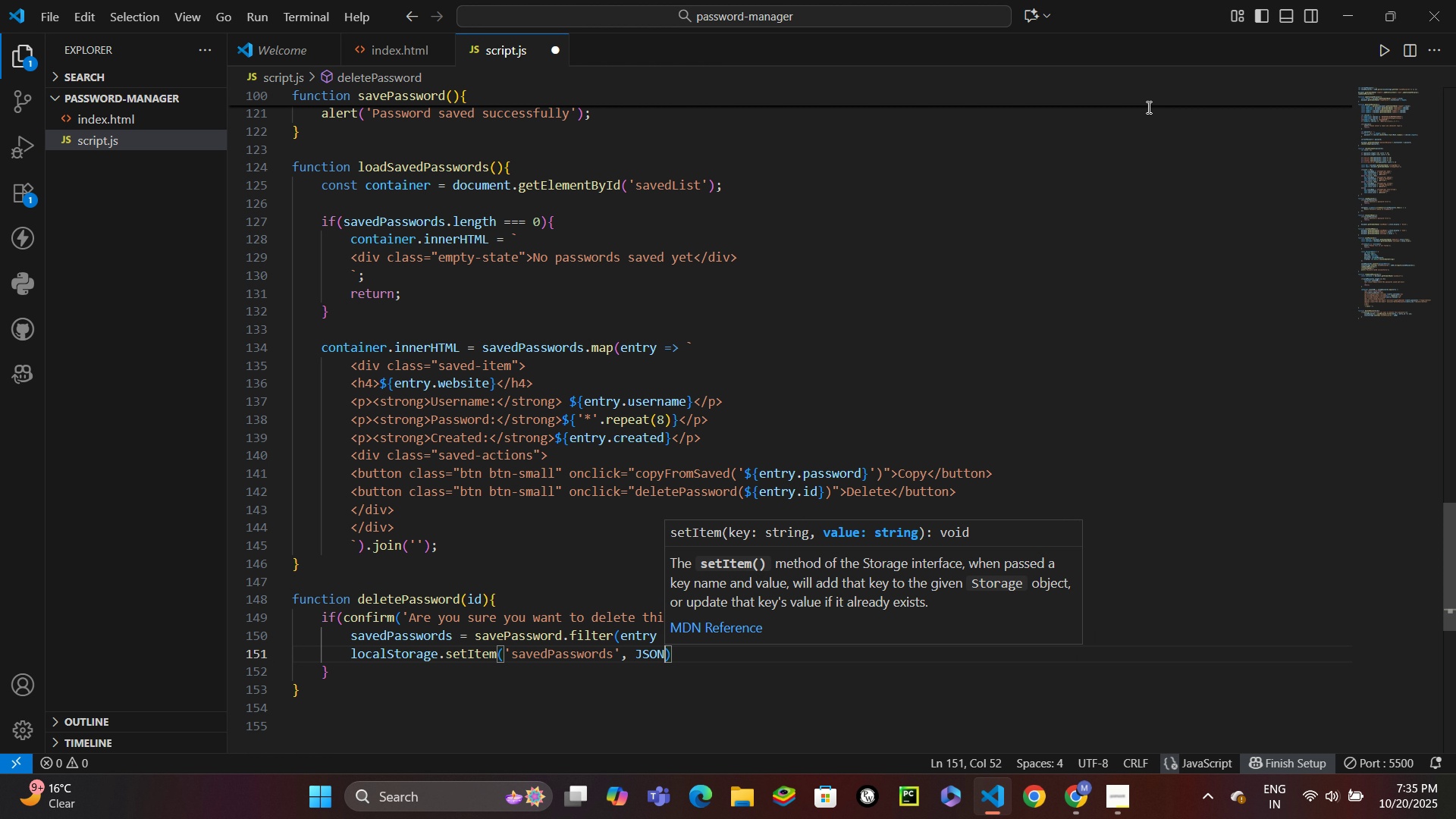 
type(.str)
 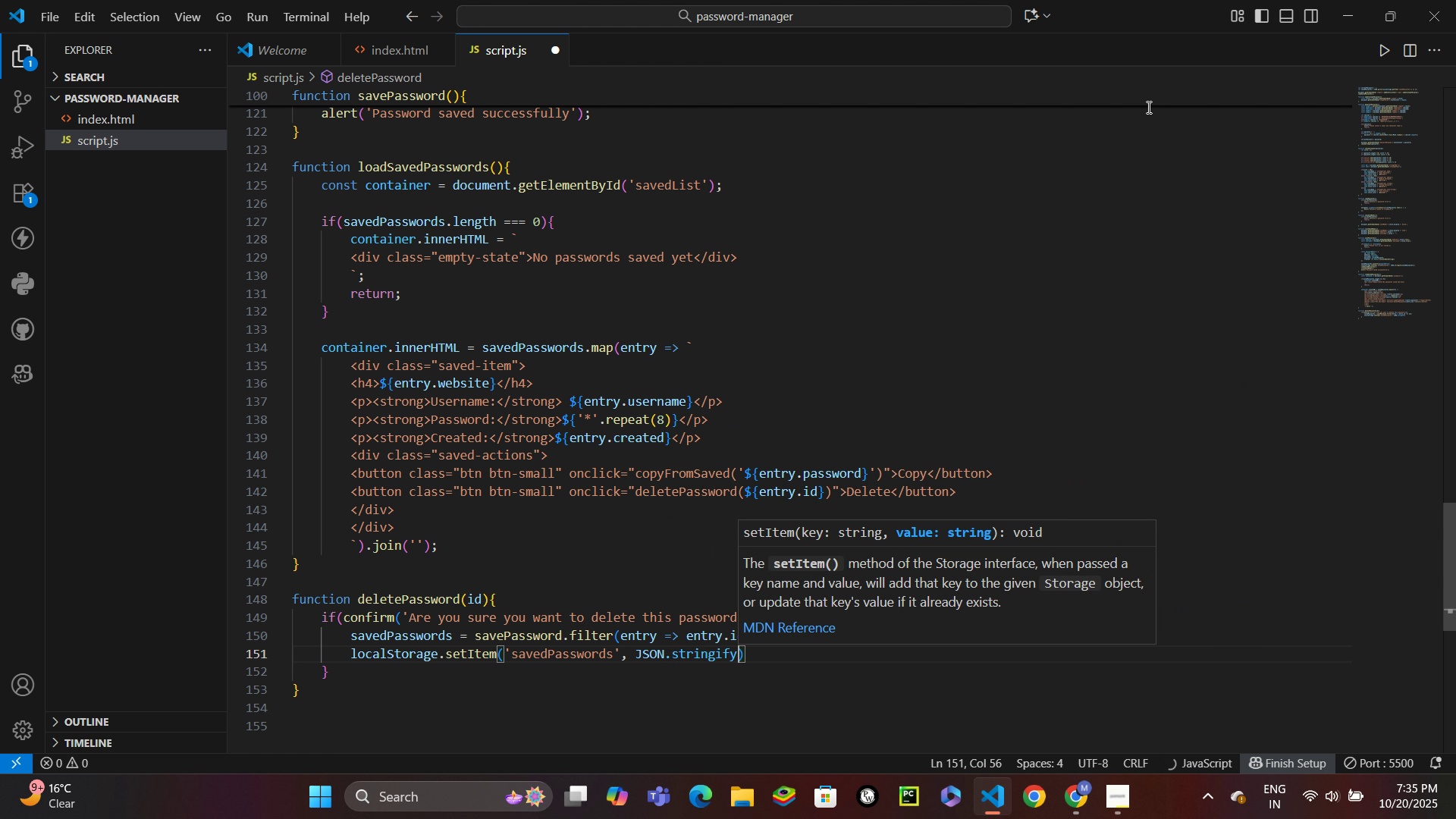 
key(Enter)
 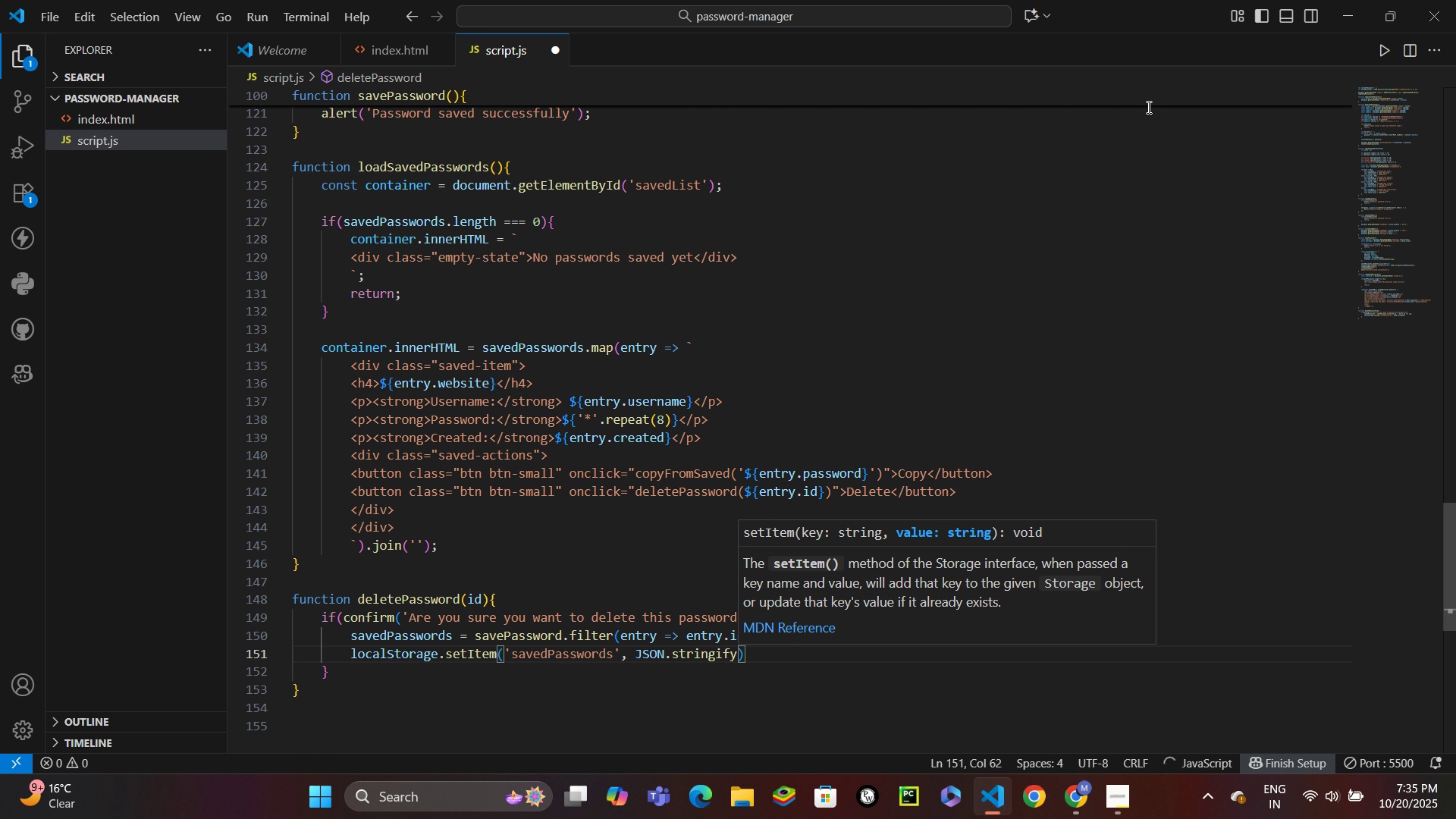 
type((saved)
 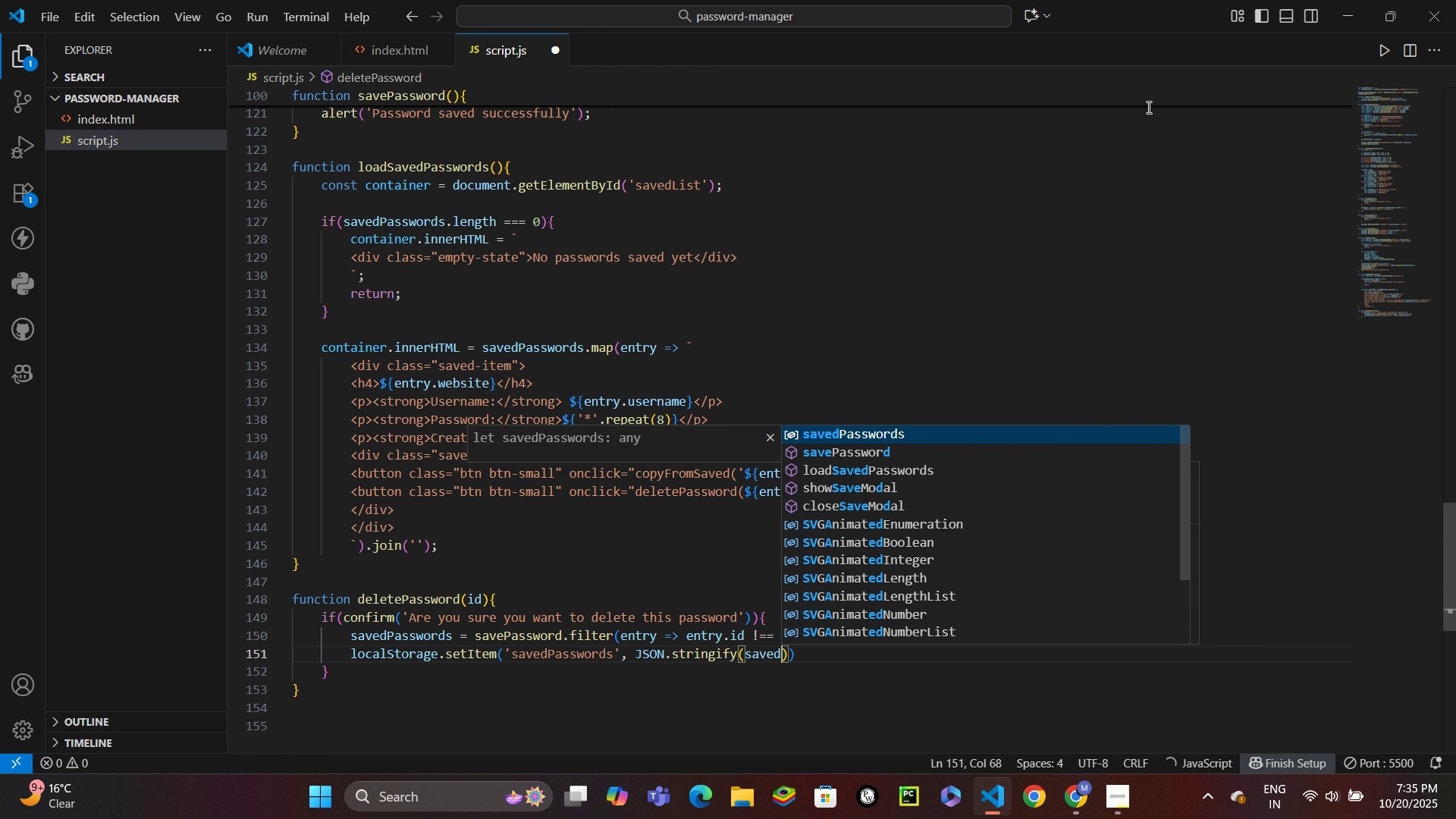 
key(Enter)
 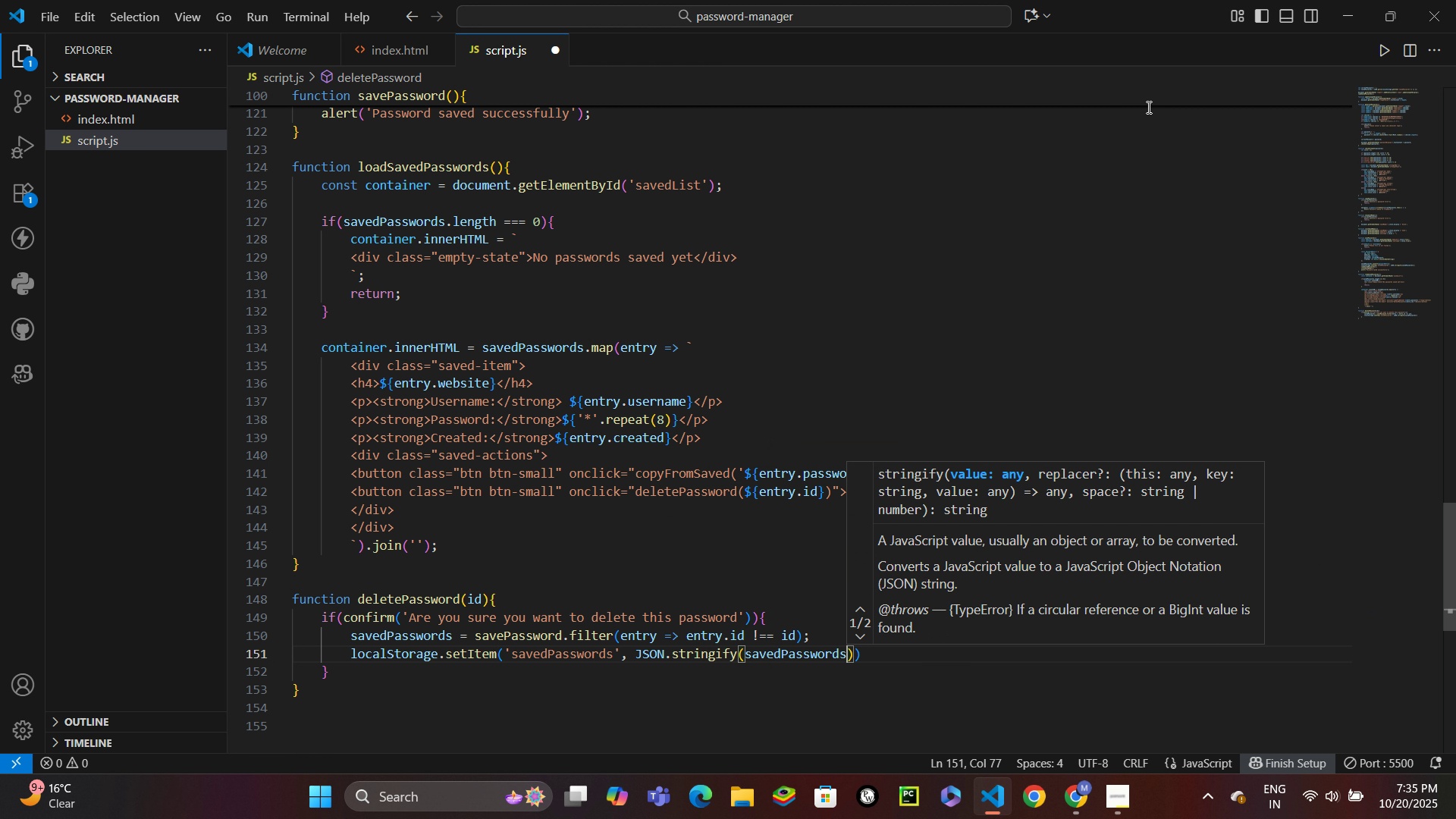 
key(ArrowRight)
 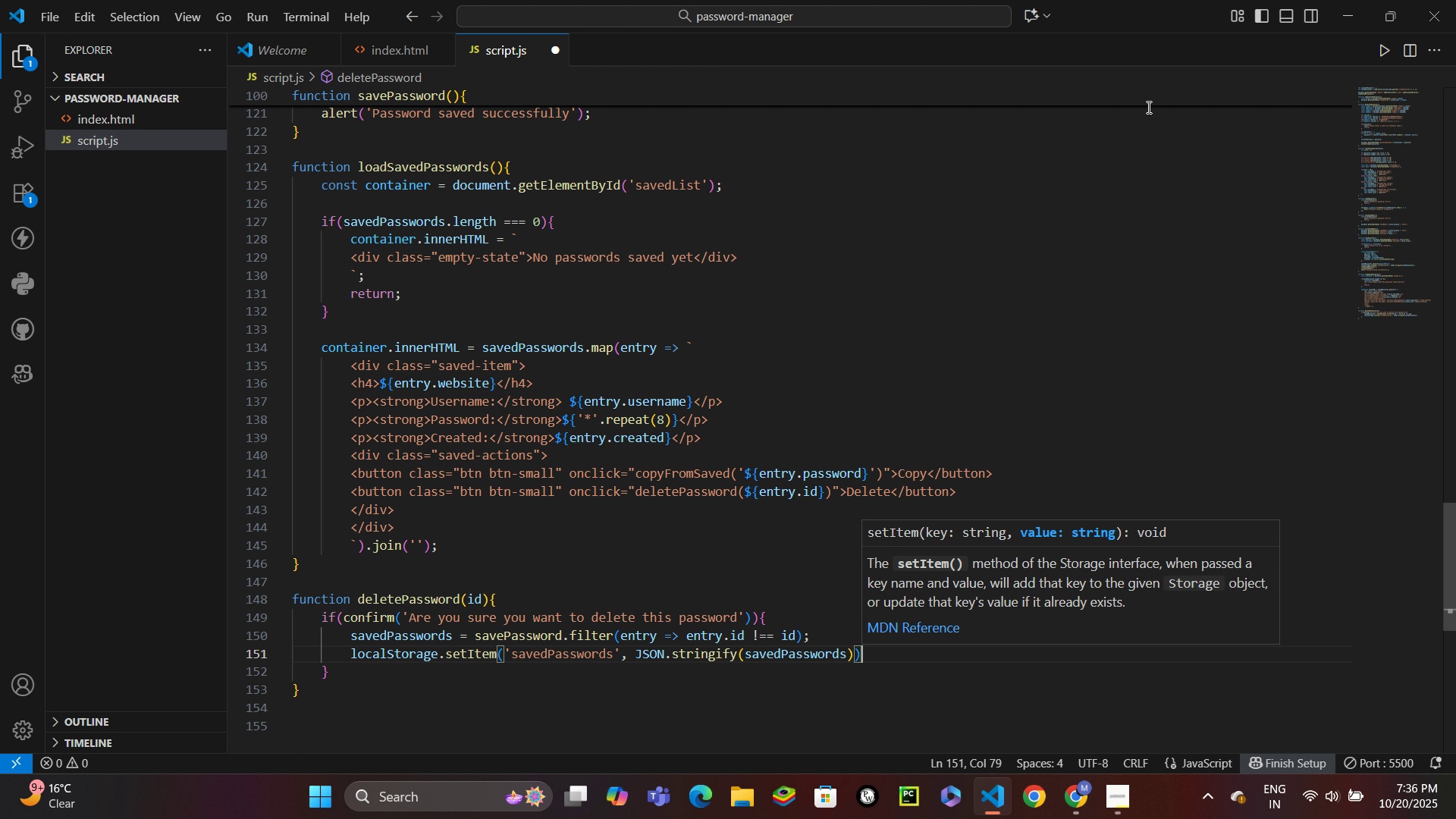 
key(ArrowRight)
 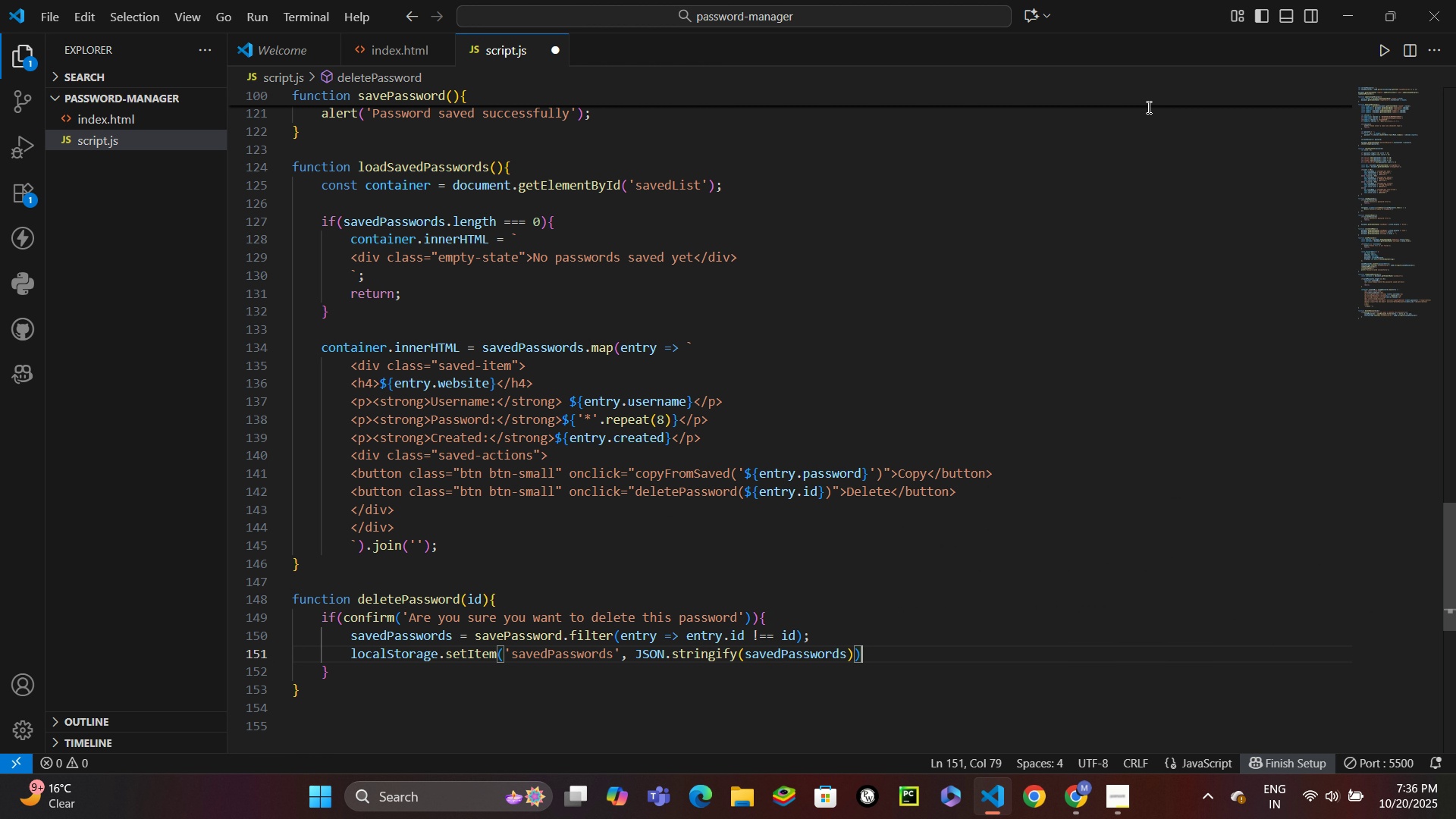 
key(Semicolon)
 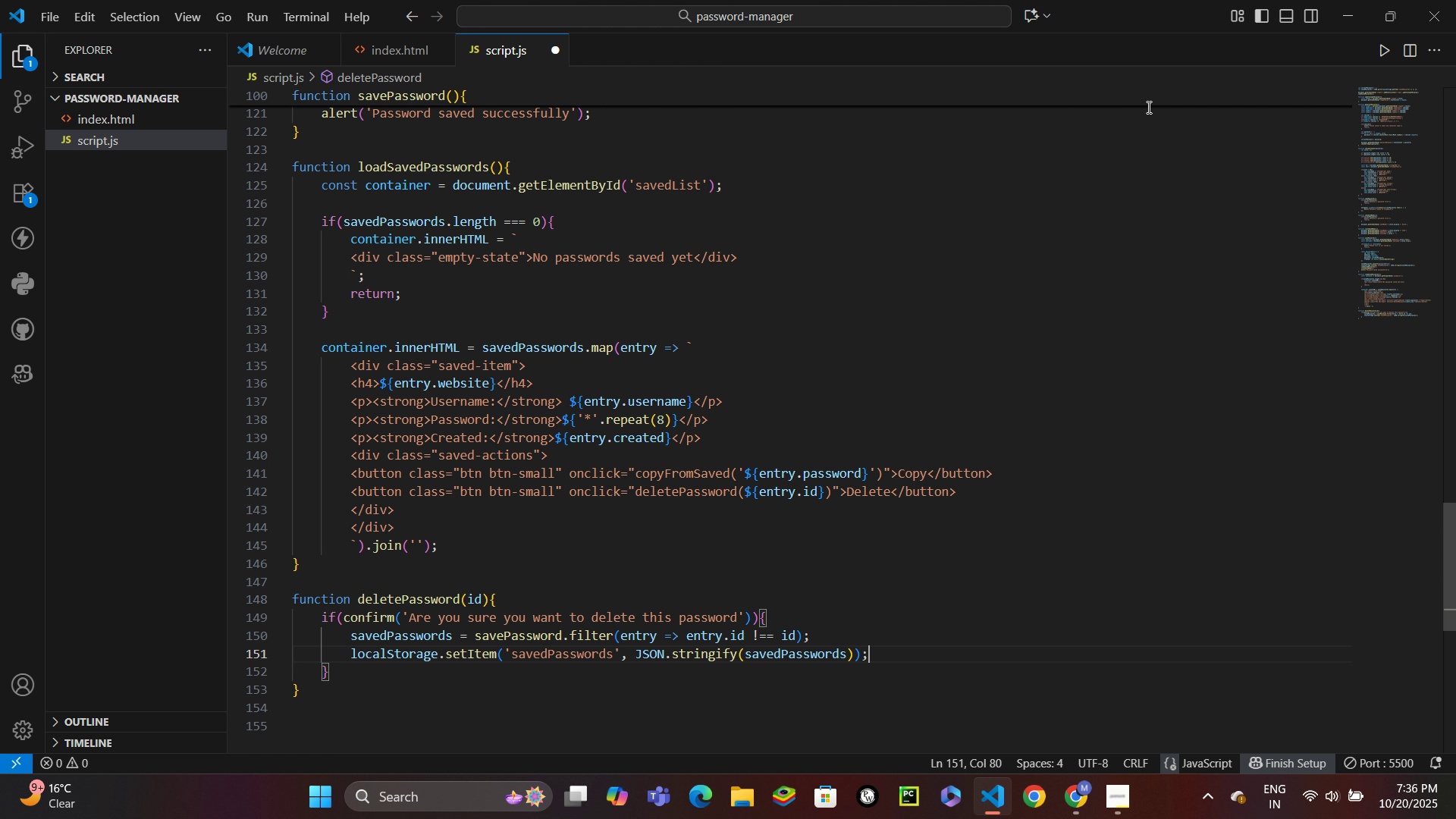 
key(Enter)
 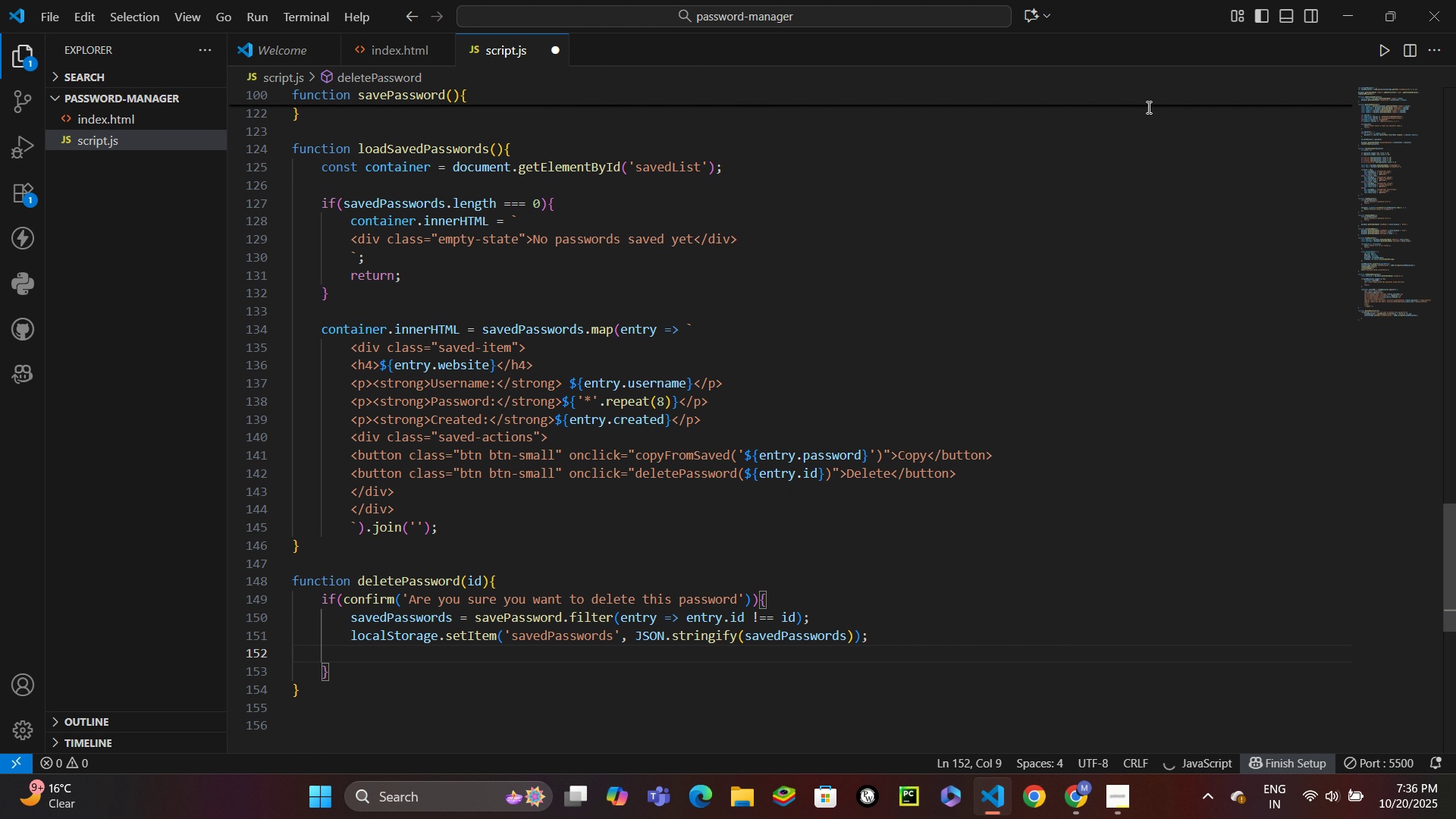 
type(load)
 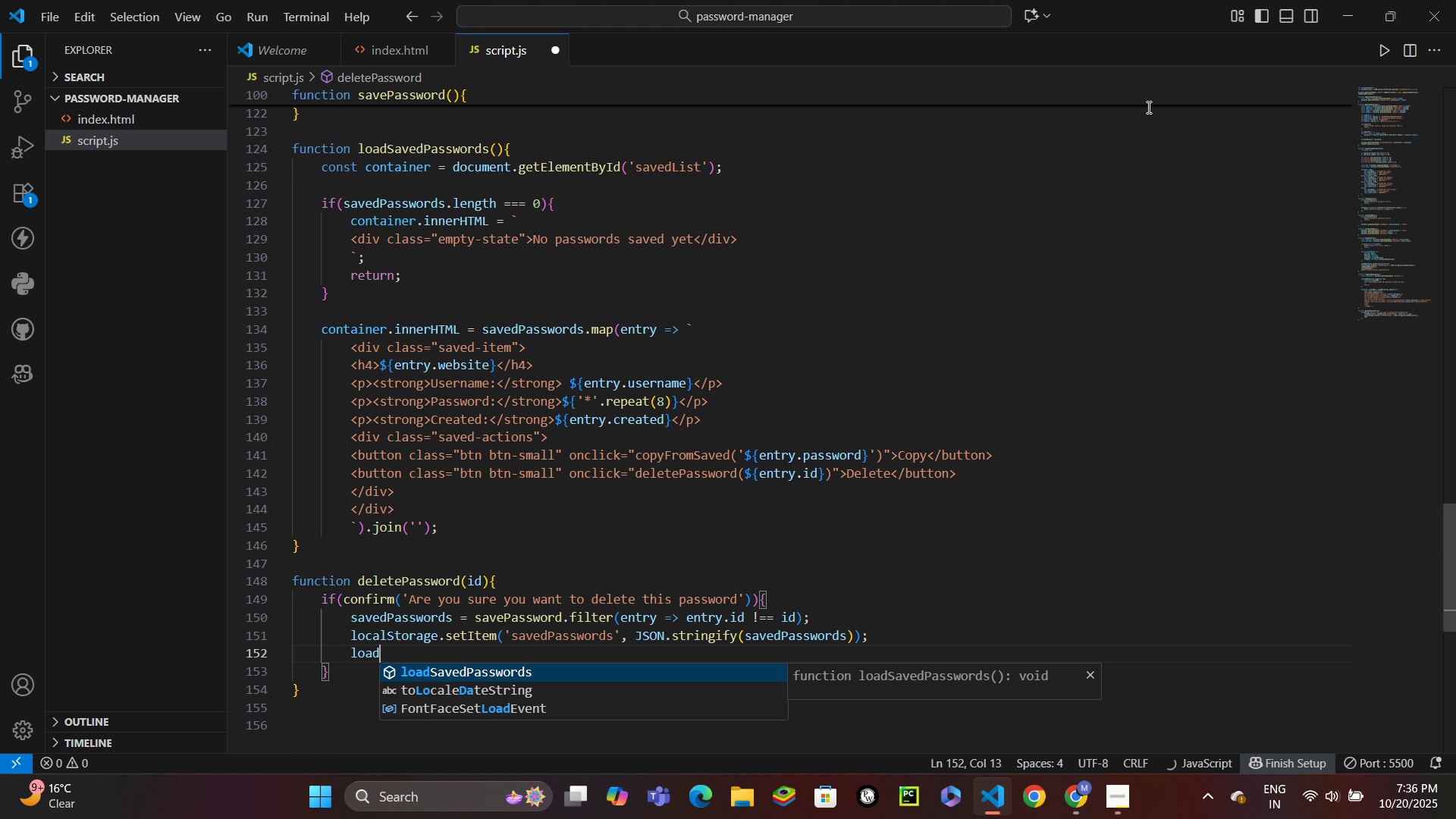 
key(Enter)
 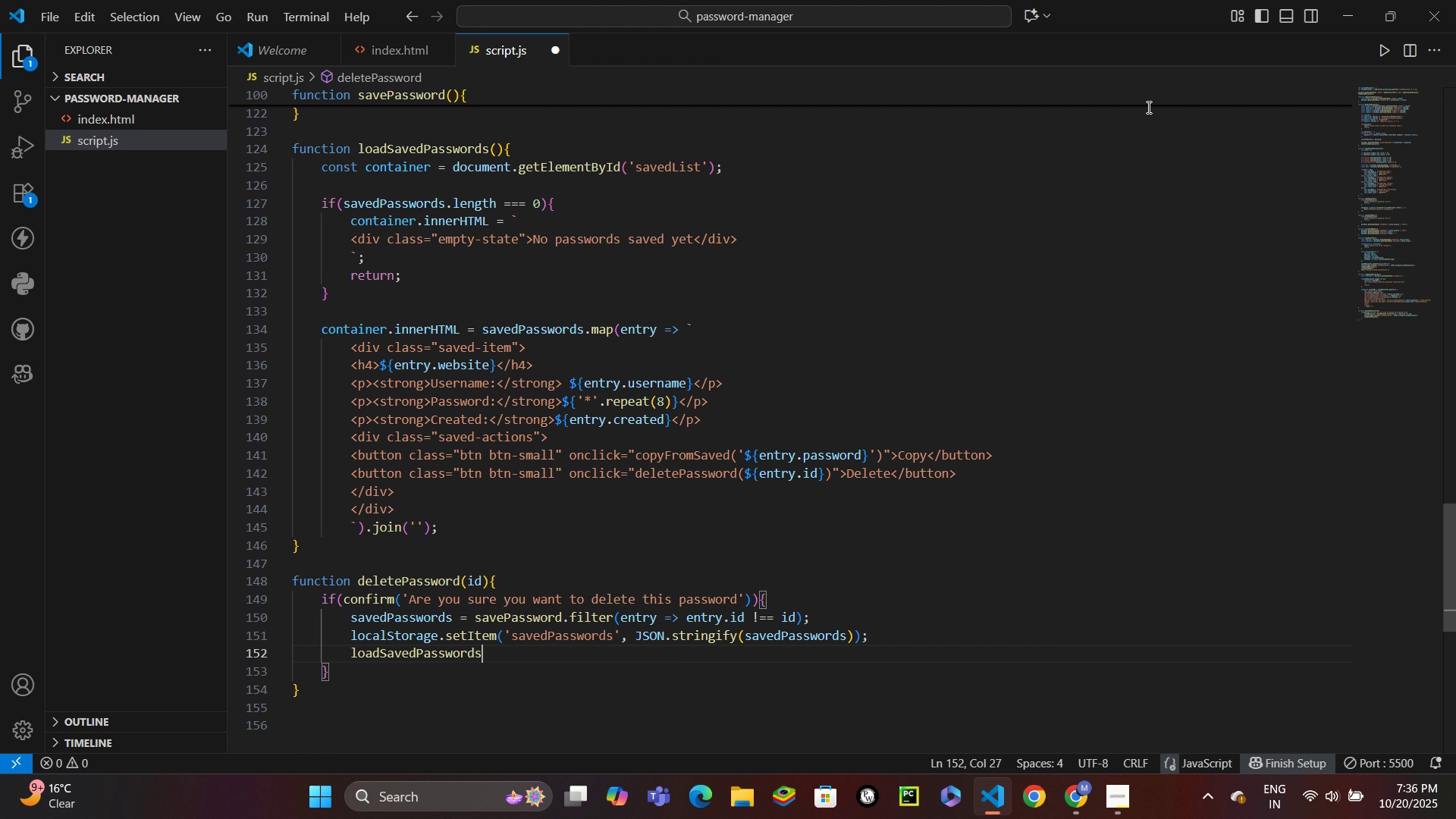 
key(Shift+9)
 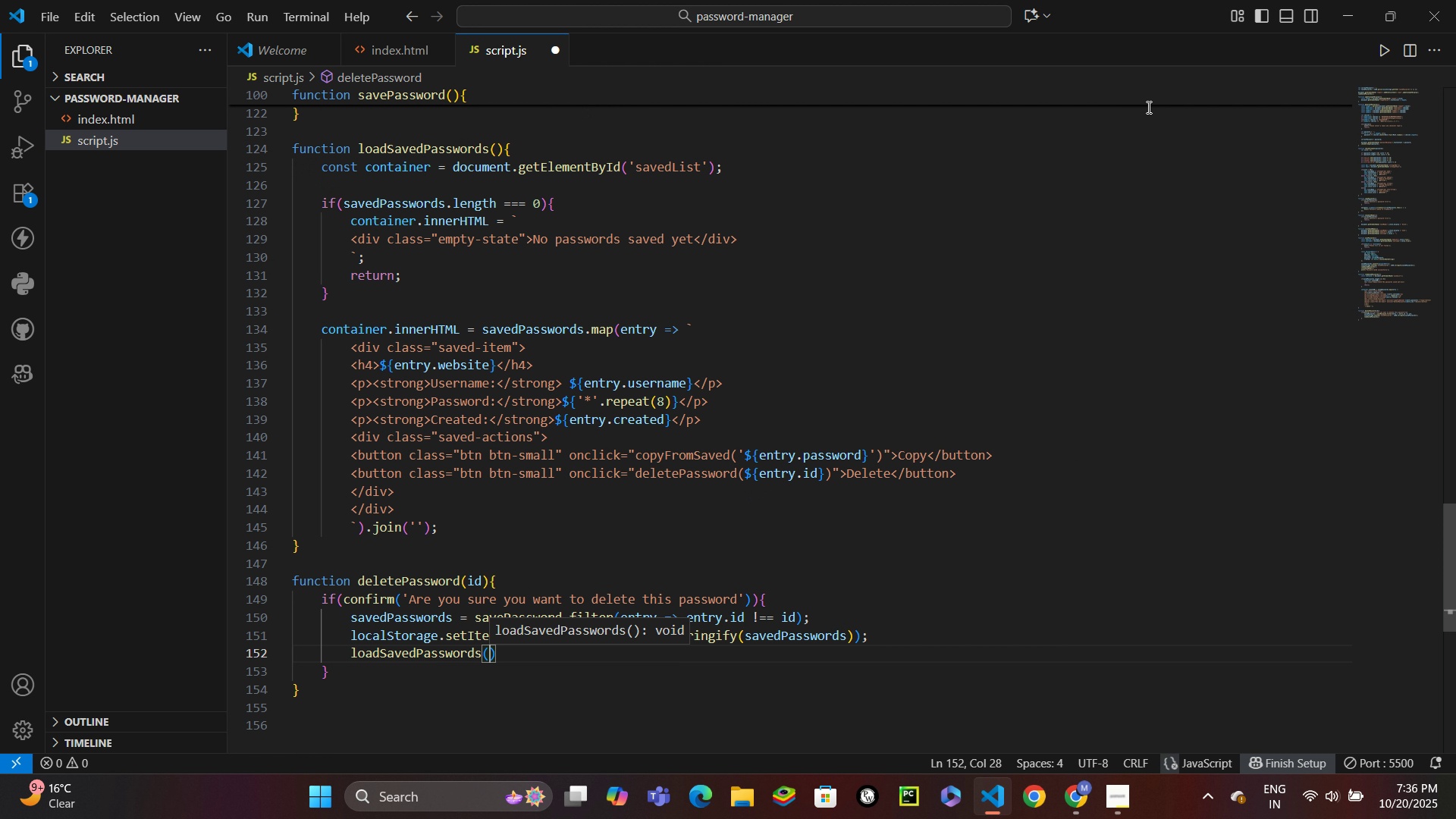 
key(ArrowRight)
 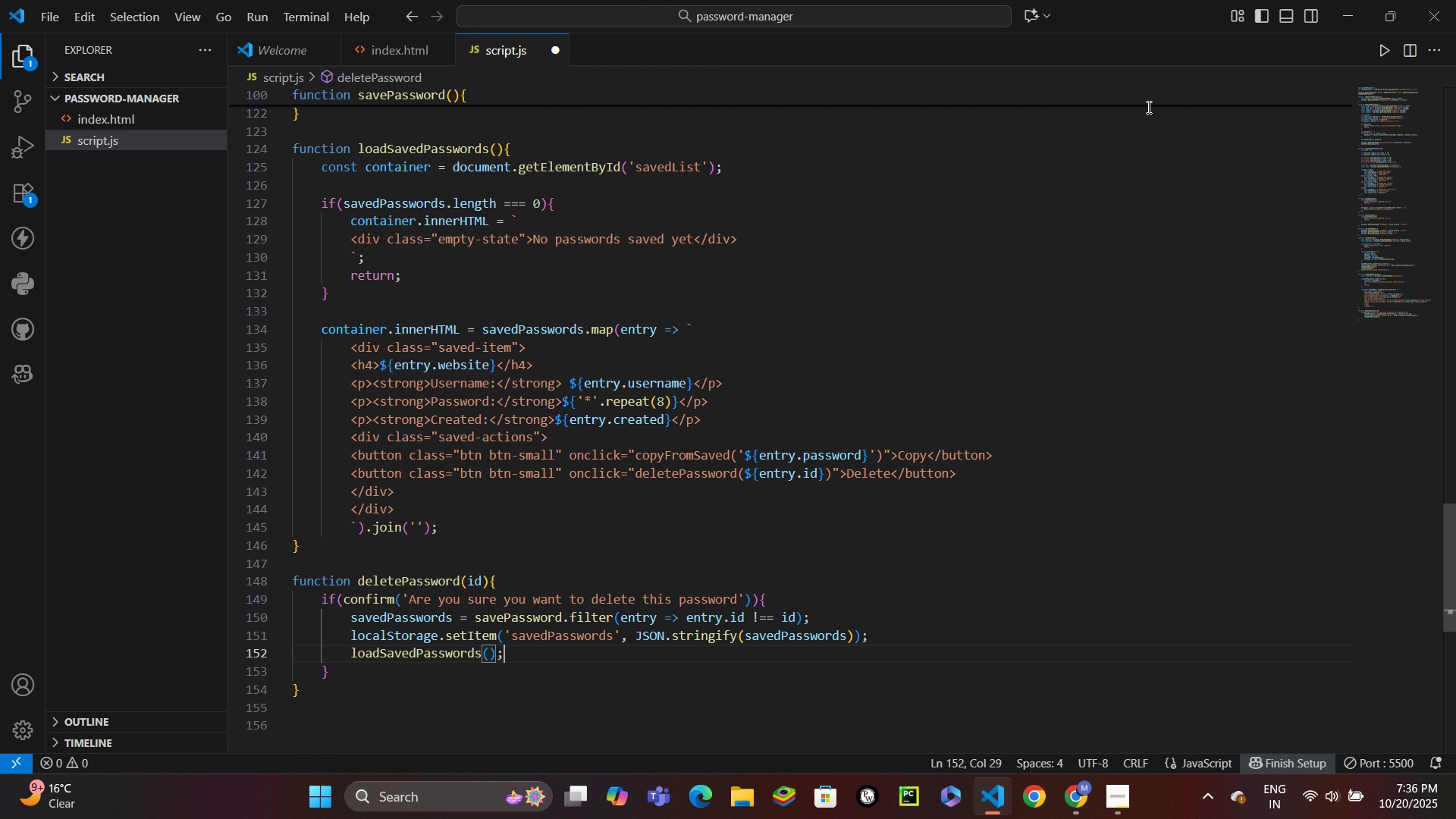 
key(Semicolon)
 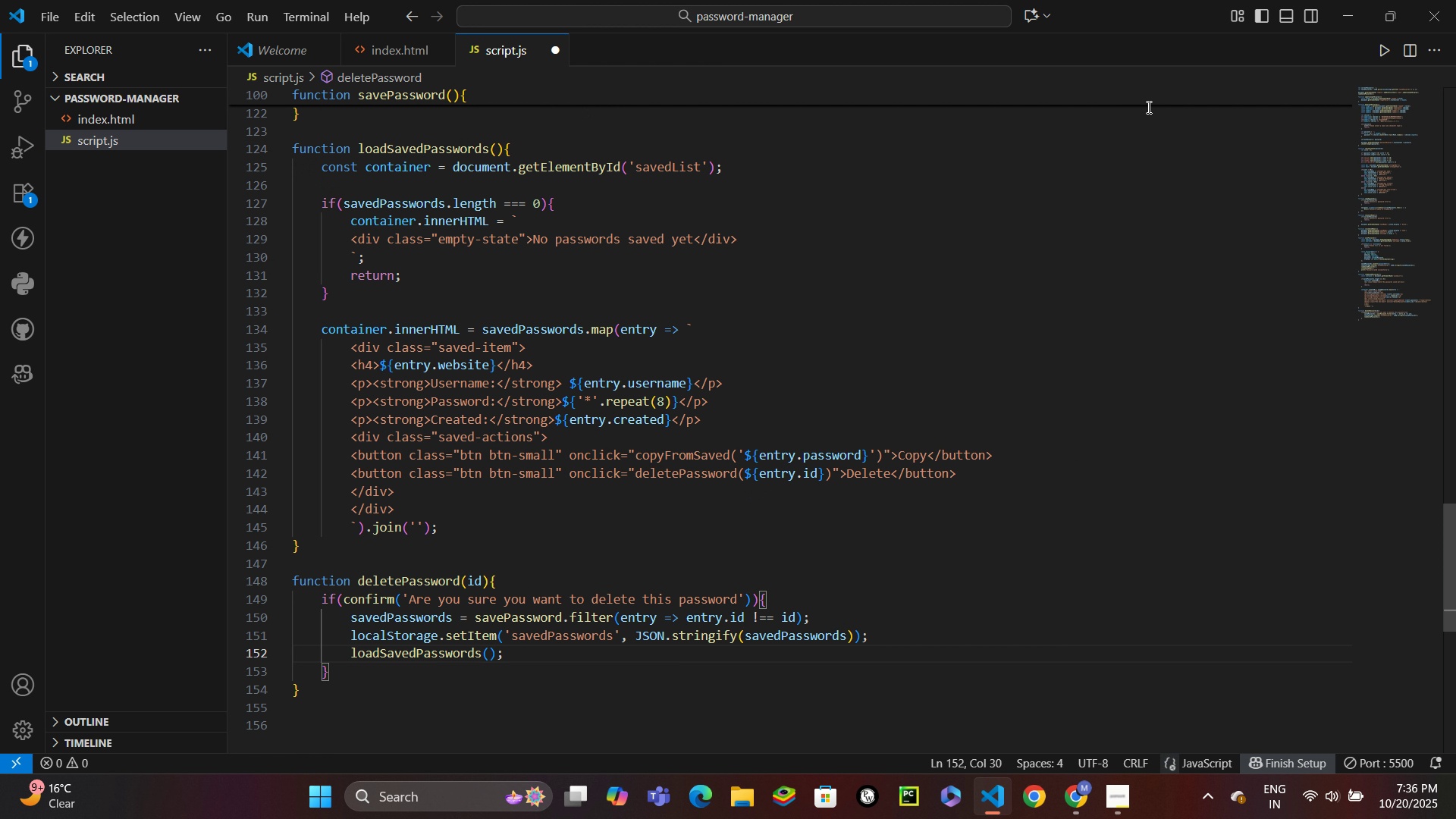 
key(ArrowDown)
 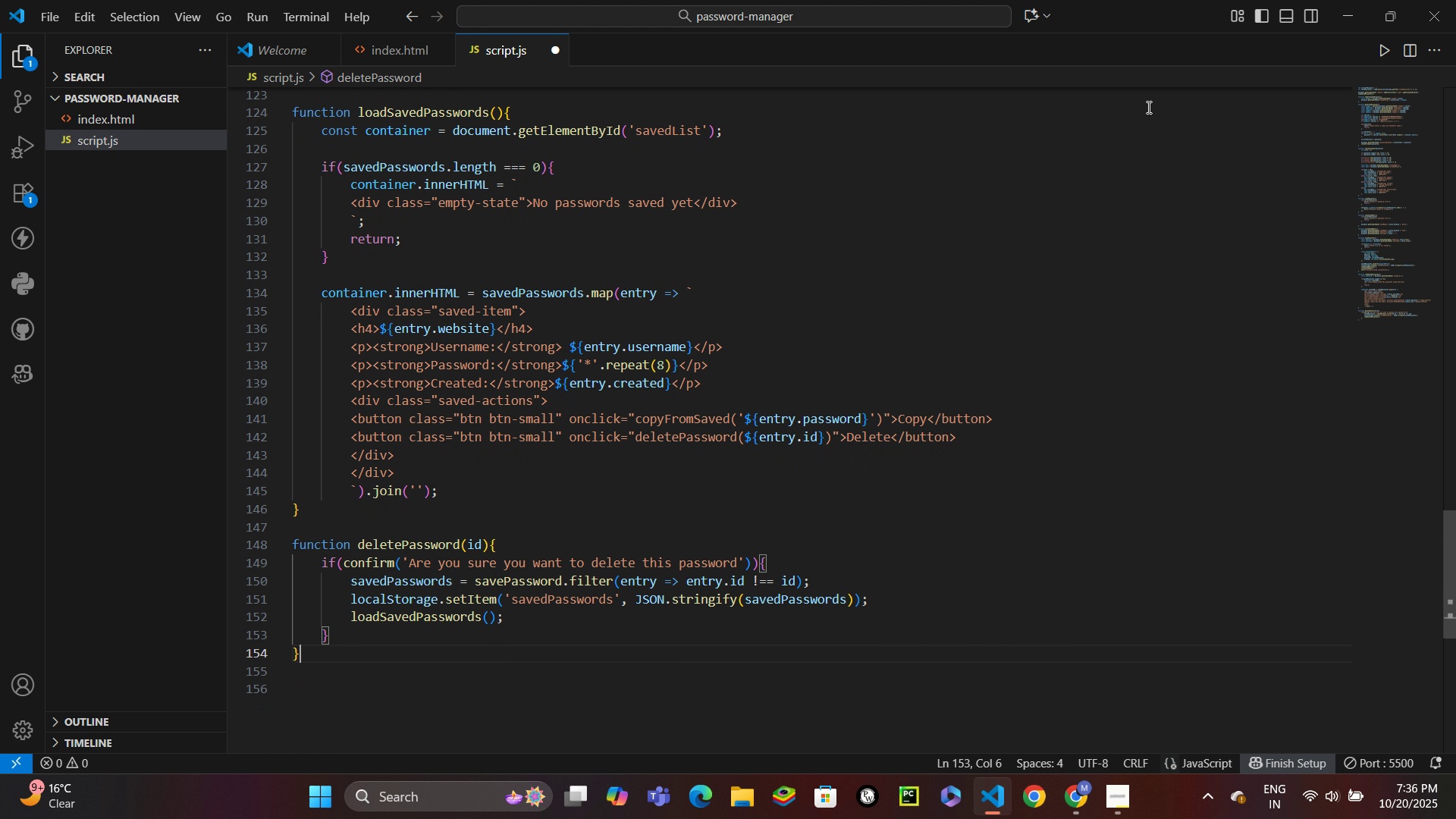 
key(ArrowDown)
 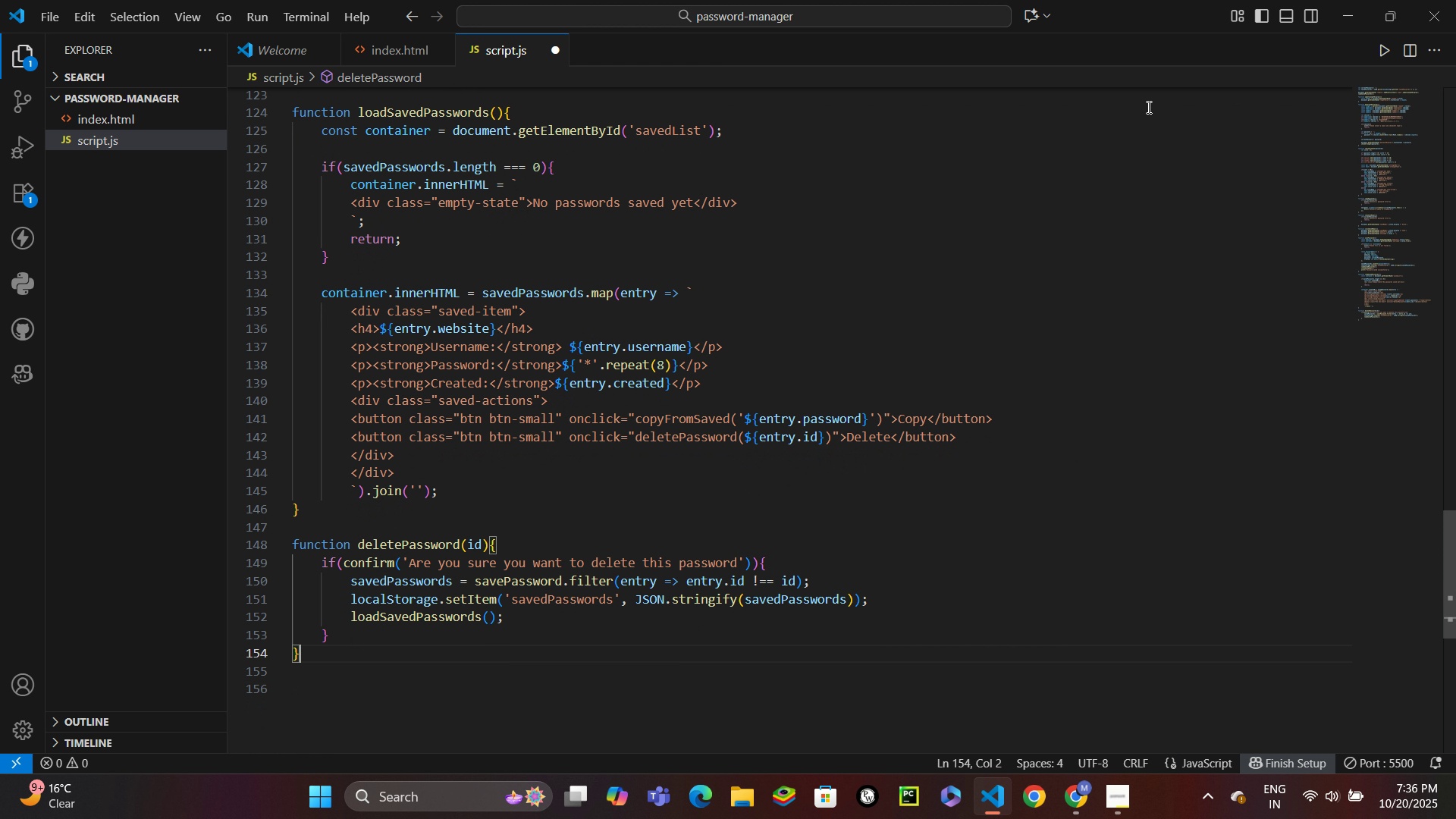 
key(Enter)
 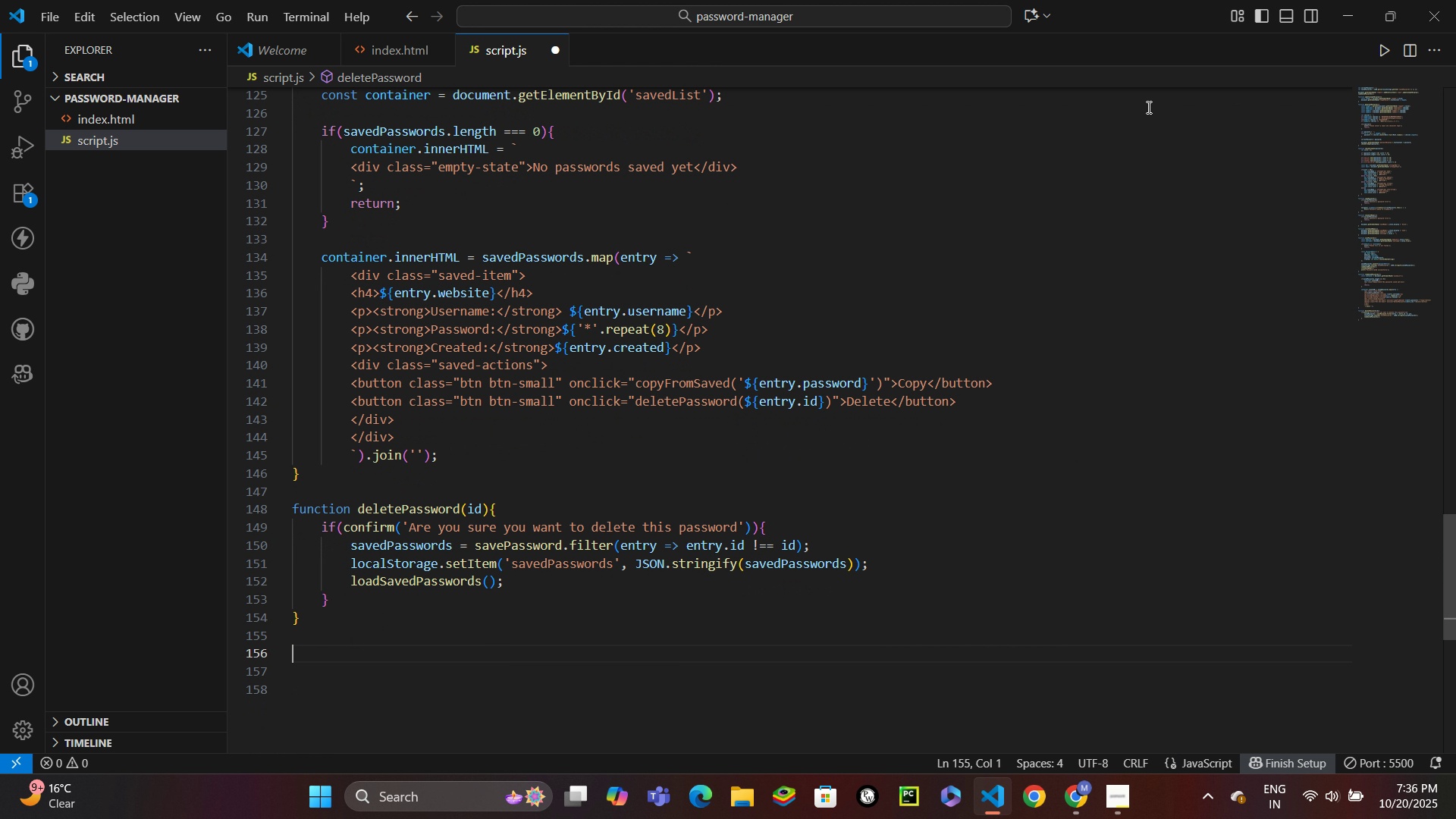 
key(Enter)
 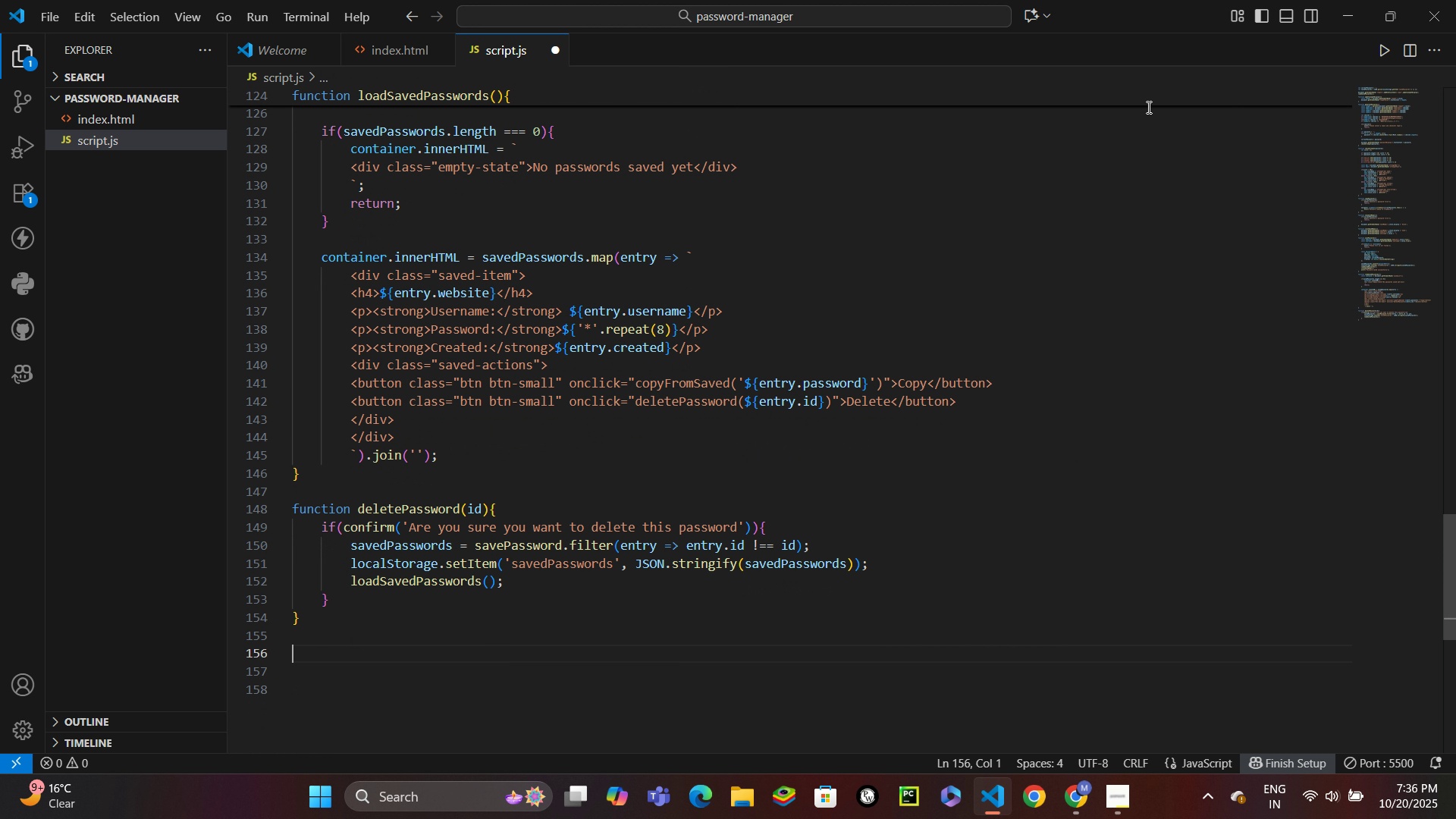 
type(wind)
 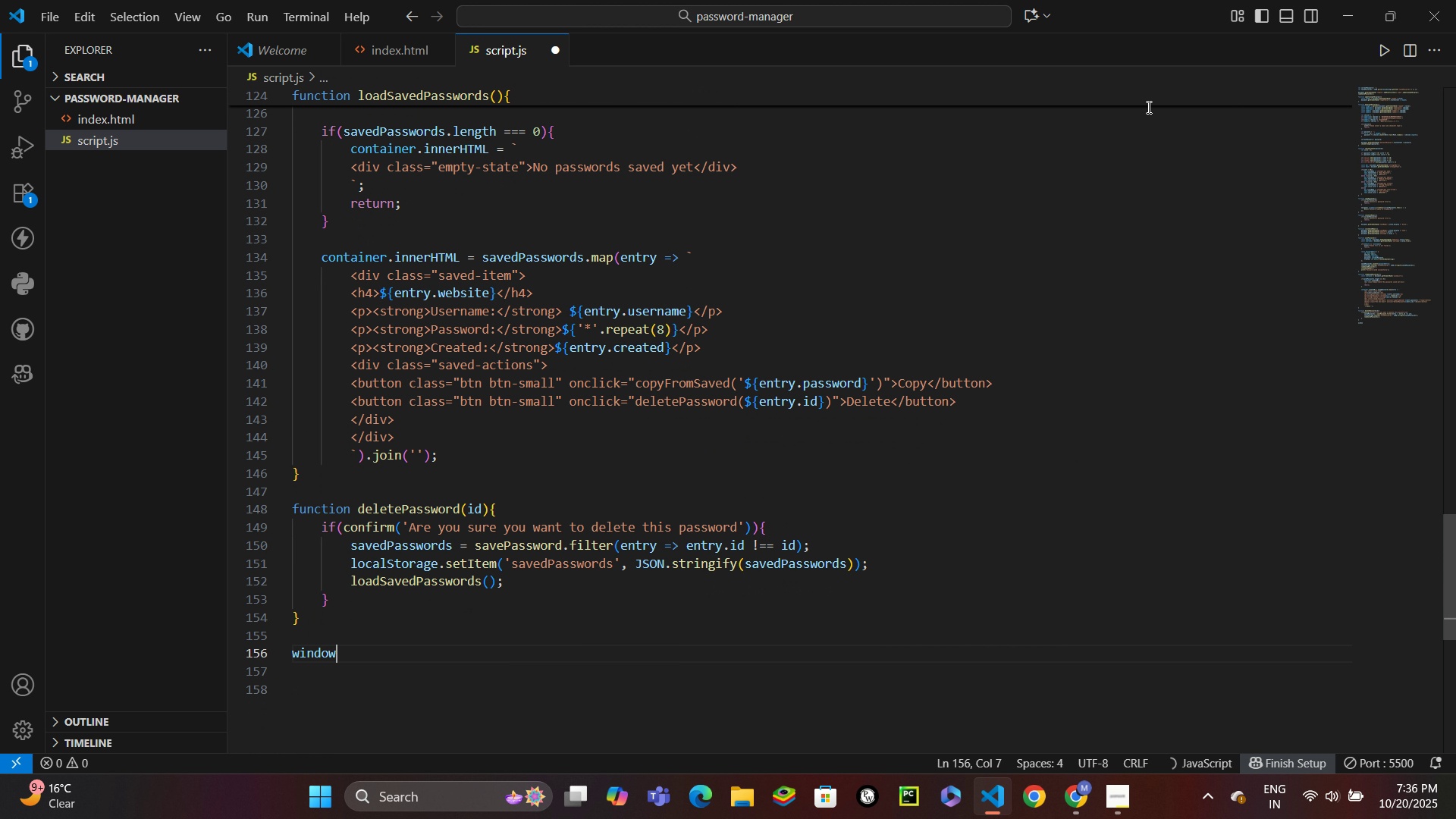 
key(Enter)
 